 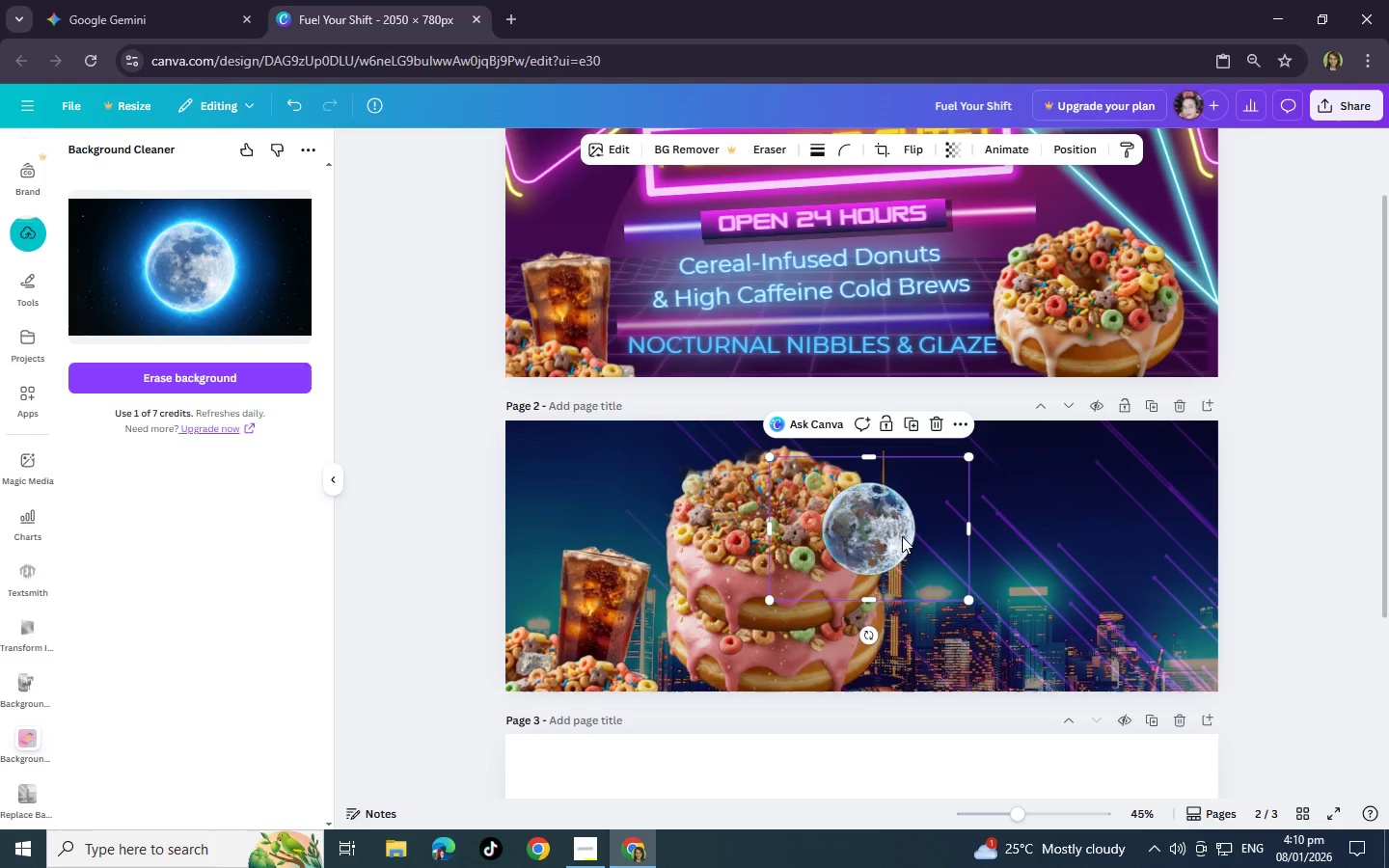 
left_click_drag(start_coordinate=[885, 537], to_coordinate=[902, 534])
 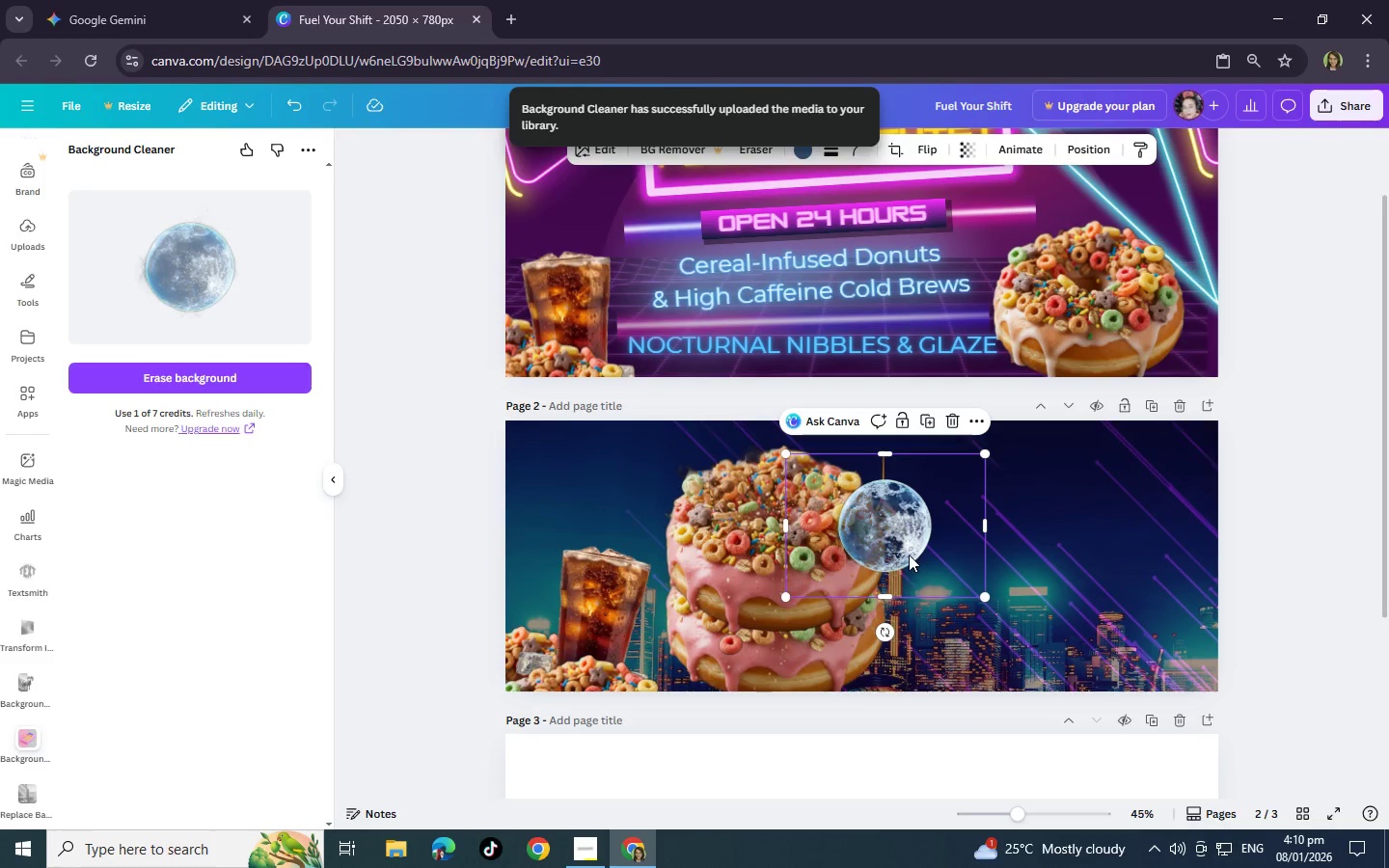 
right_click([909, 555])
 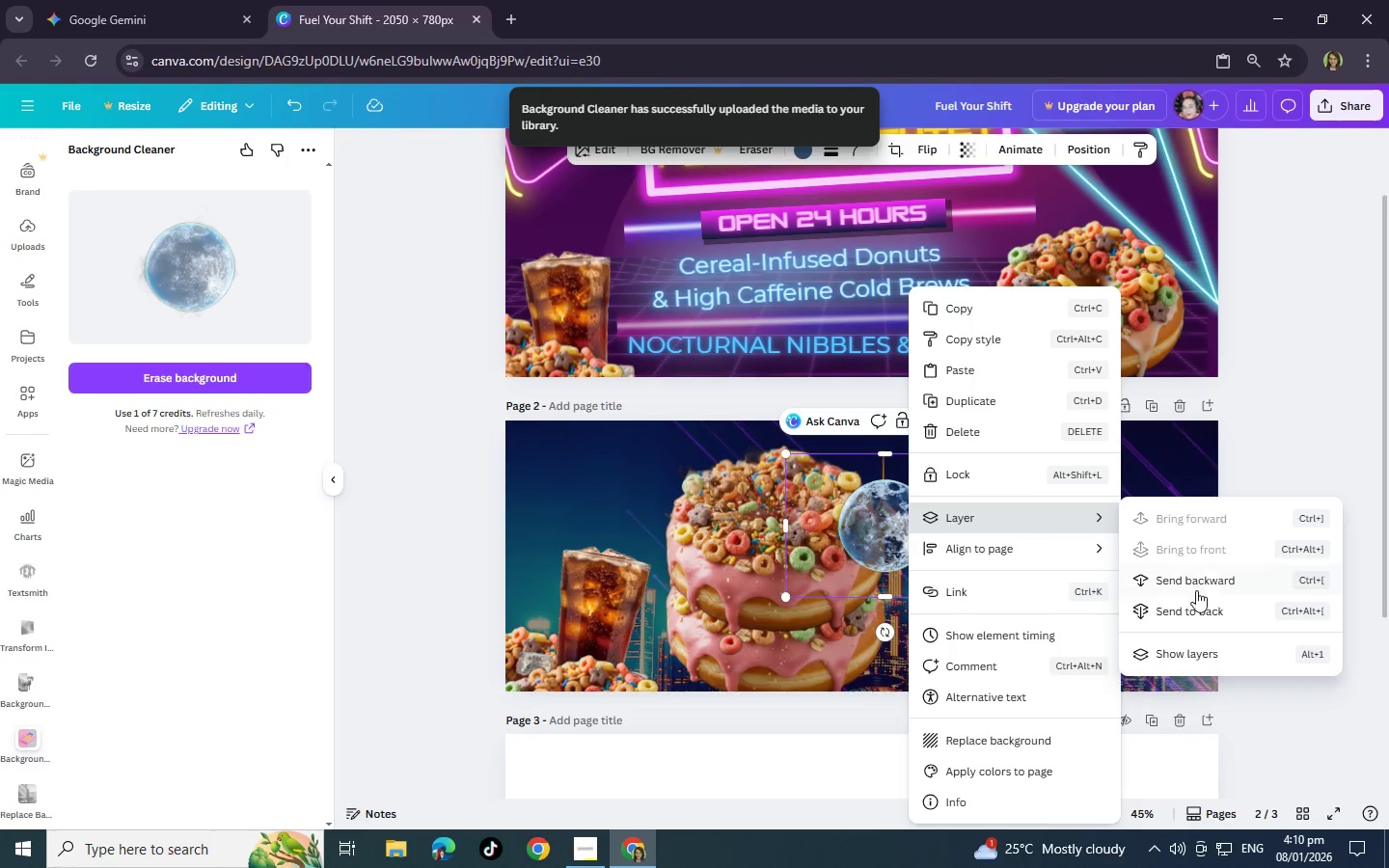 
left_click([1201, 583])
 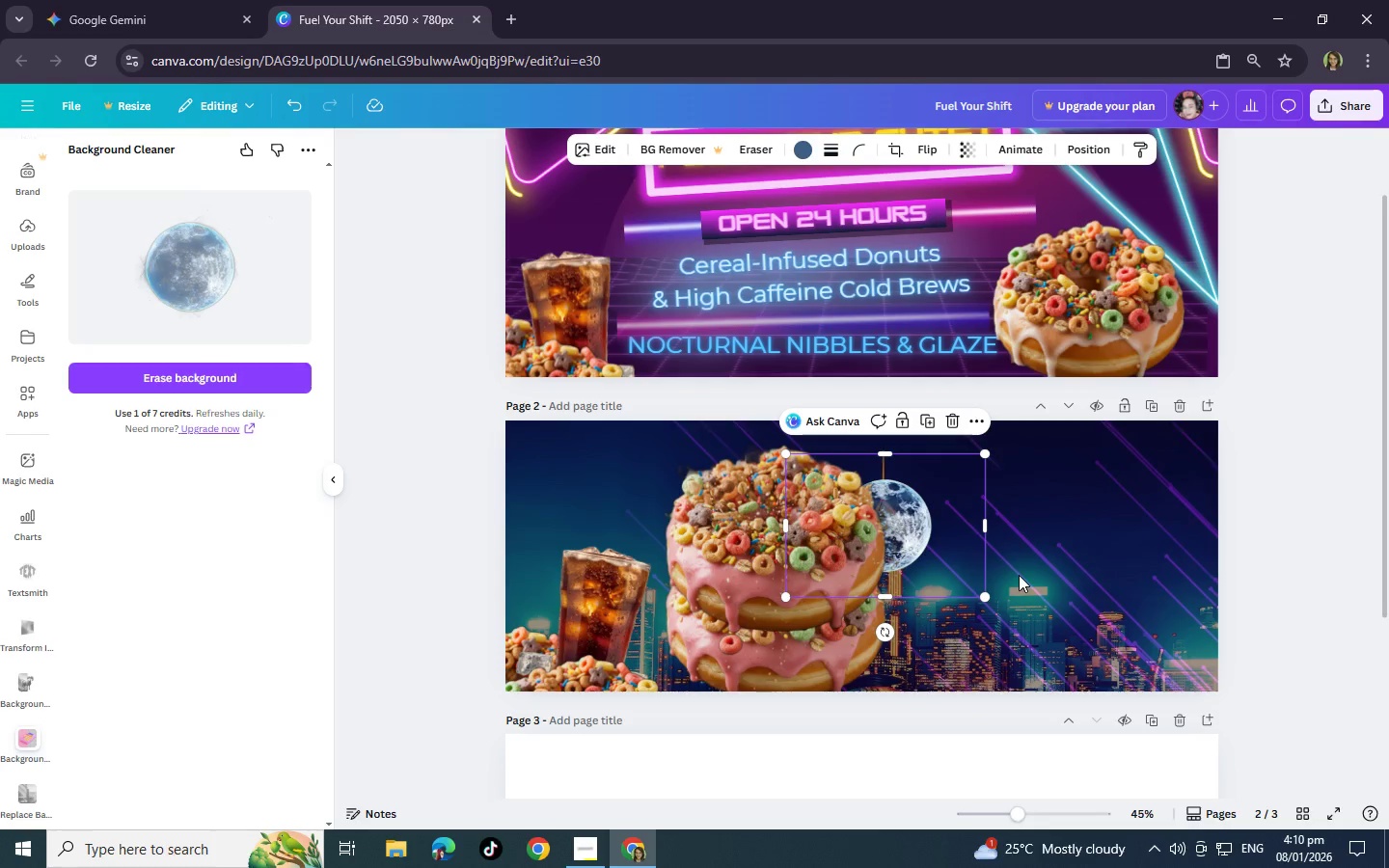 
left_click([1074, 595])
 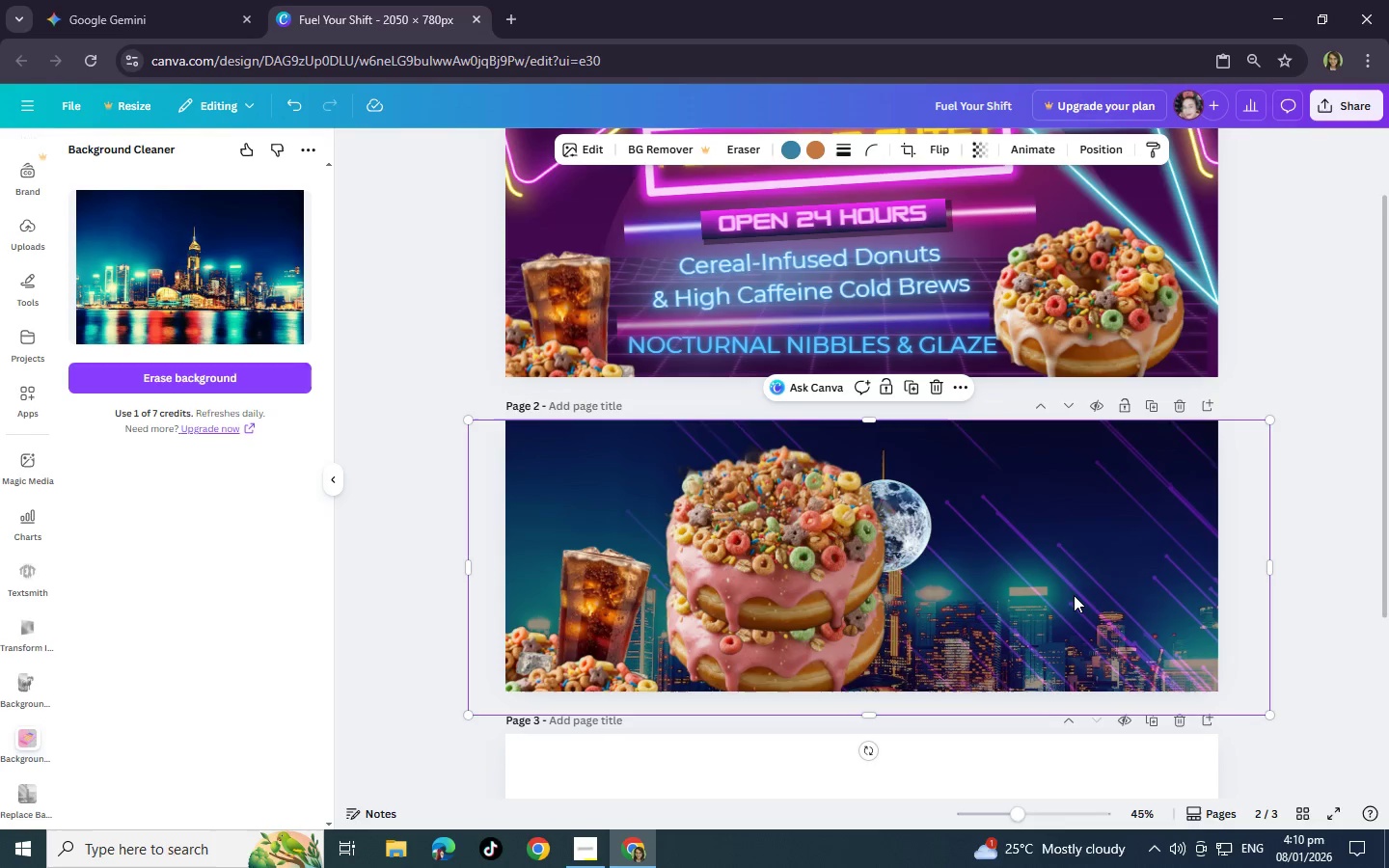 
left_click([901, 510])
 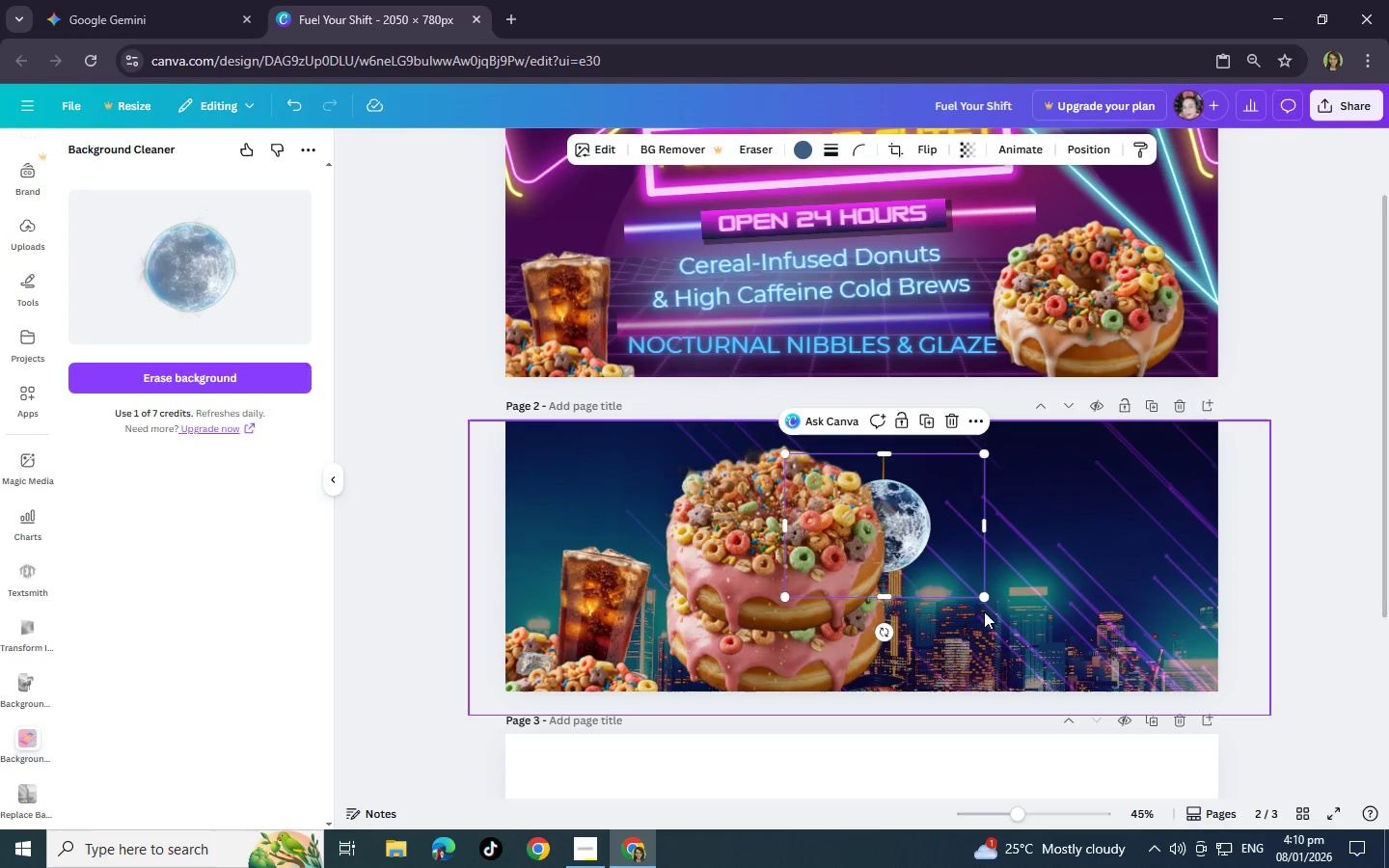 
left_click_drag(start_coordinate=[981, 597], to_coordinate=[963, 584])
 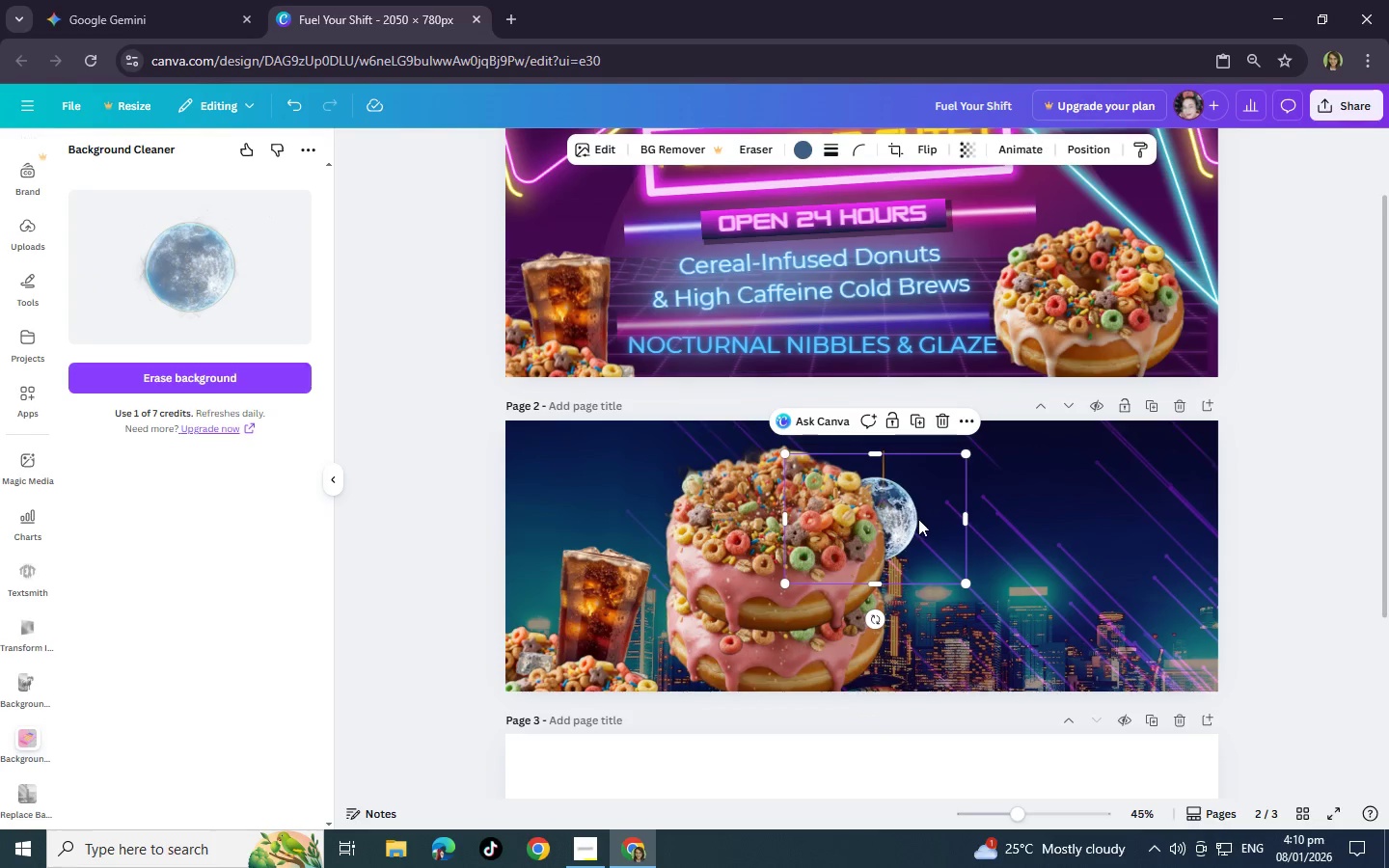 
left_click_drag(start_coordinate=[915, 517], to_coordinate=[930, 522])
 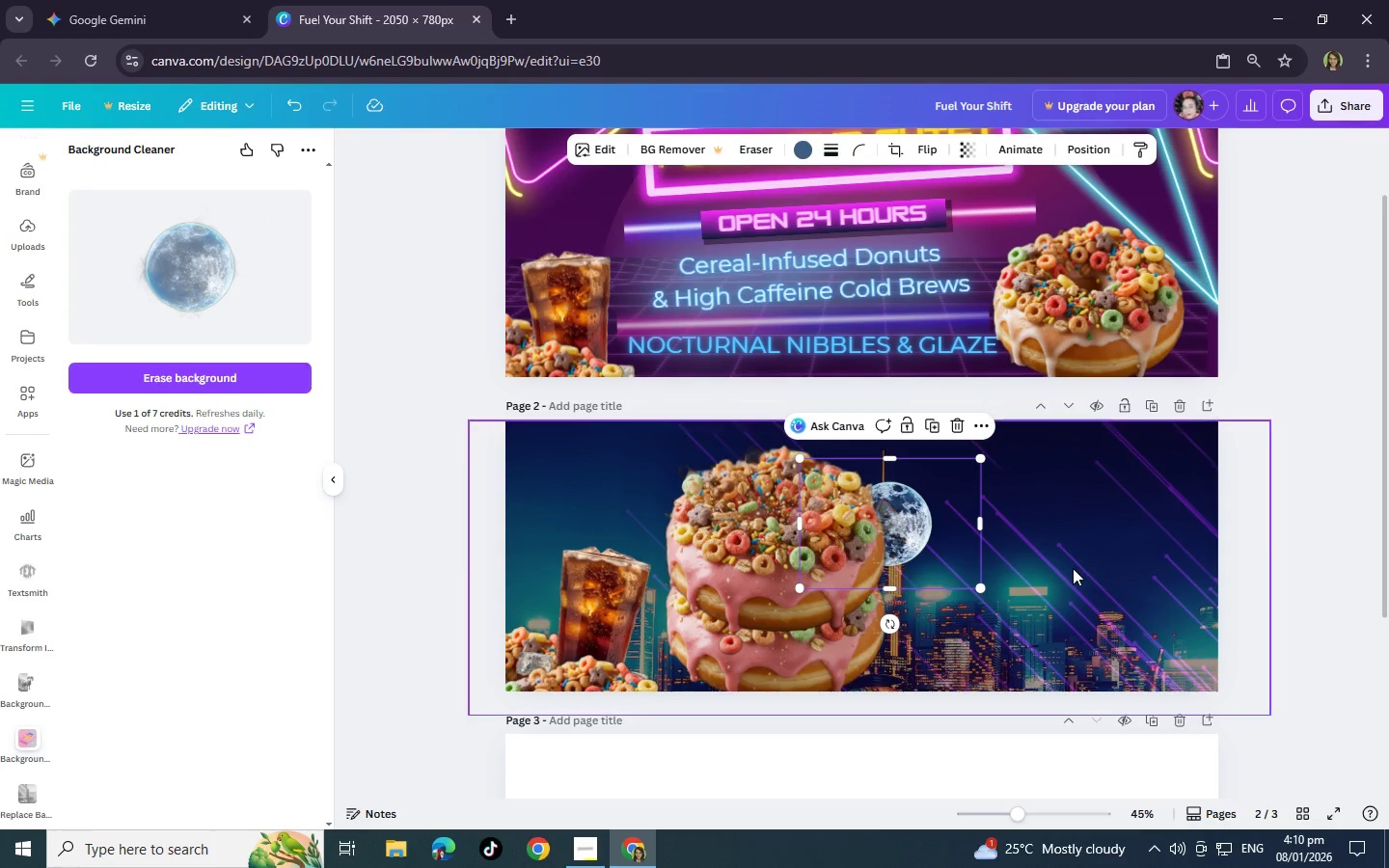 
left_click([1073, 568])
 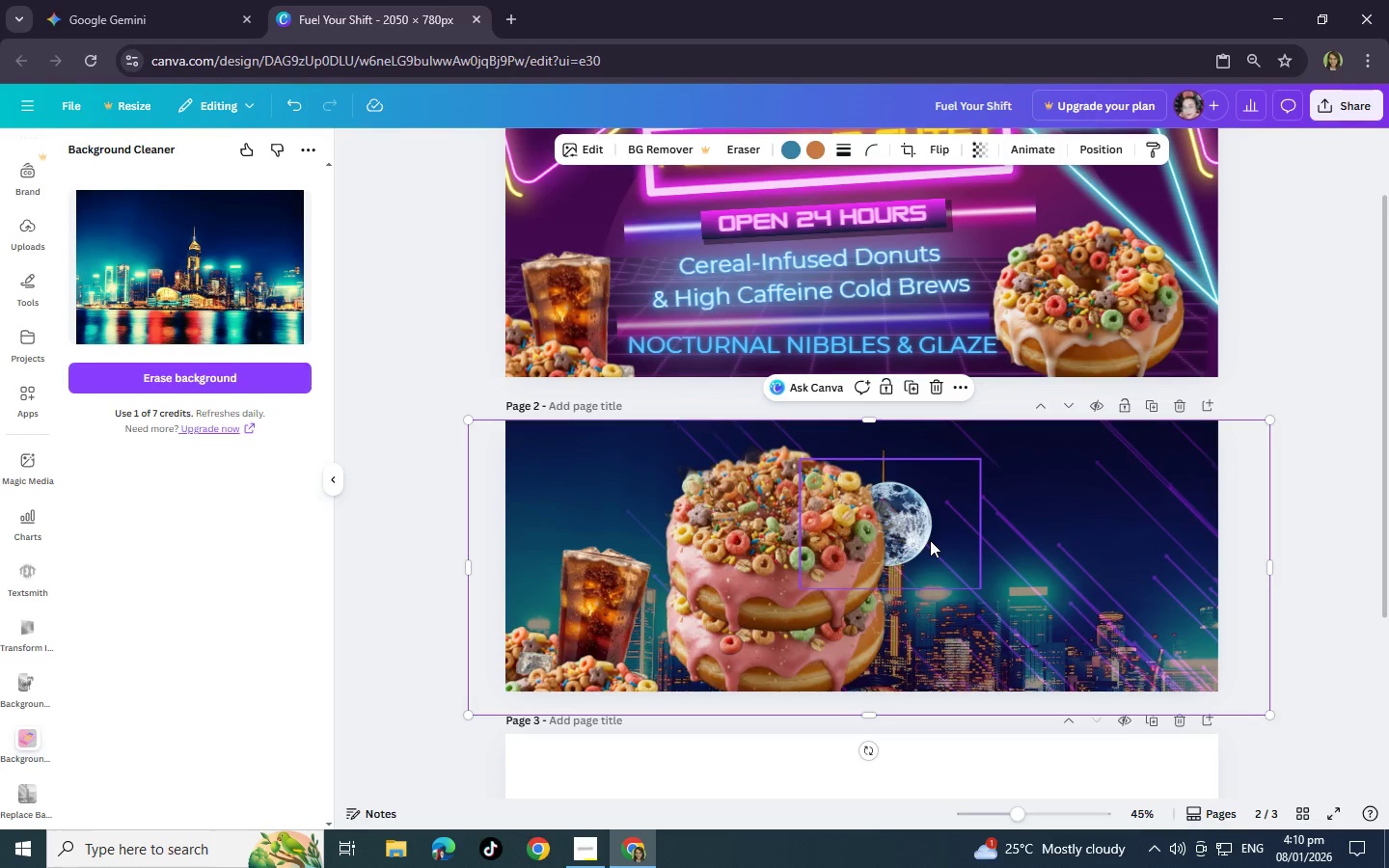 
wait(7.69)
 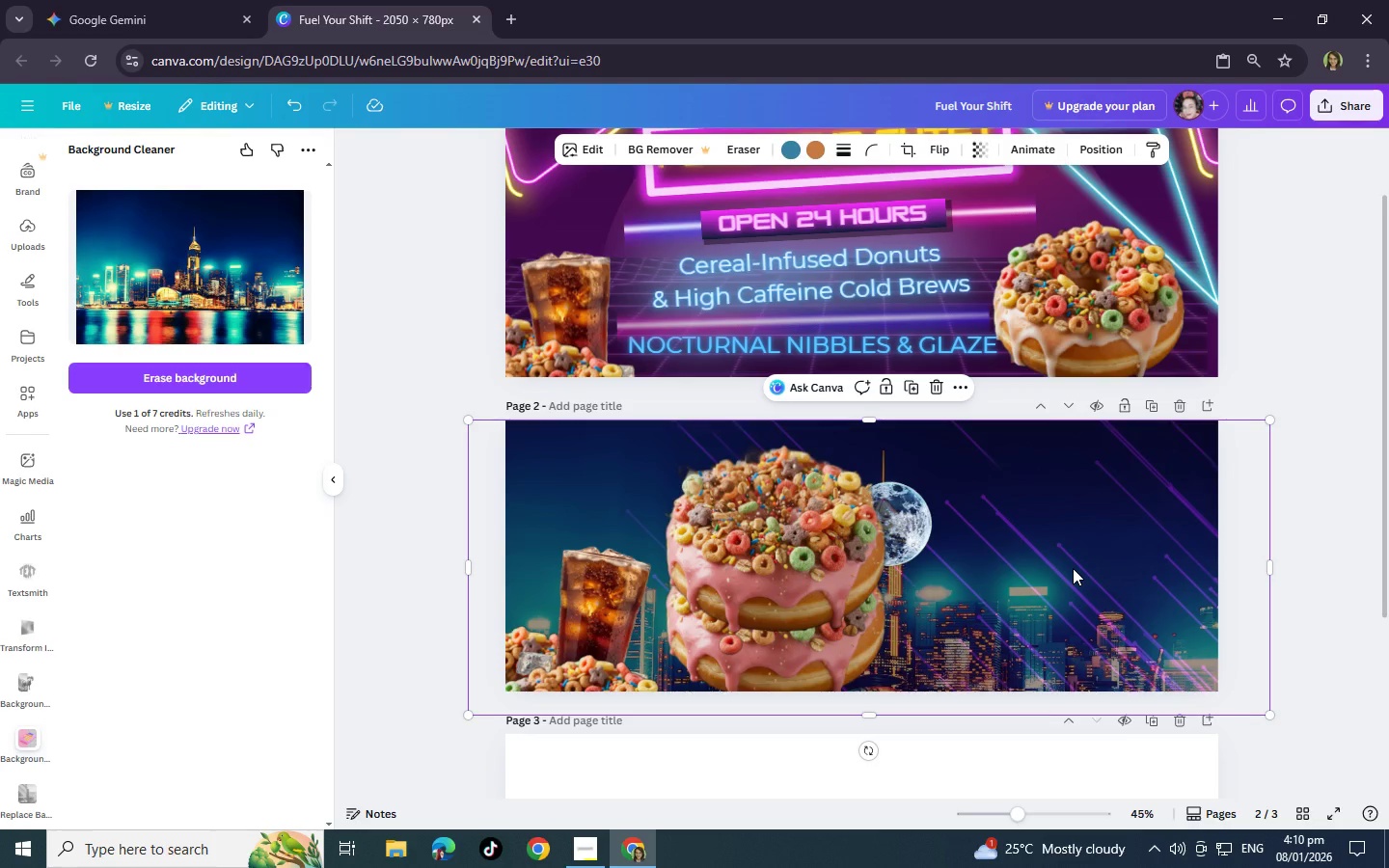 
left_click([930, 540])
 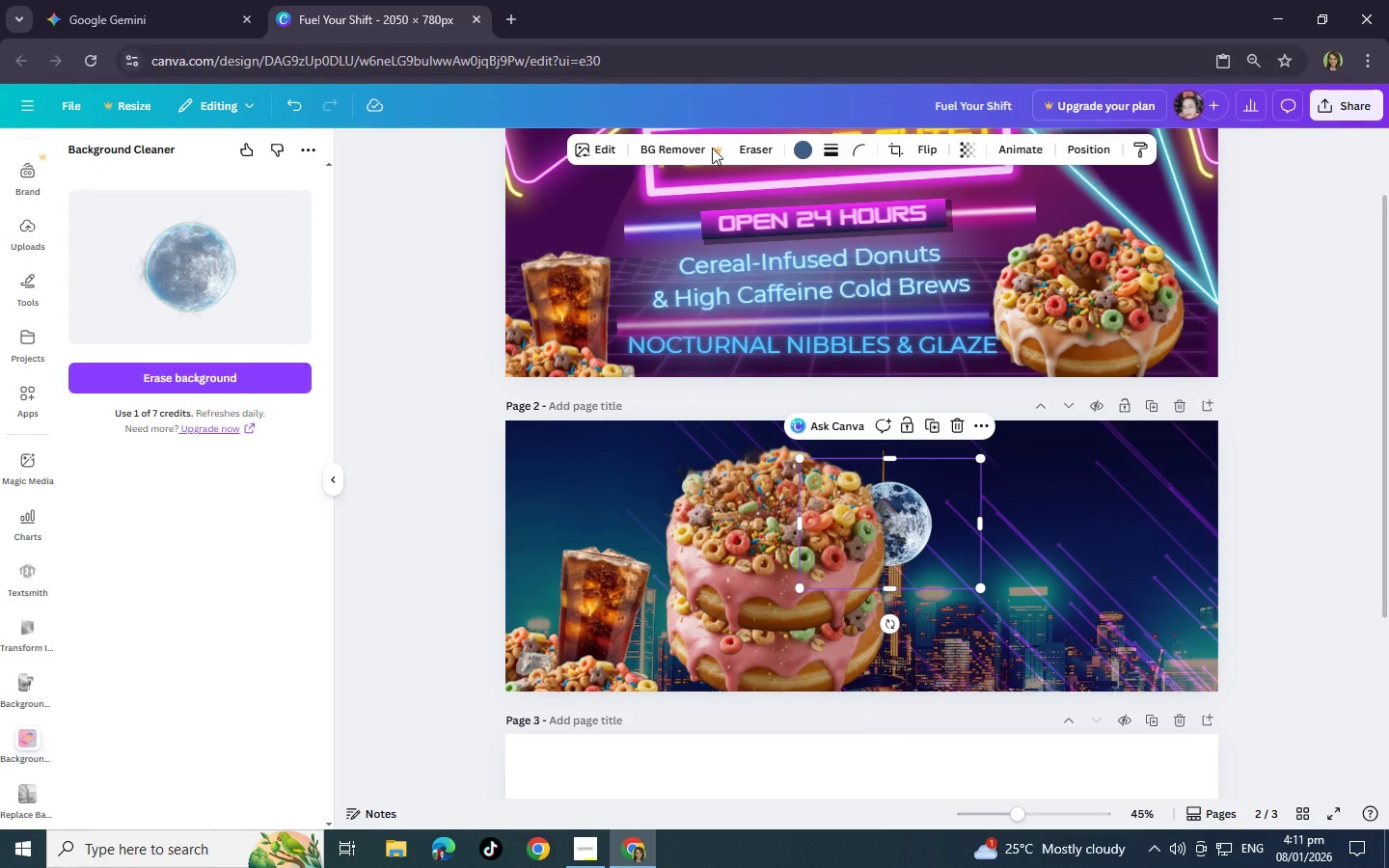 
left_click([806, 157])
 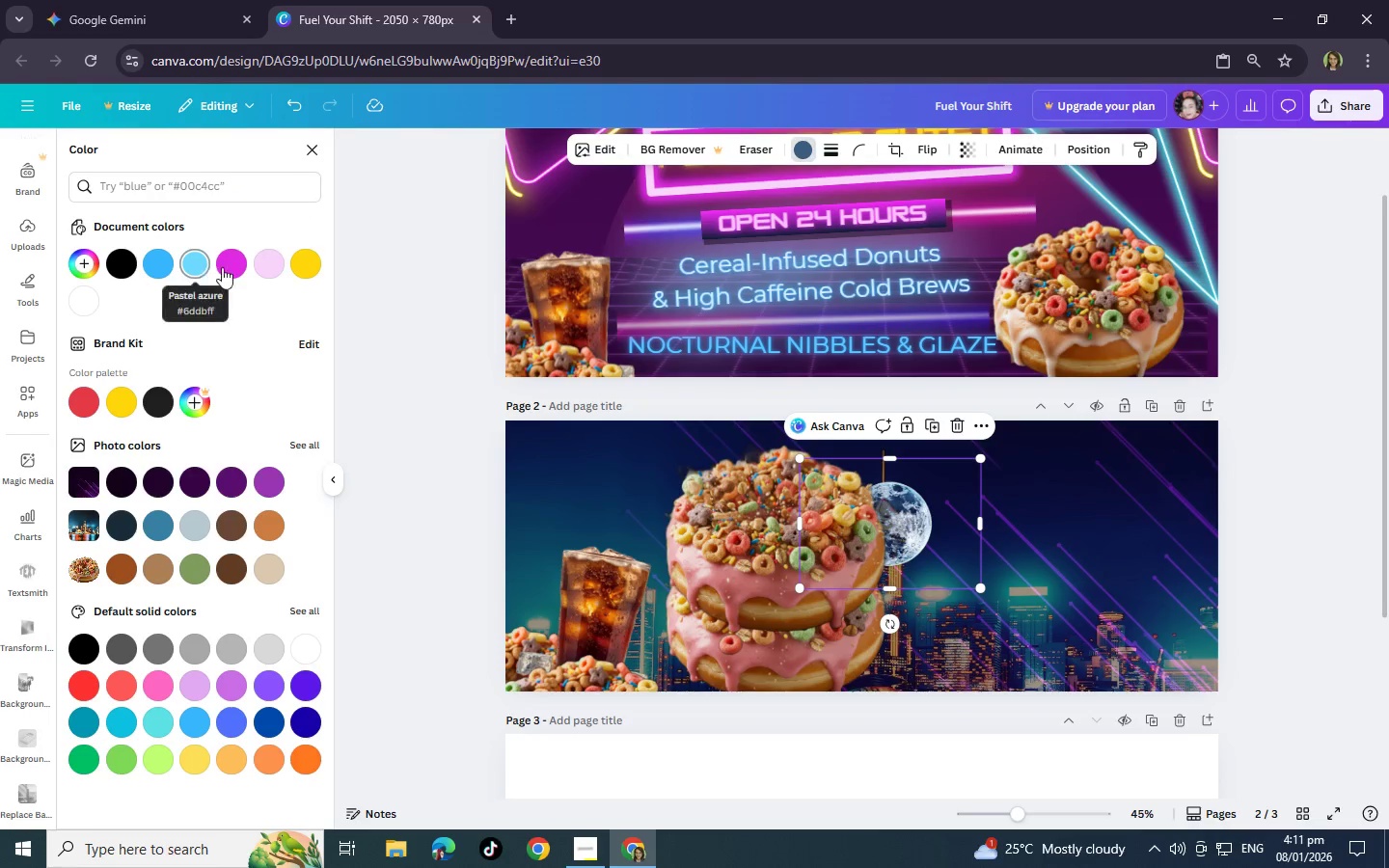 
left_click([234, 267])
 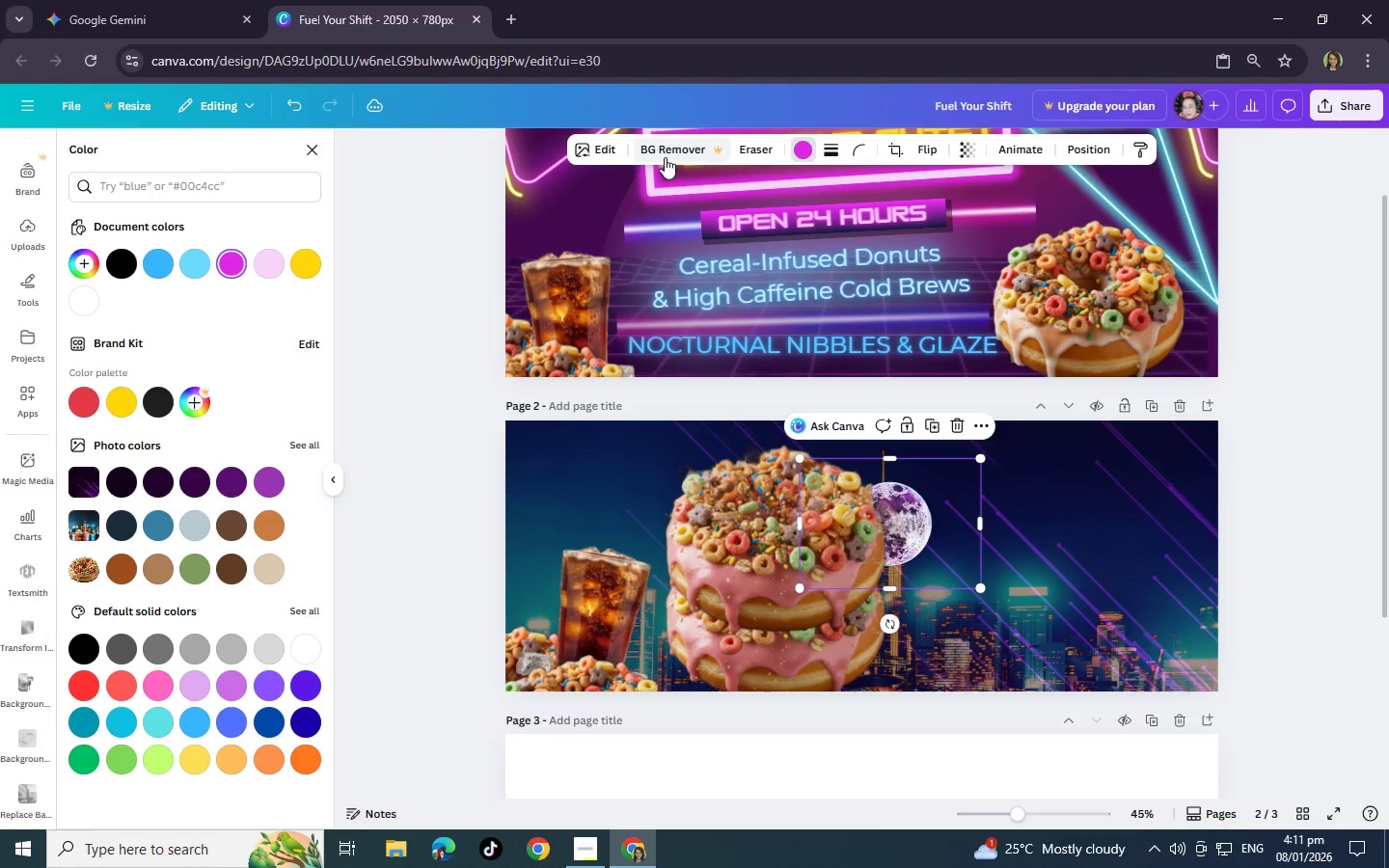 
left_click([599, 137])
 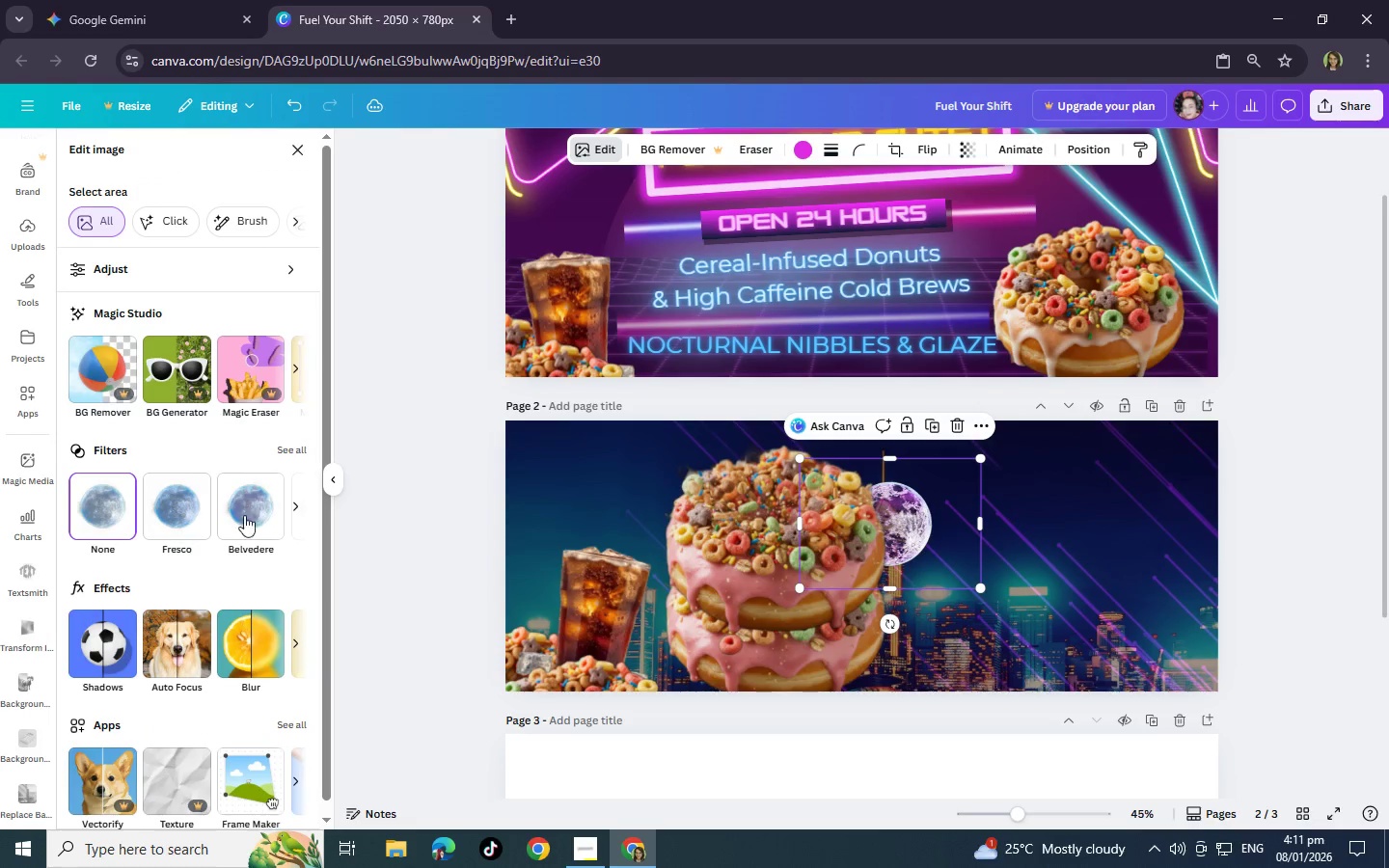 
wait(5.84)
 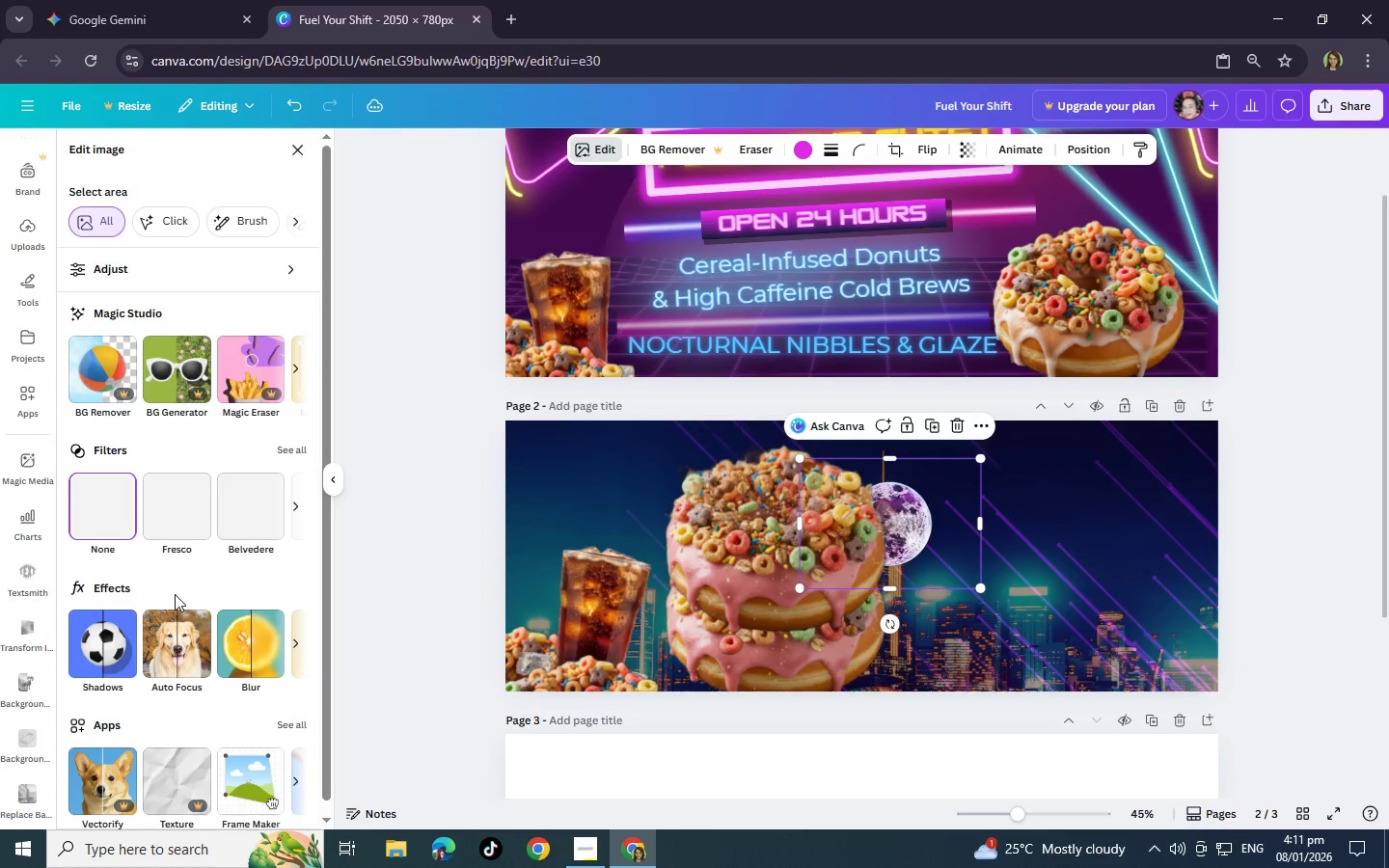 
scroll: coordinate [202, 567], scroll_direction: down, amount: 16.0
 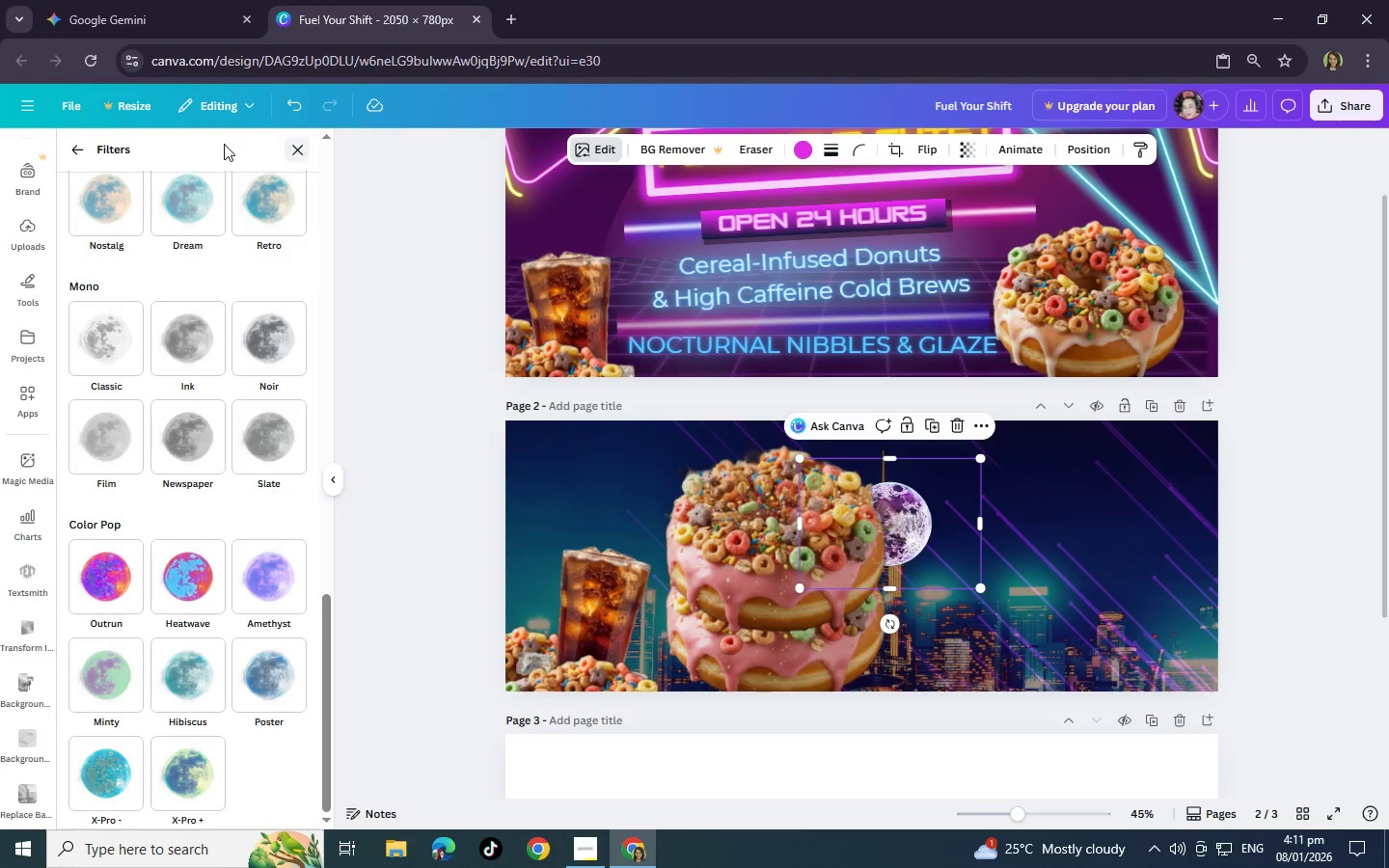 
left_click([82, 148])
 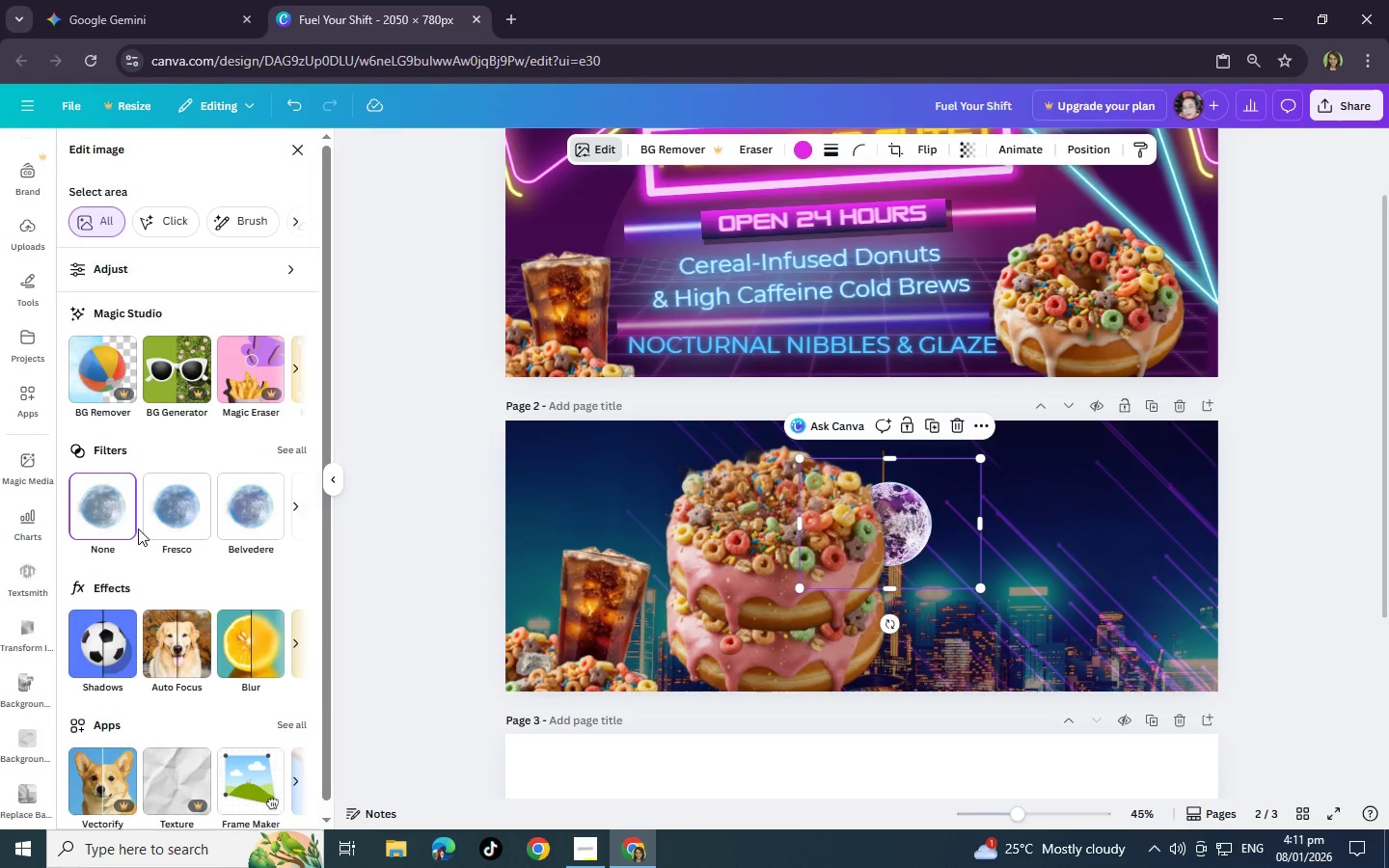 
scroll: coordinate [138, 529], scroll_direction: up, amount: 2.0
 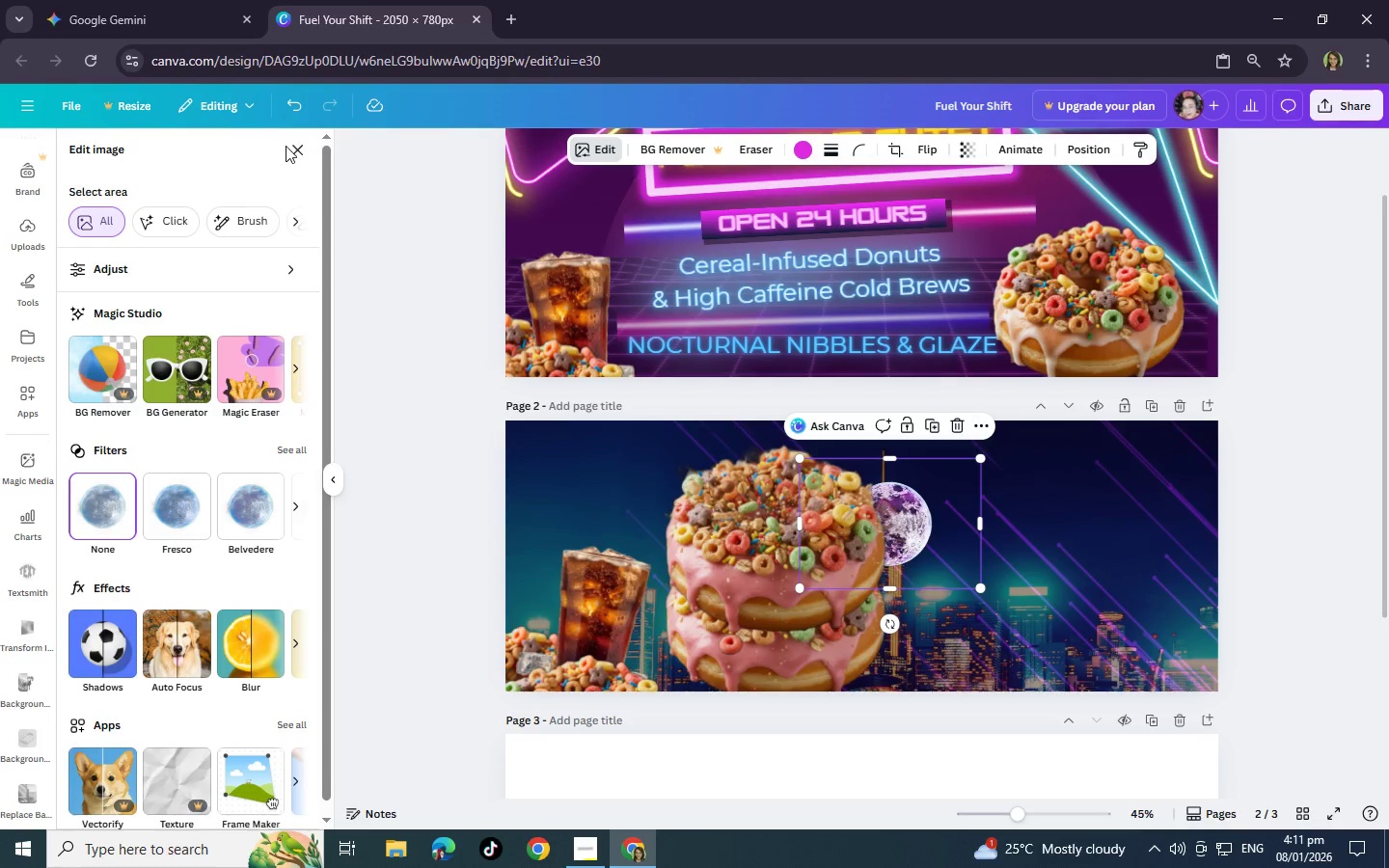 
left_click([290, 146])
 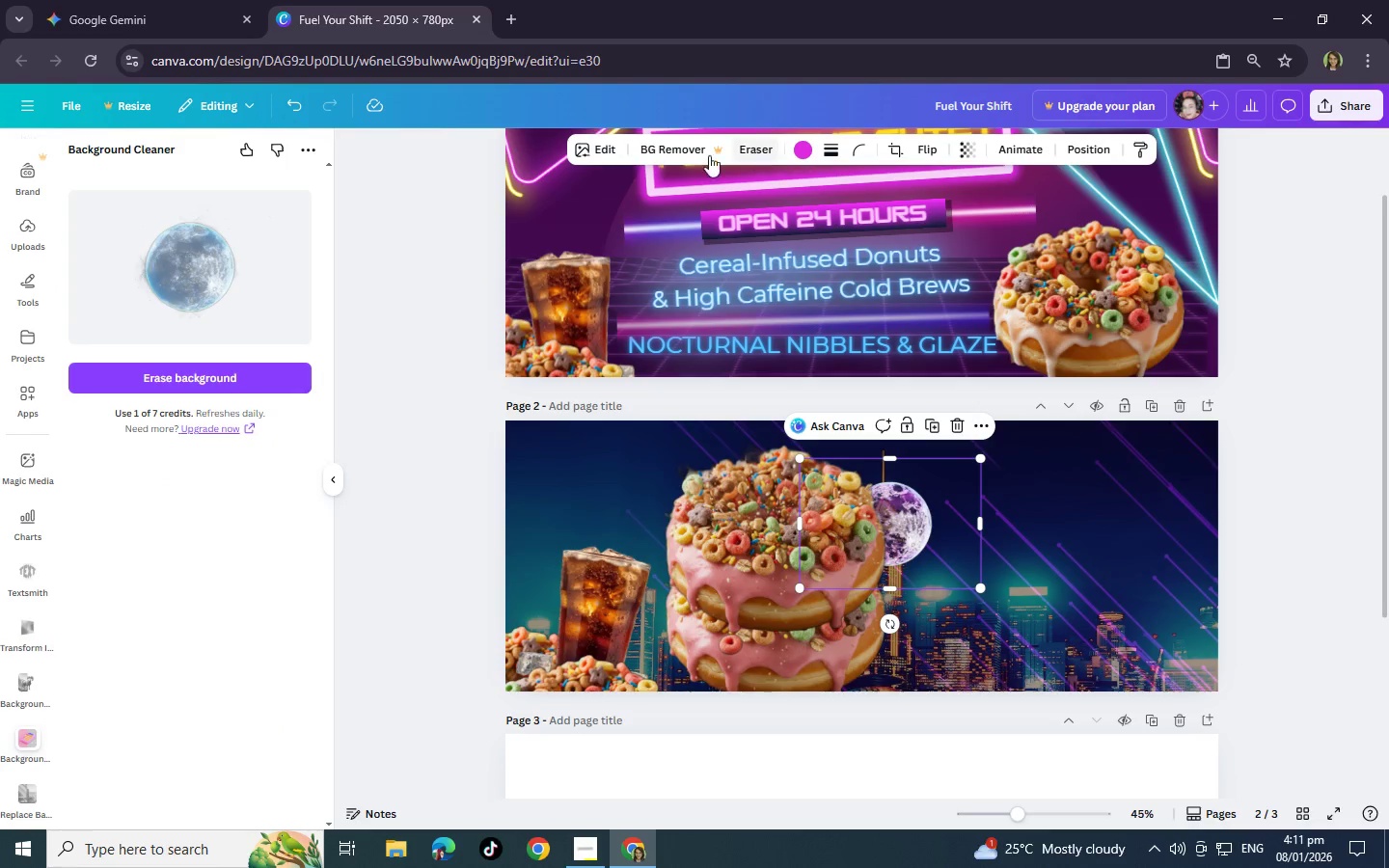 
left_click([600, 143])
 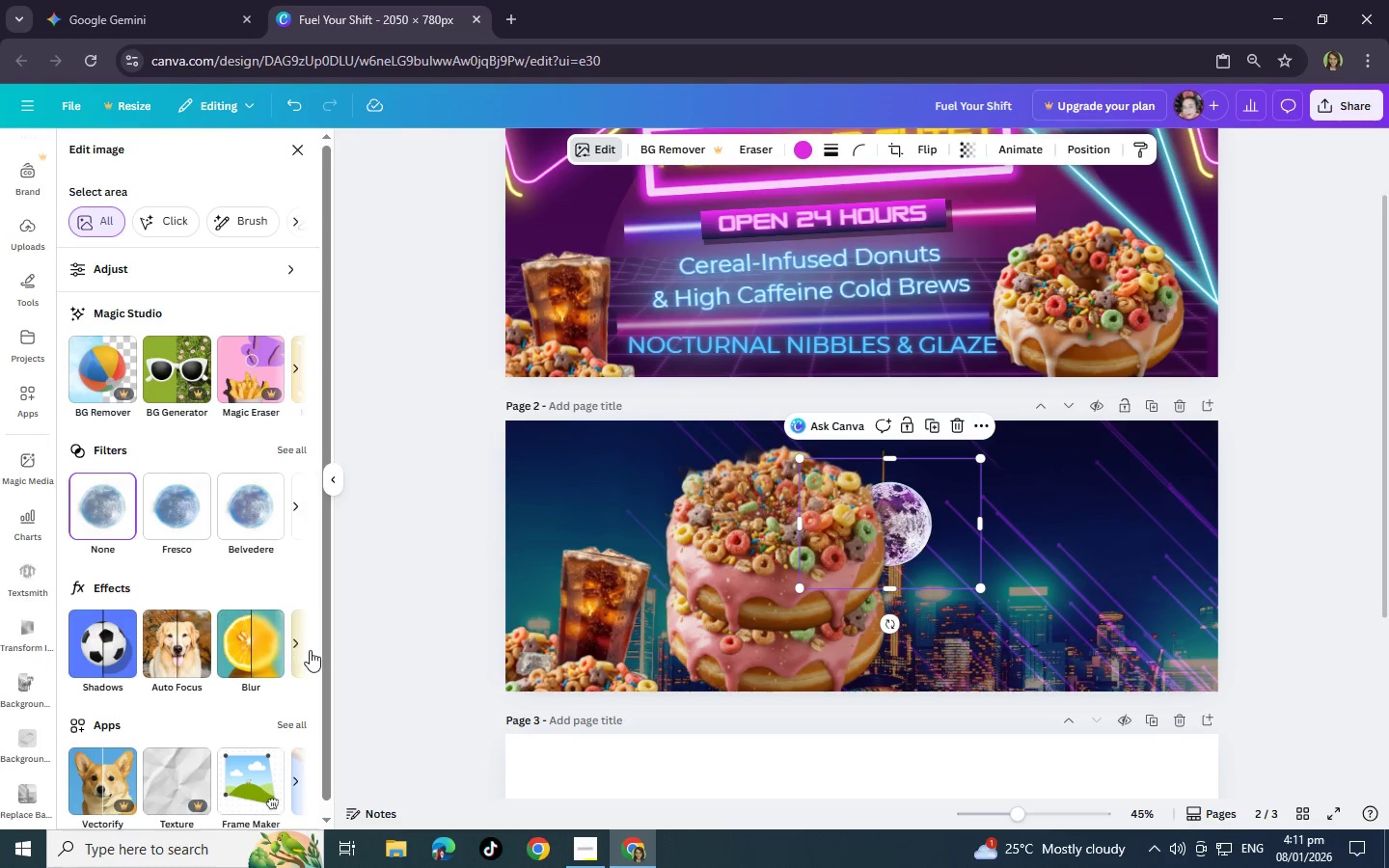 
left_click([296, 650])
 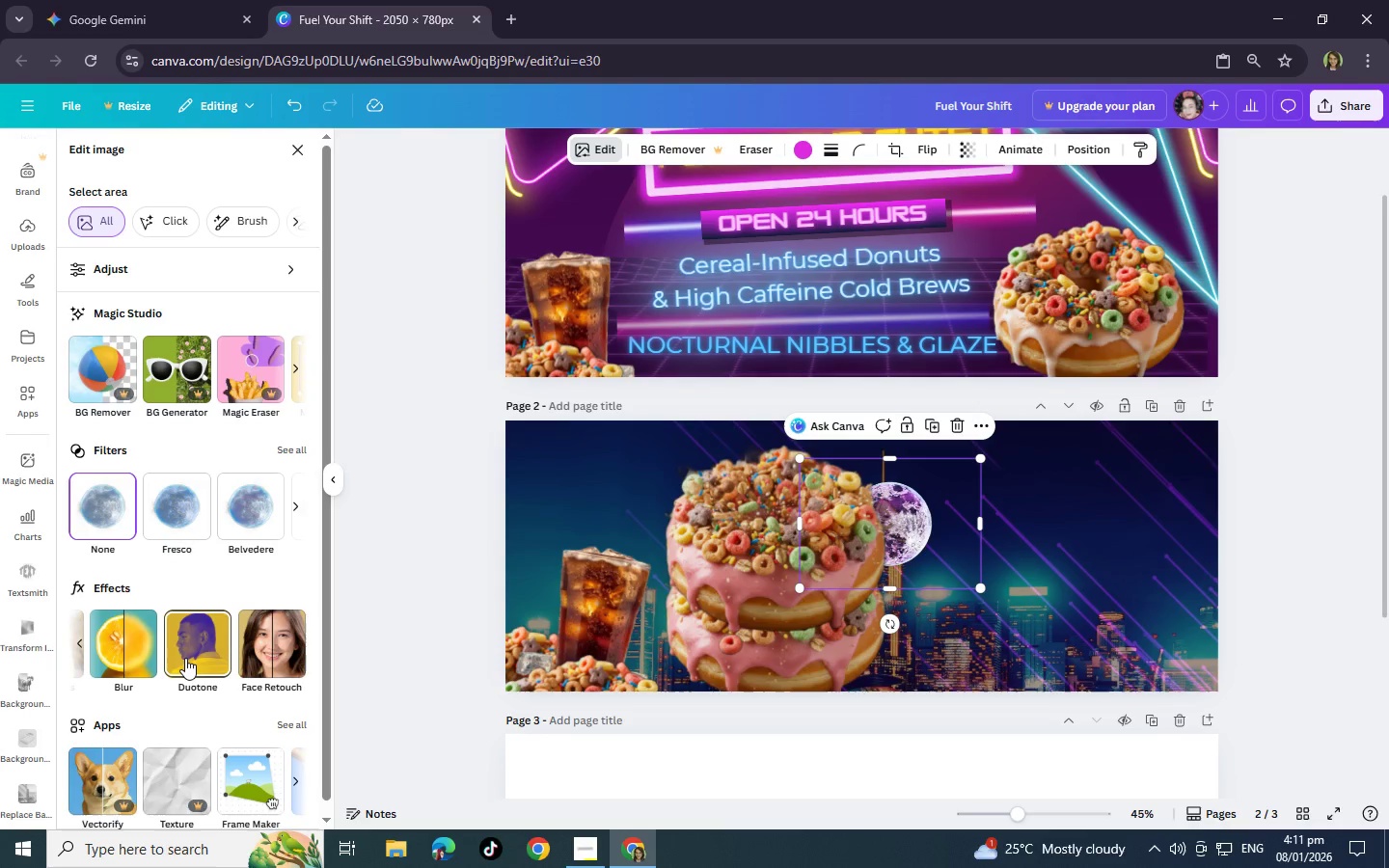 
left_click([185, 658])
 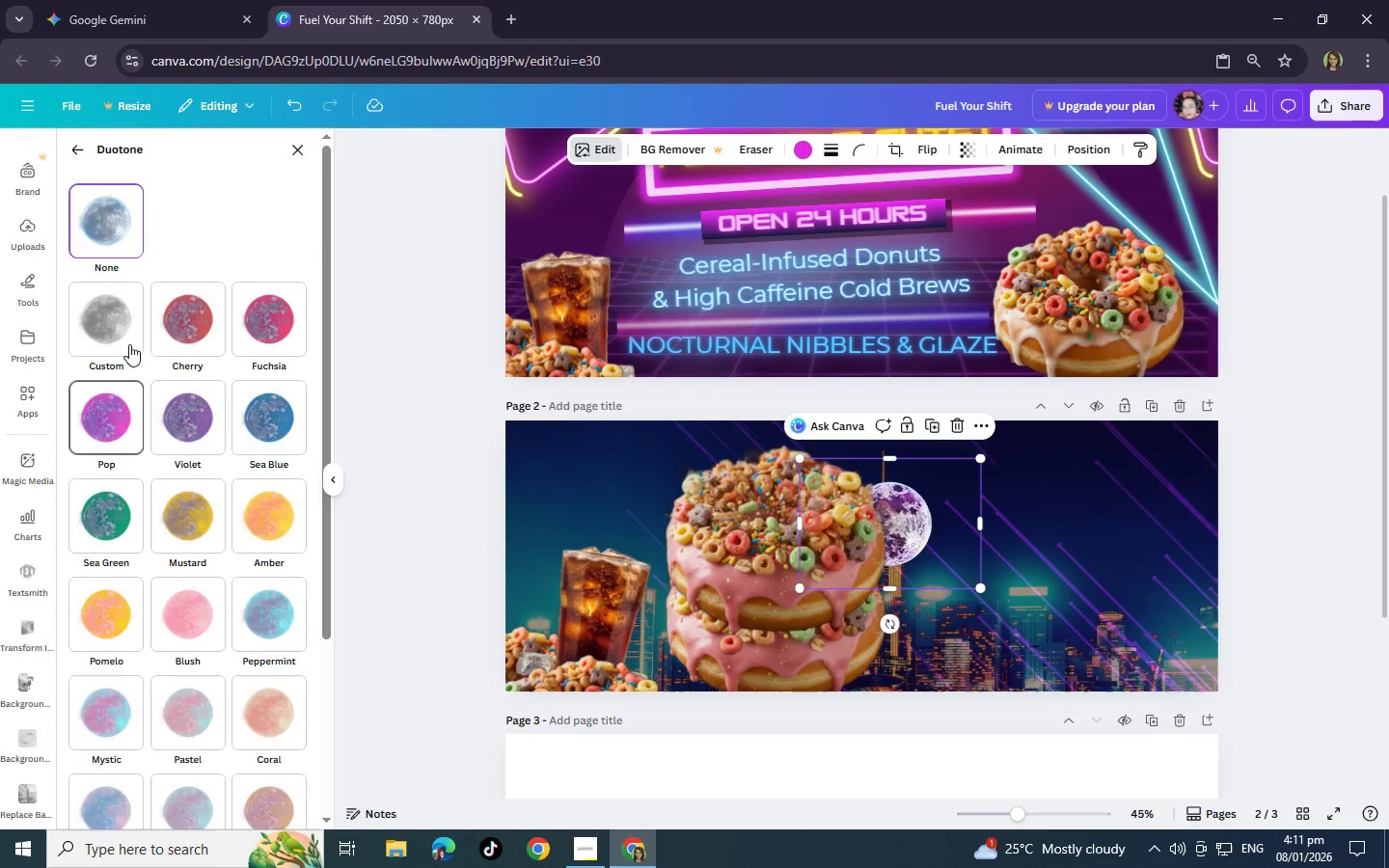 
left_click([122, 310])
 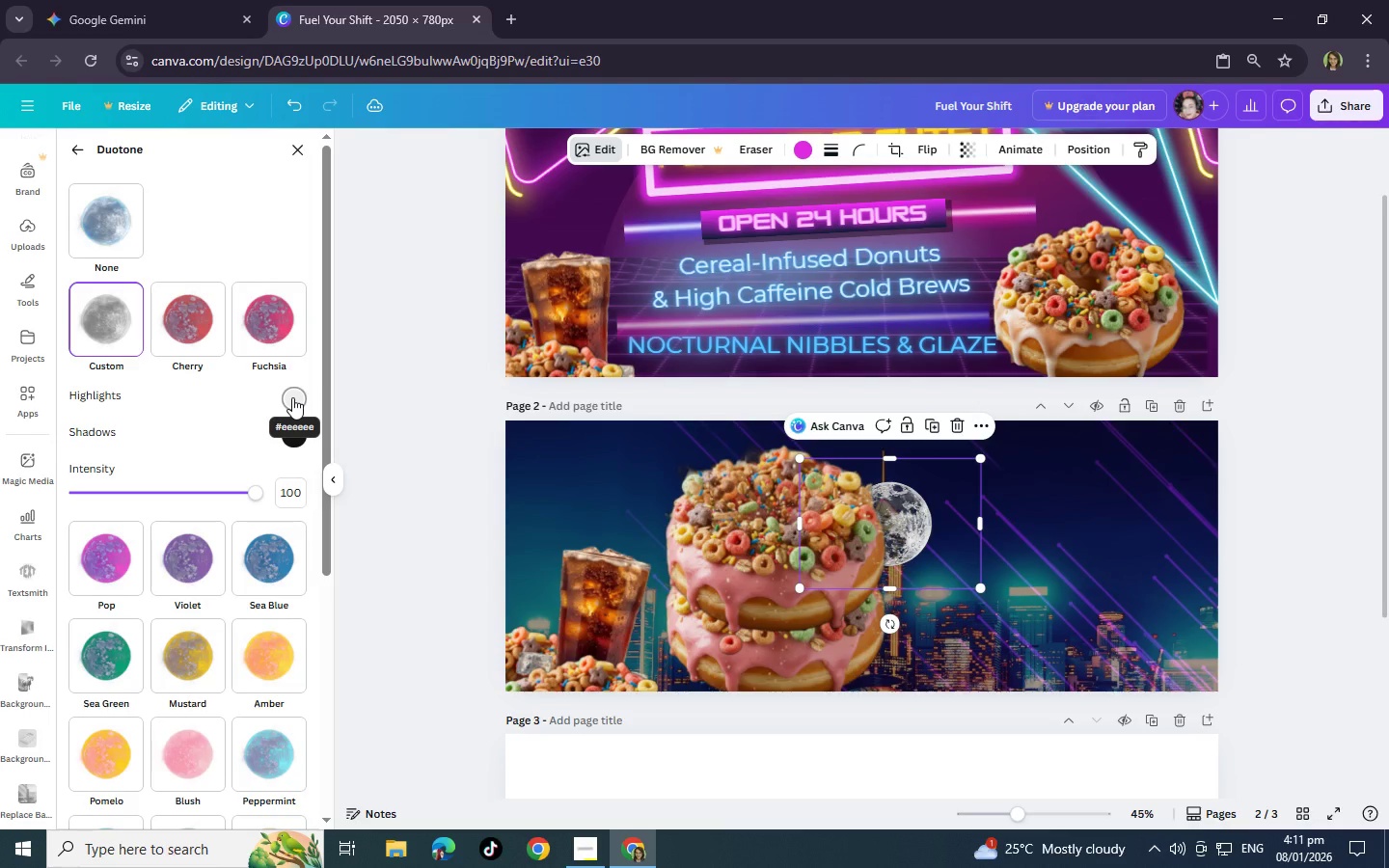 
left_click([292, 397])
 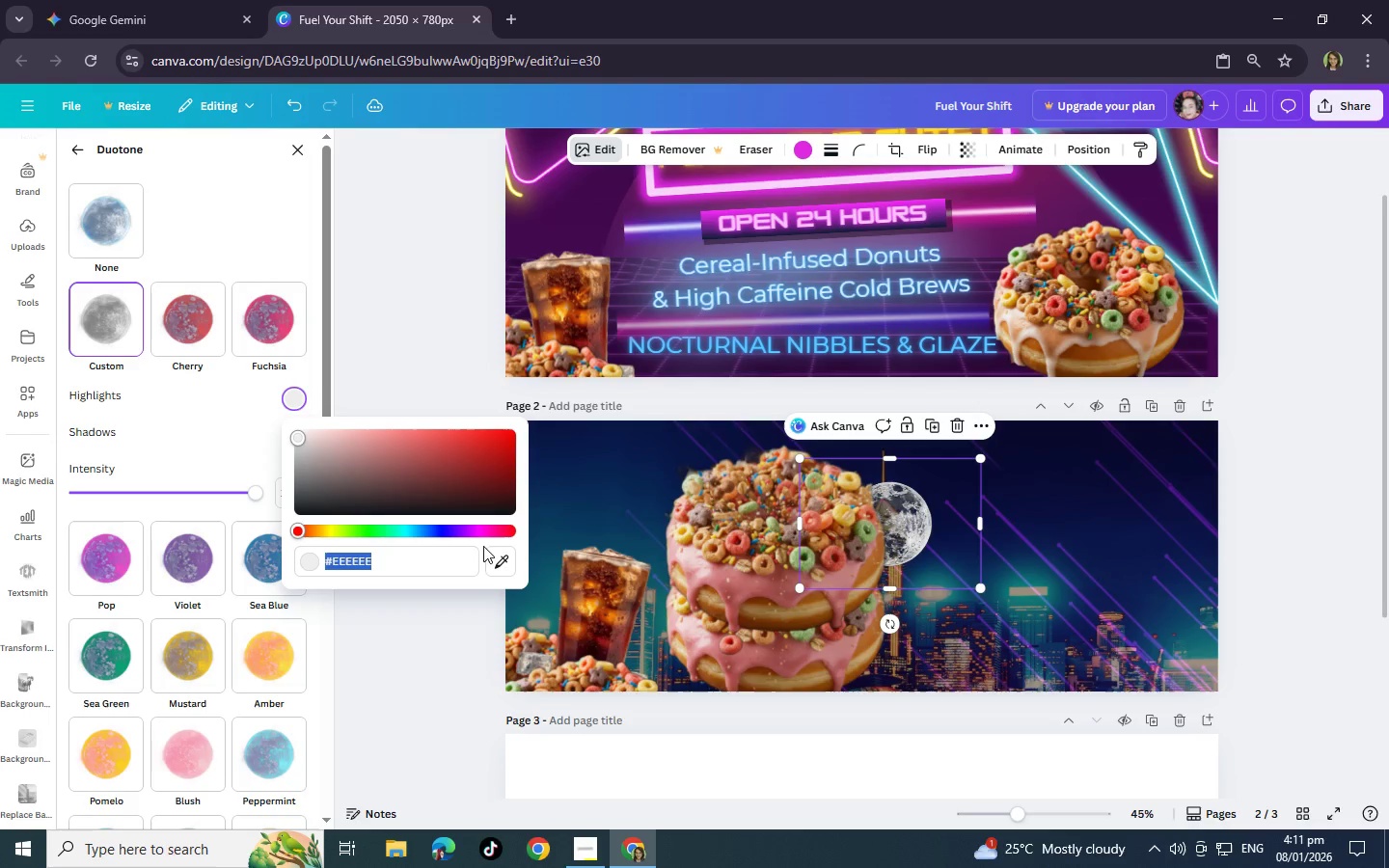 
left_click([489, 530])
 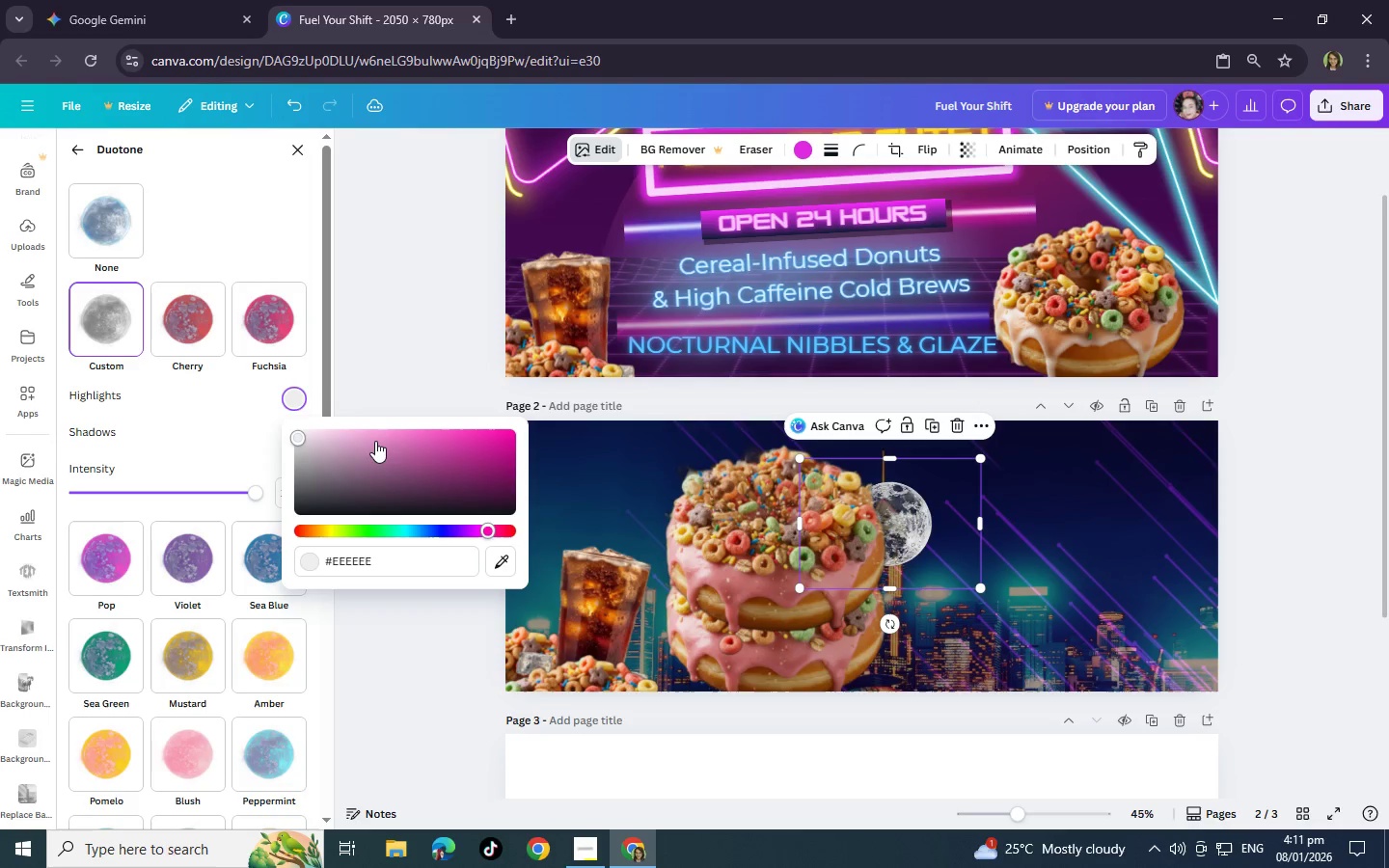 
left_click([375, 441])
 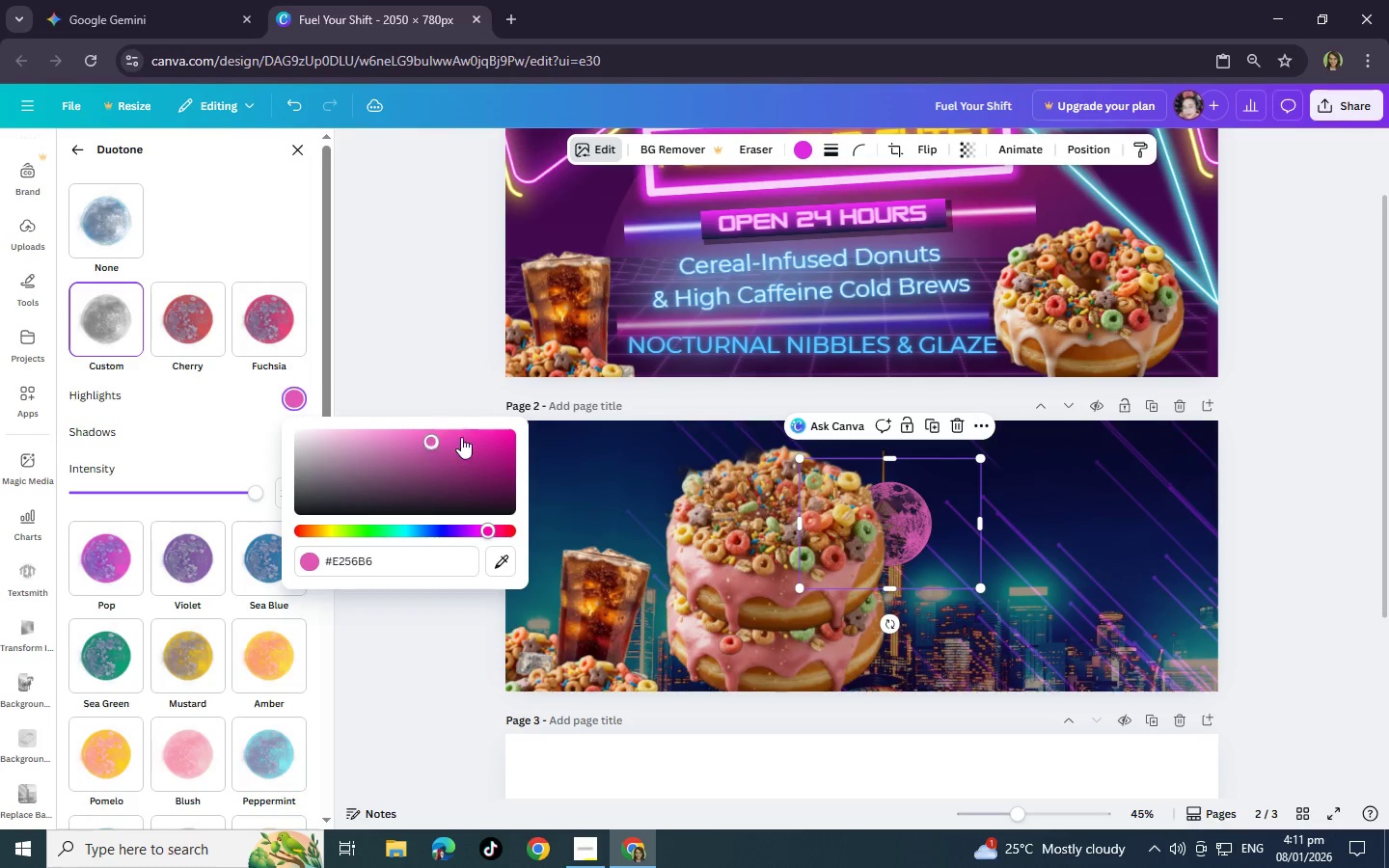 
double_click([464, 437])
 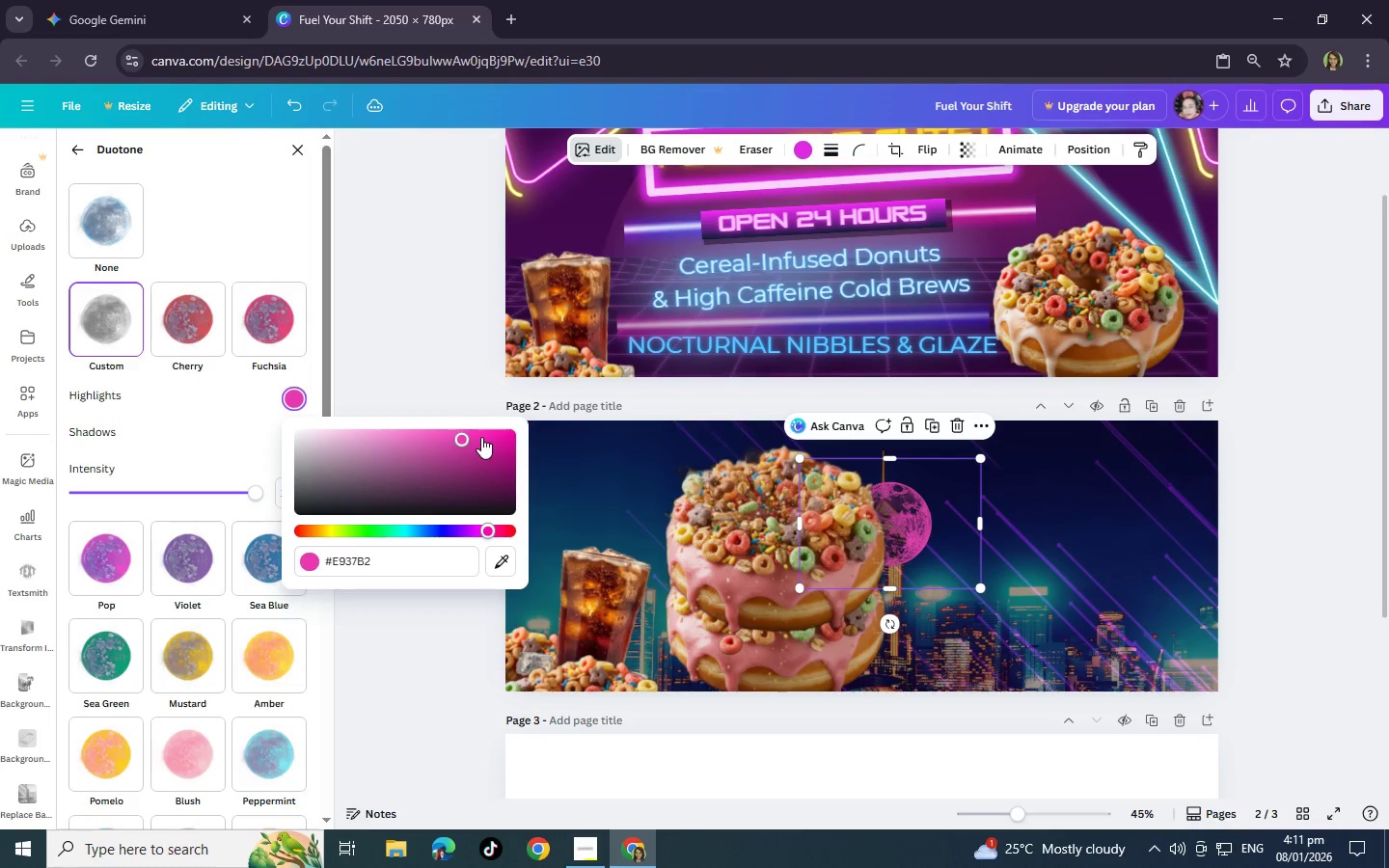 
triple_click([481, 437])
 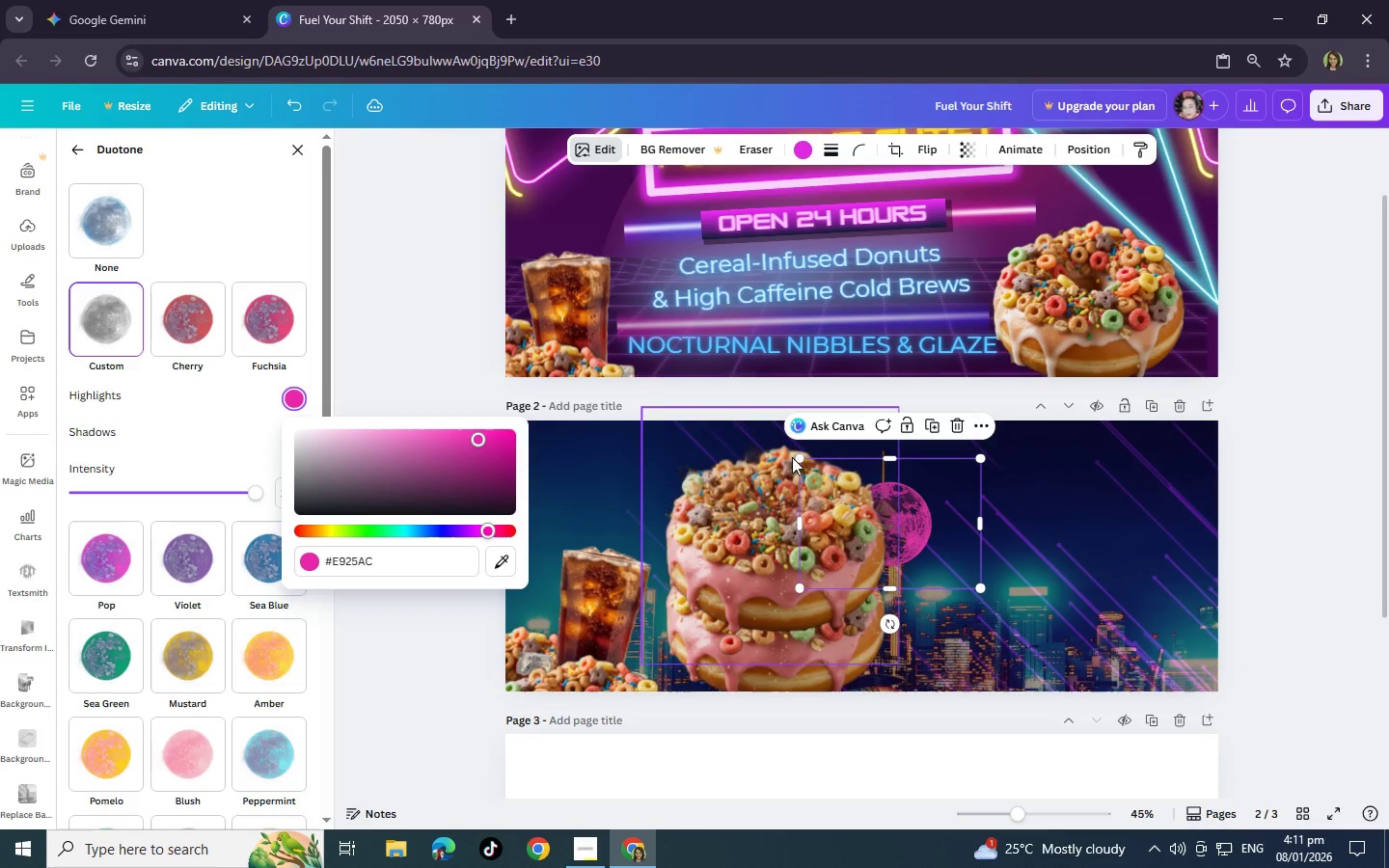 
left_click_drag(start_coordinate=[798, 457], to_coordinate=[844, 472])
 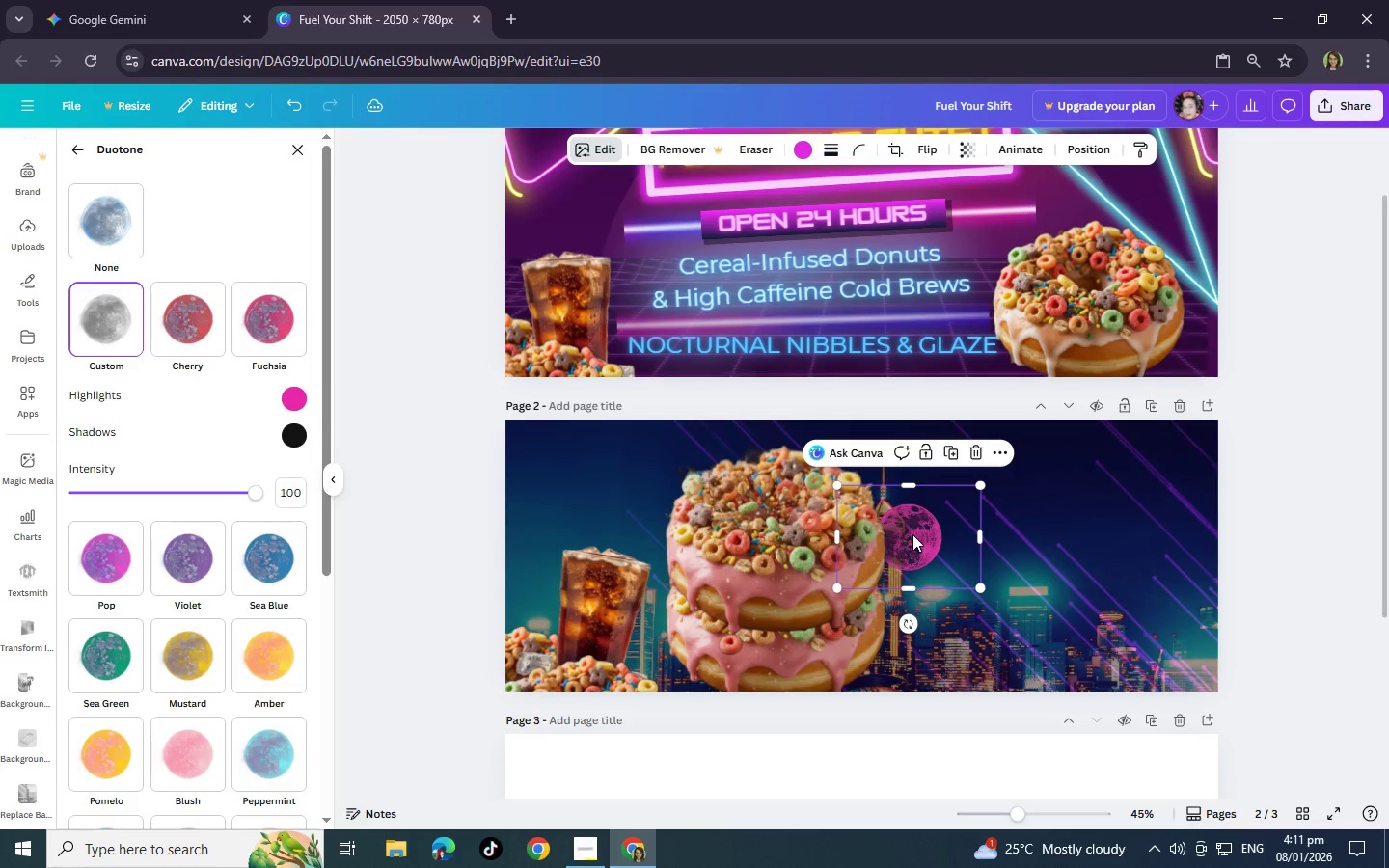 
left_click_drag(start_coordinate=[922, 532], to_coordinate=[1062, 489])
 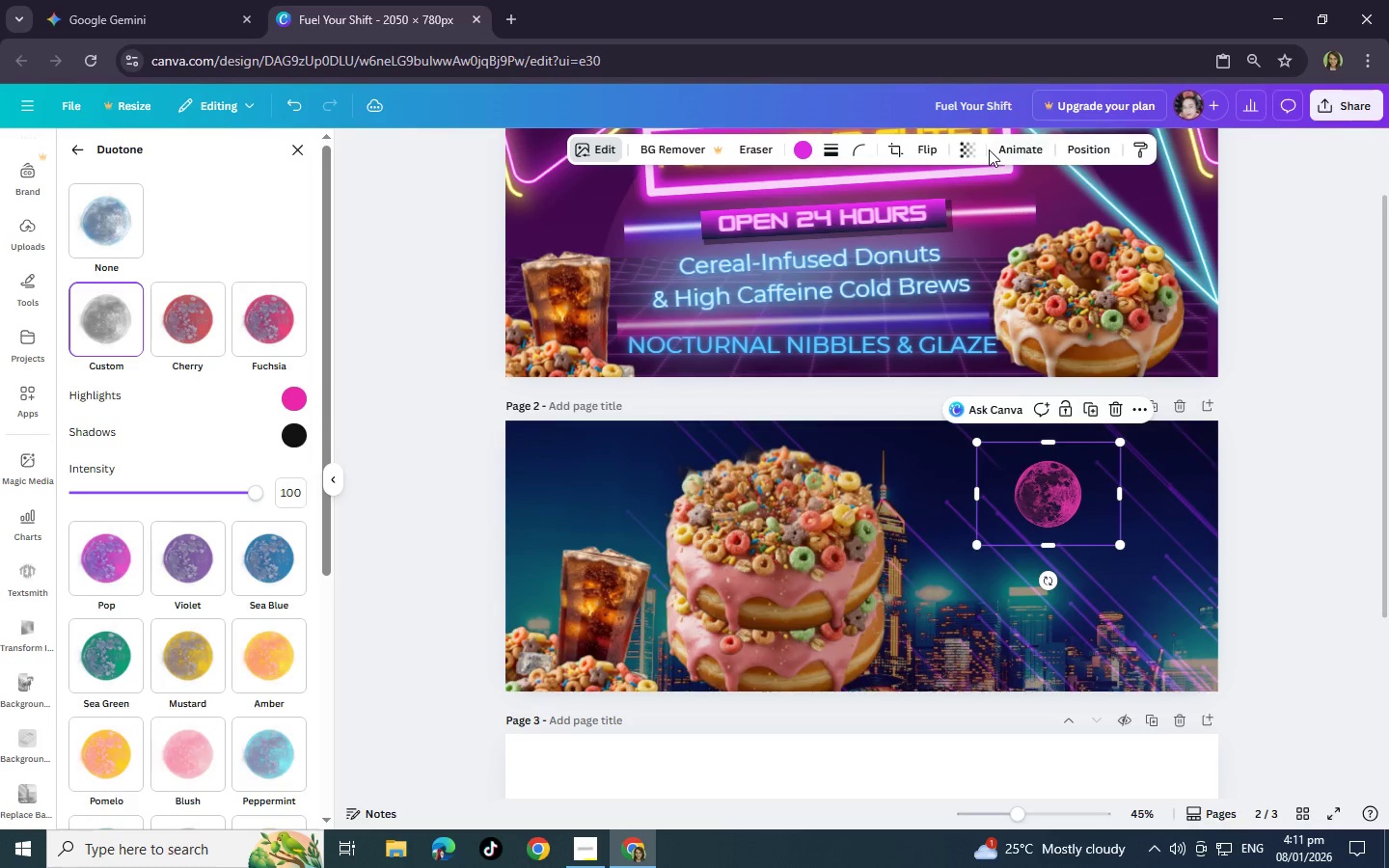 
left_click([973, 153])
 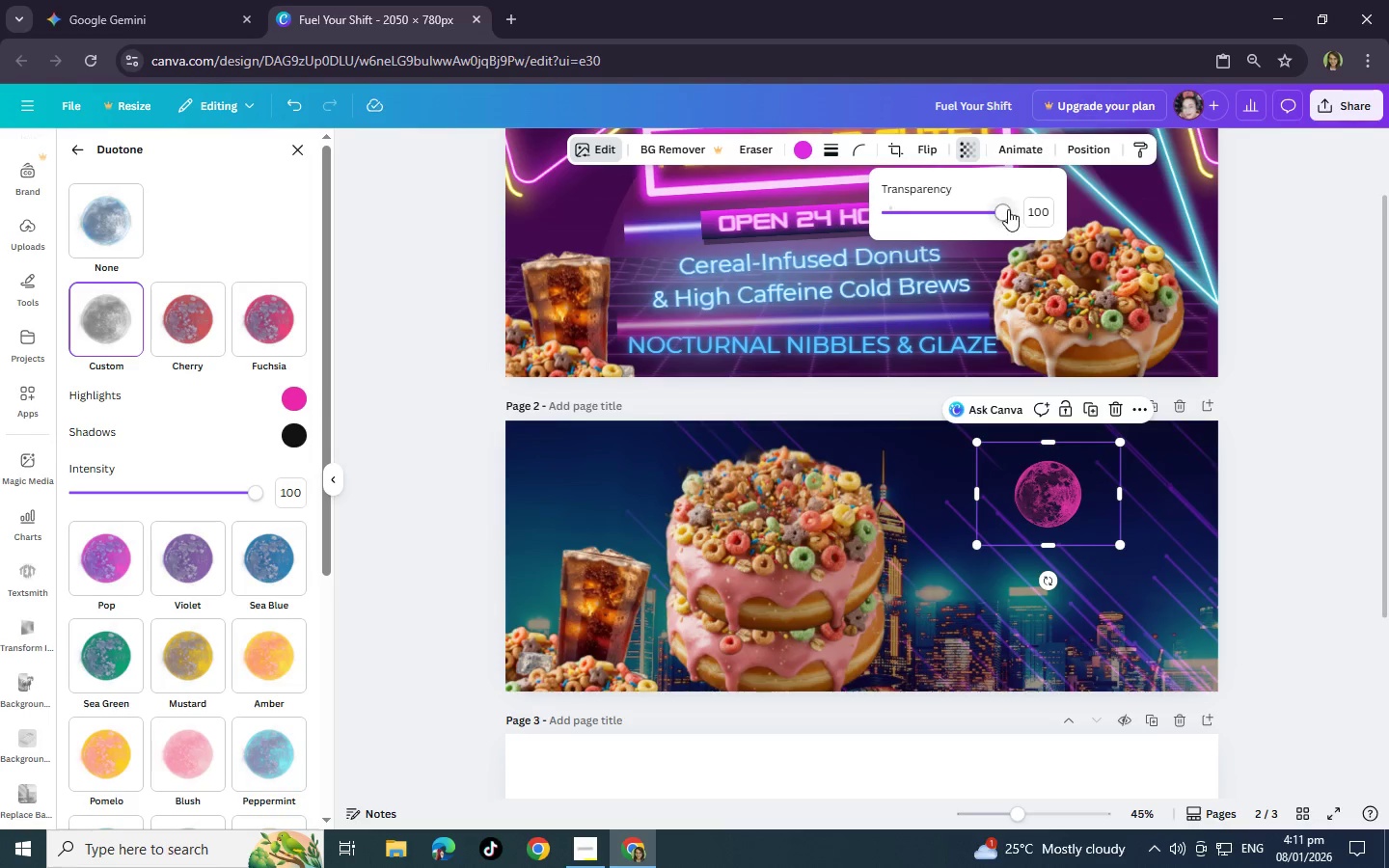 
left_click_drag(start_coordinate=[1008, 209], to_coordinate=[974, 219])
 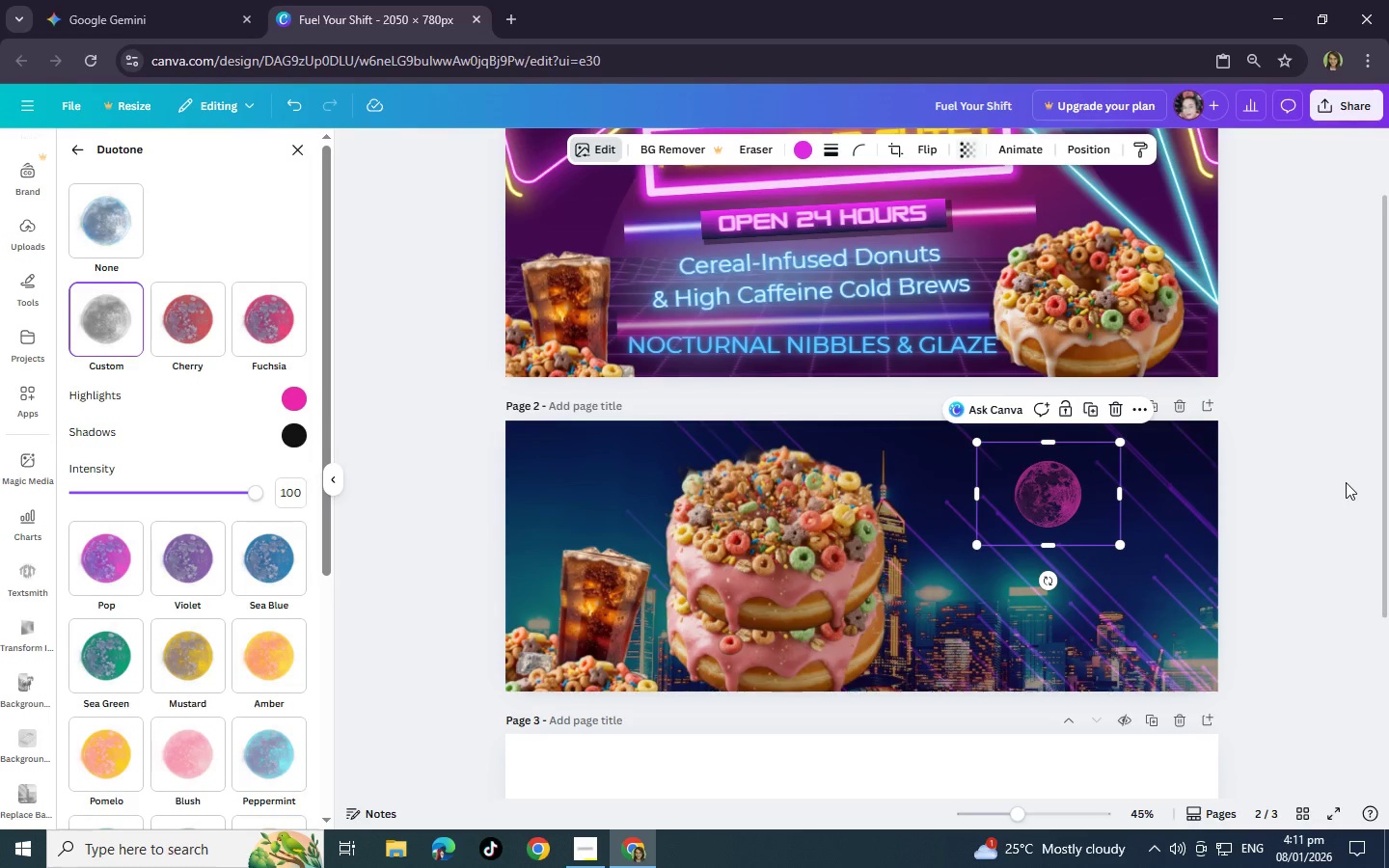 
double_click([1346, 482])
 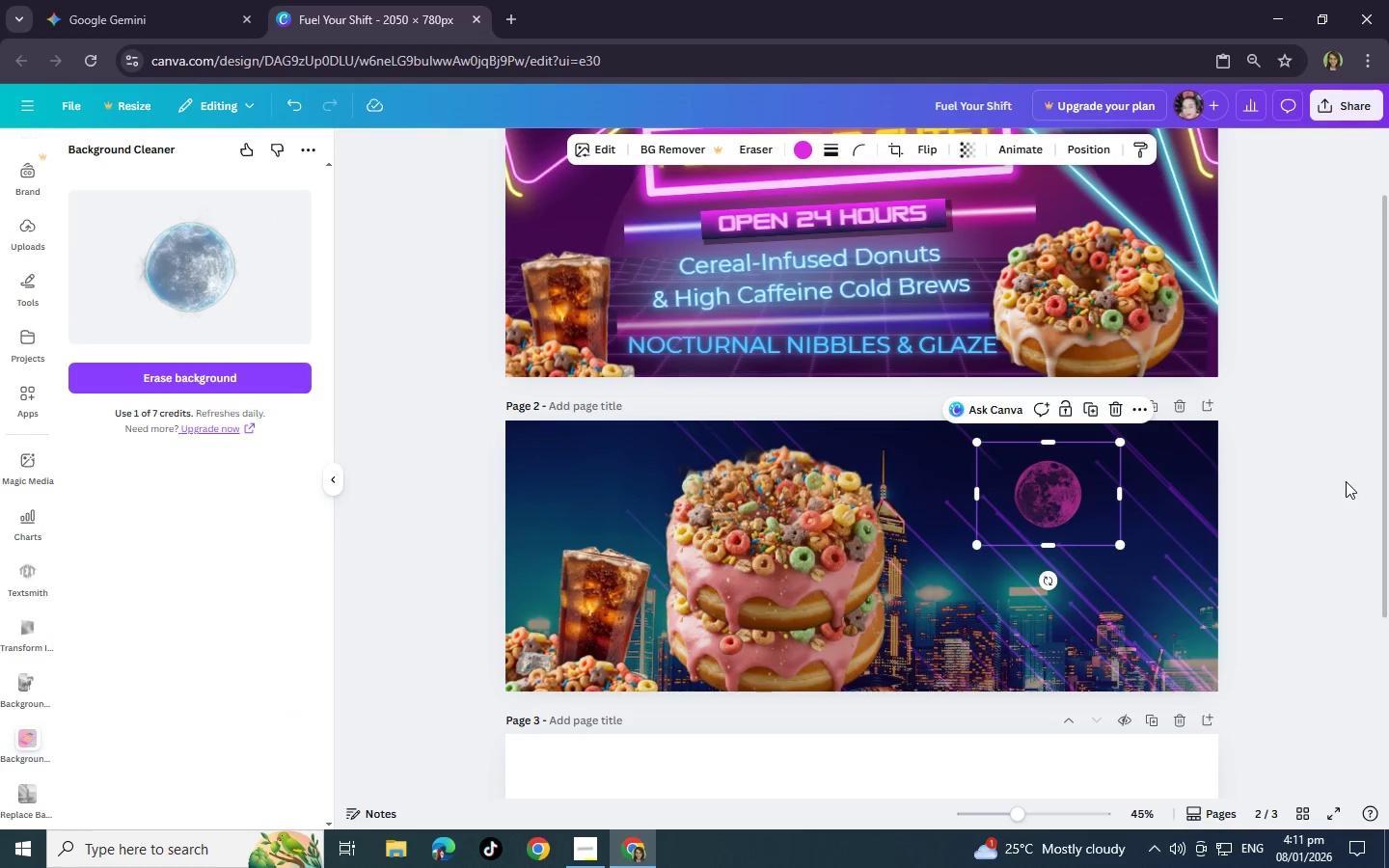 
wait(5.92)
 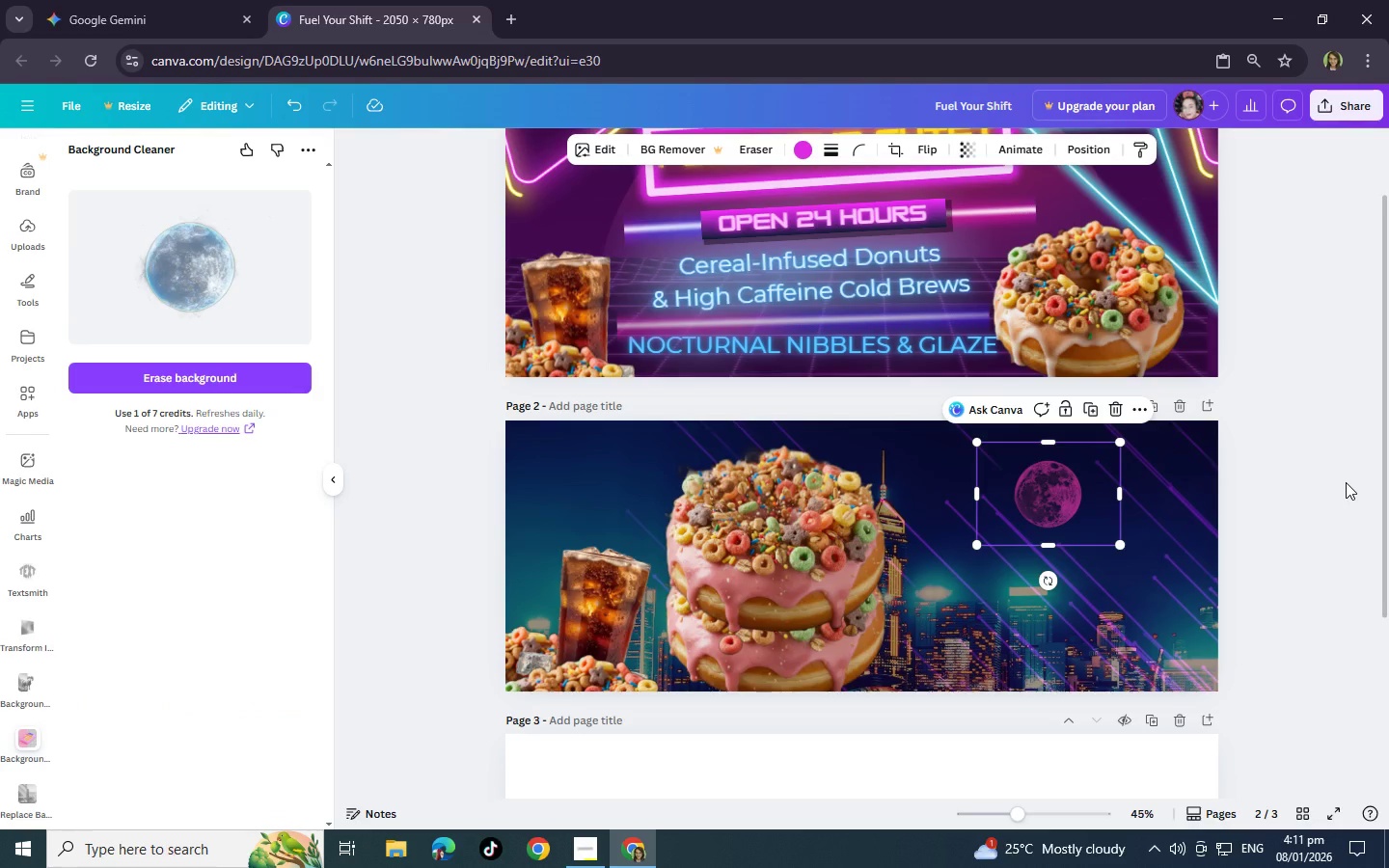 
left_click([611, 146])
 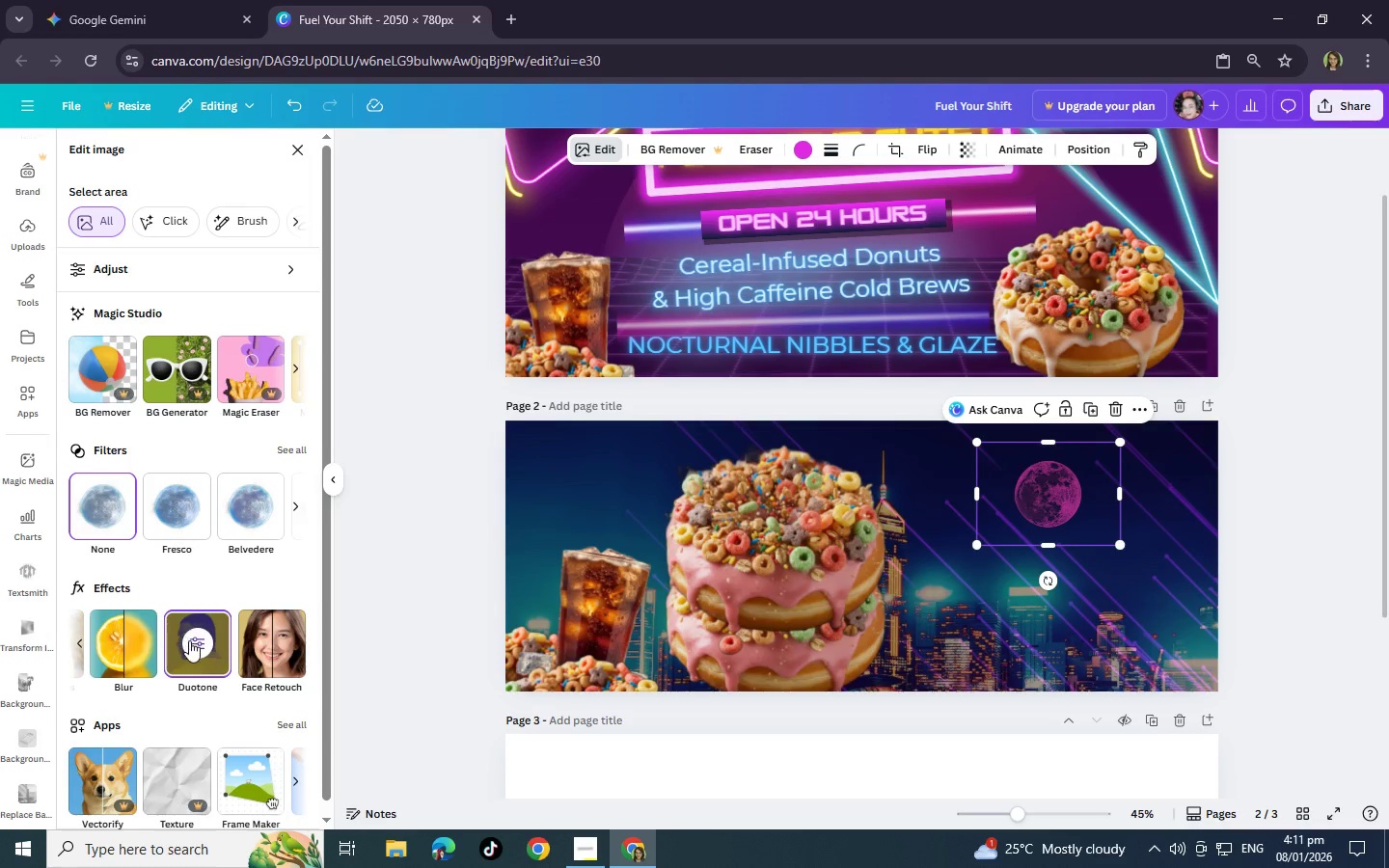 
double_click([191, 641])
 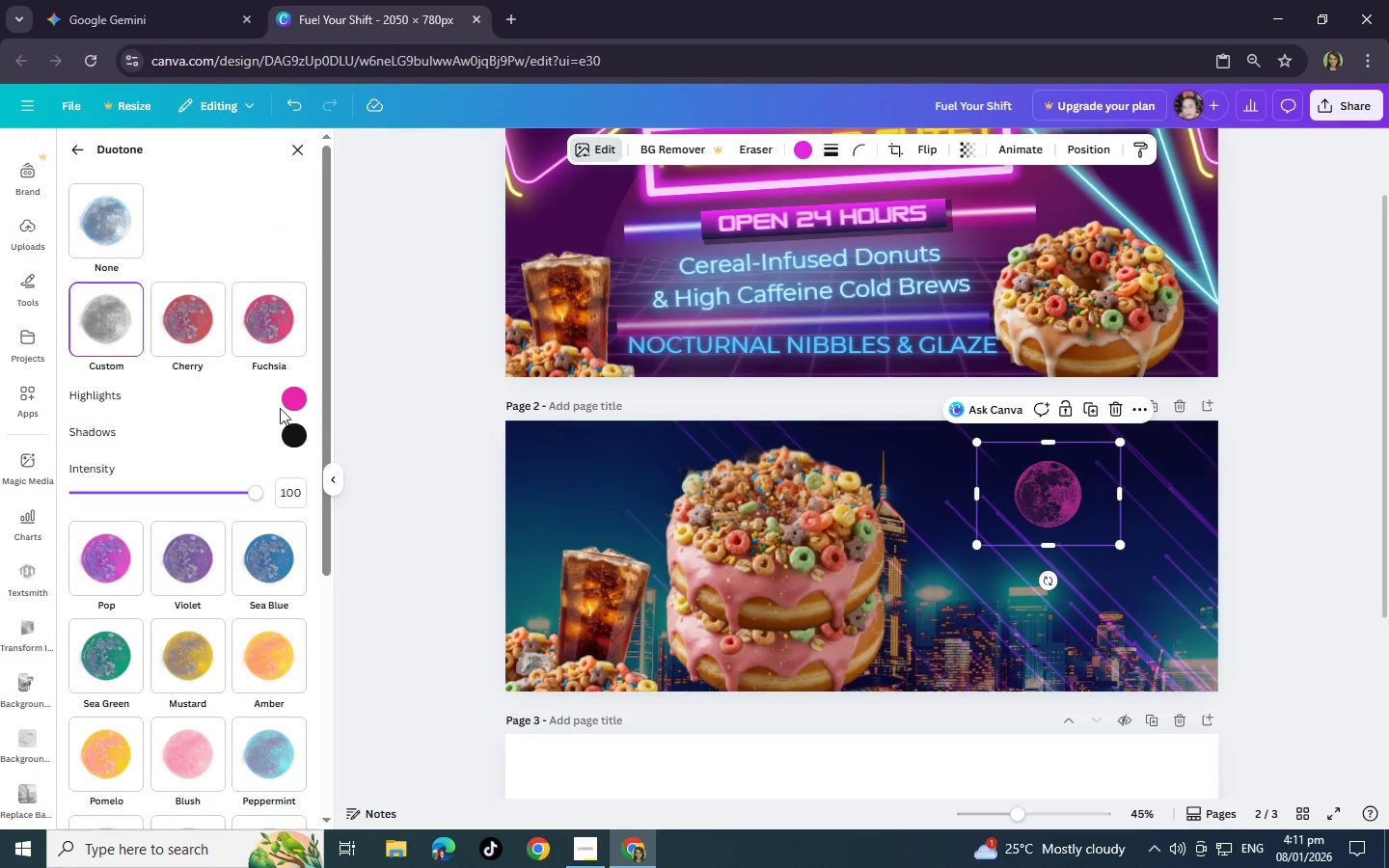 
left_click([292, 434])
 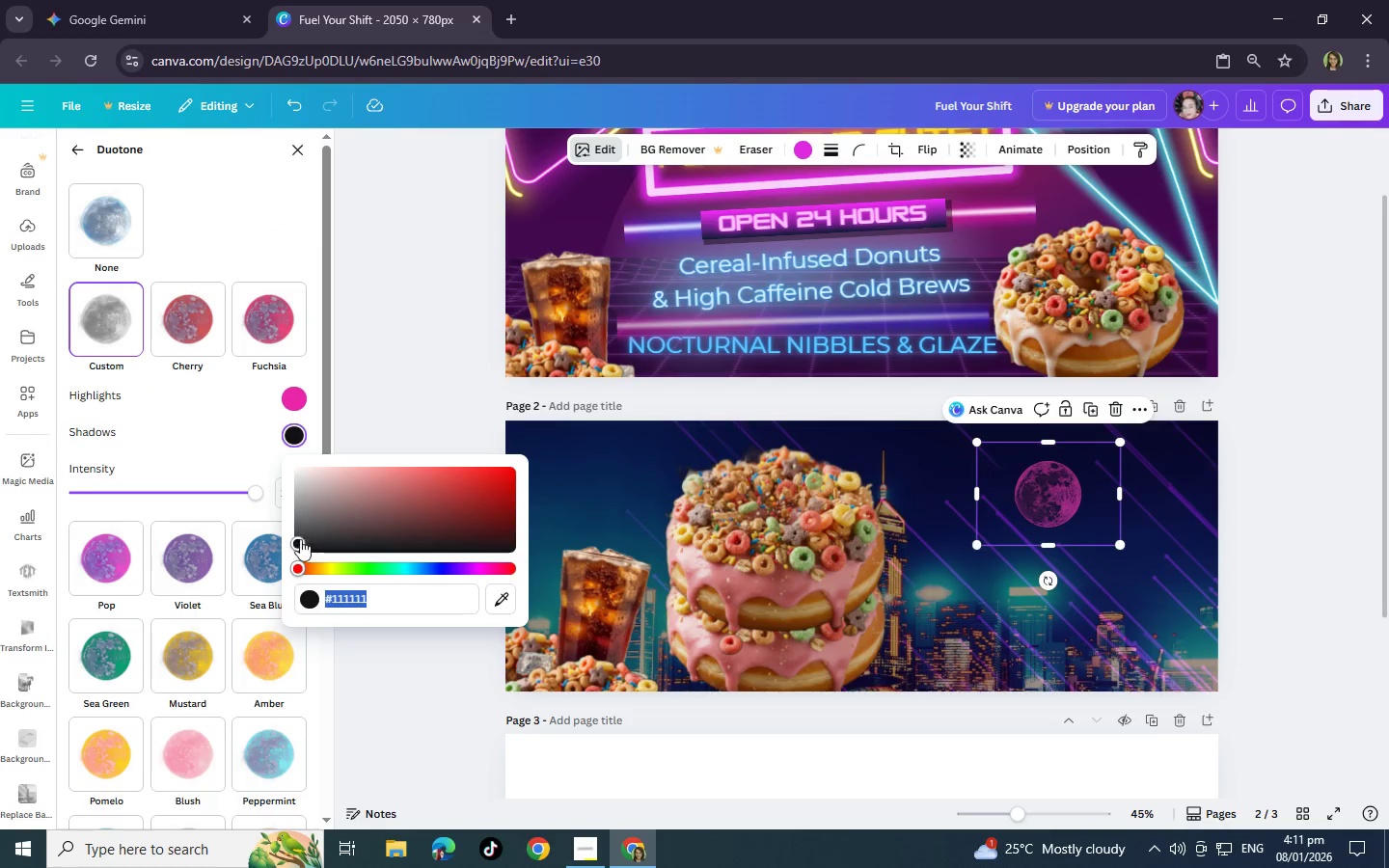 
left_click_drag(start_coordinate=[299, 540], to_coordinate=[281, 529])
 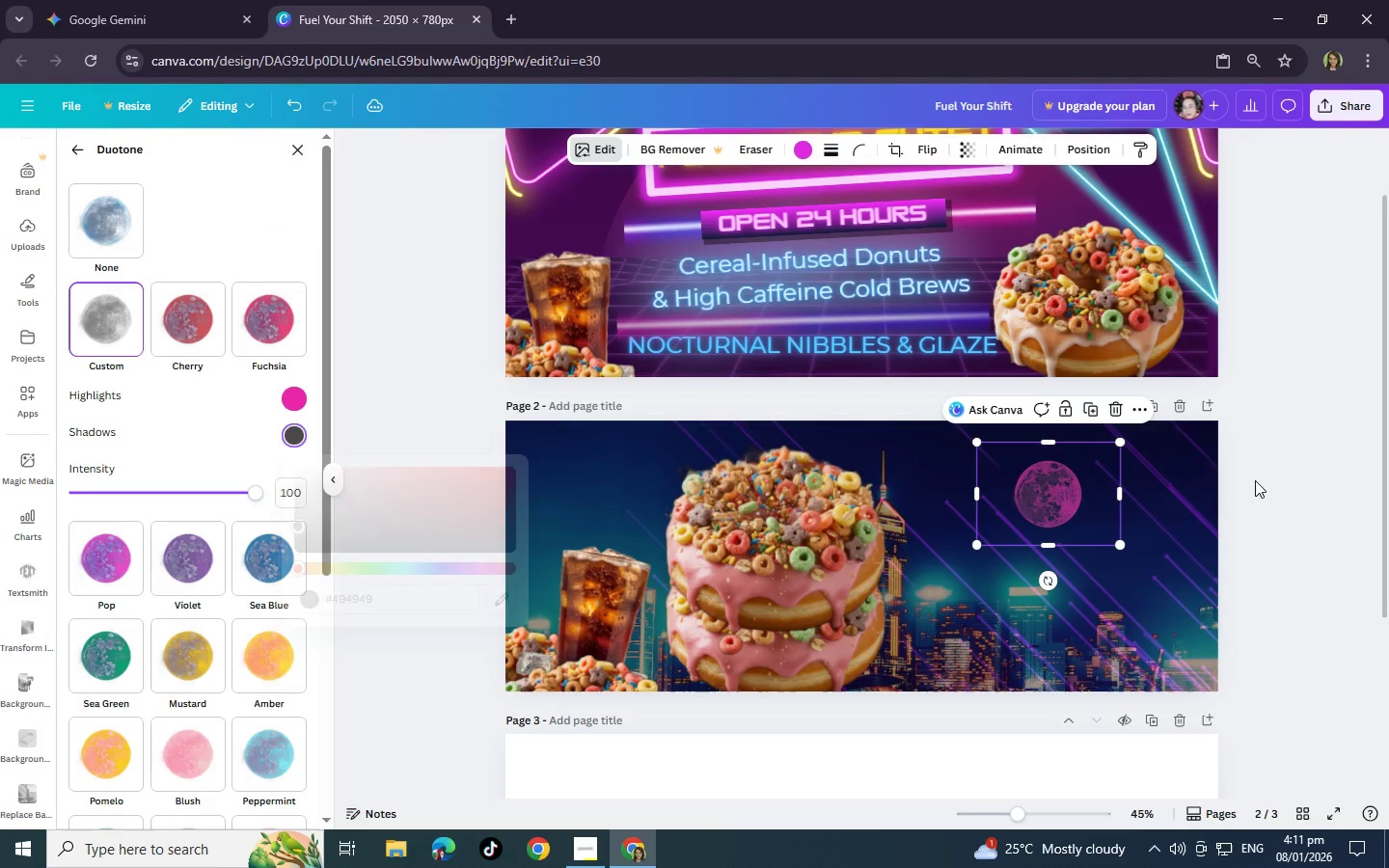 
double_click([1255, 480])
 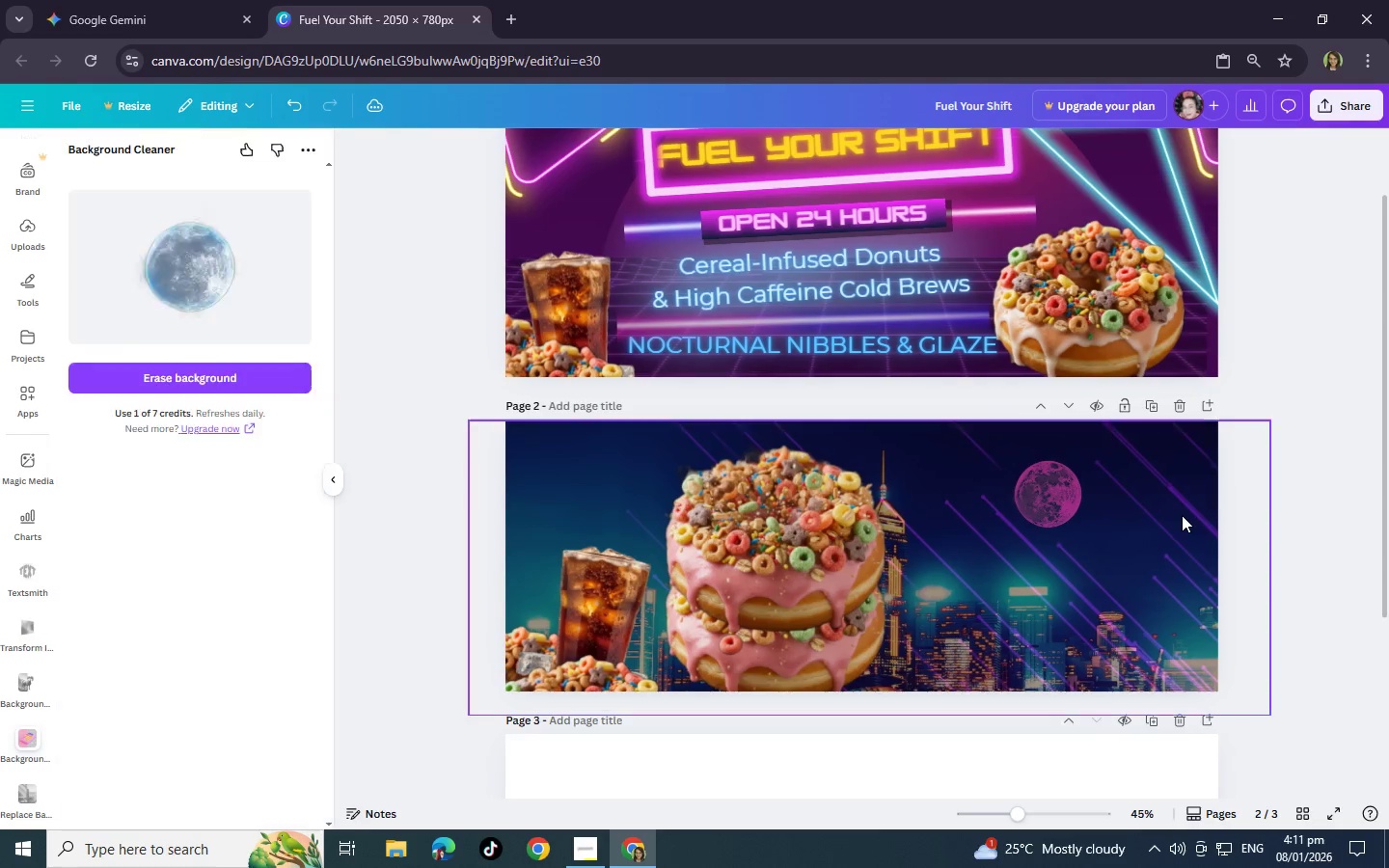 
left_click([1182, 515])
 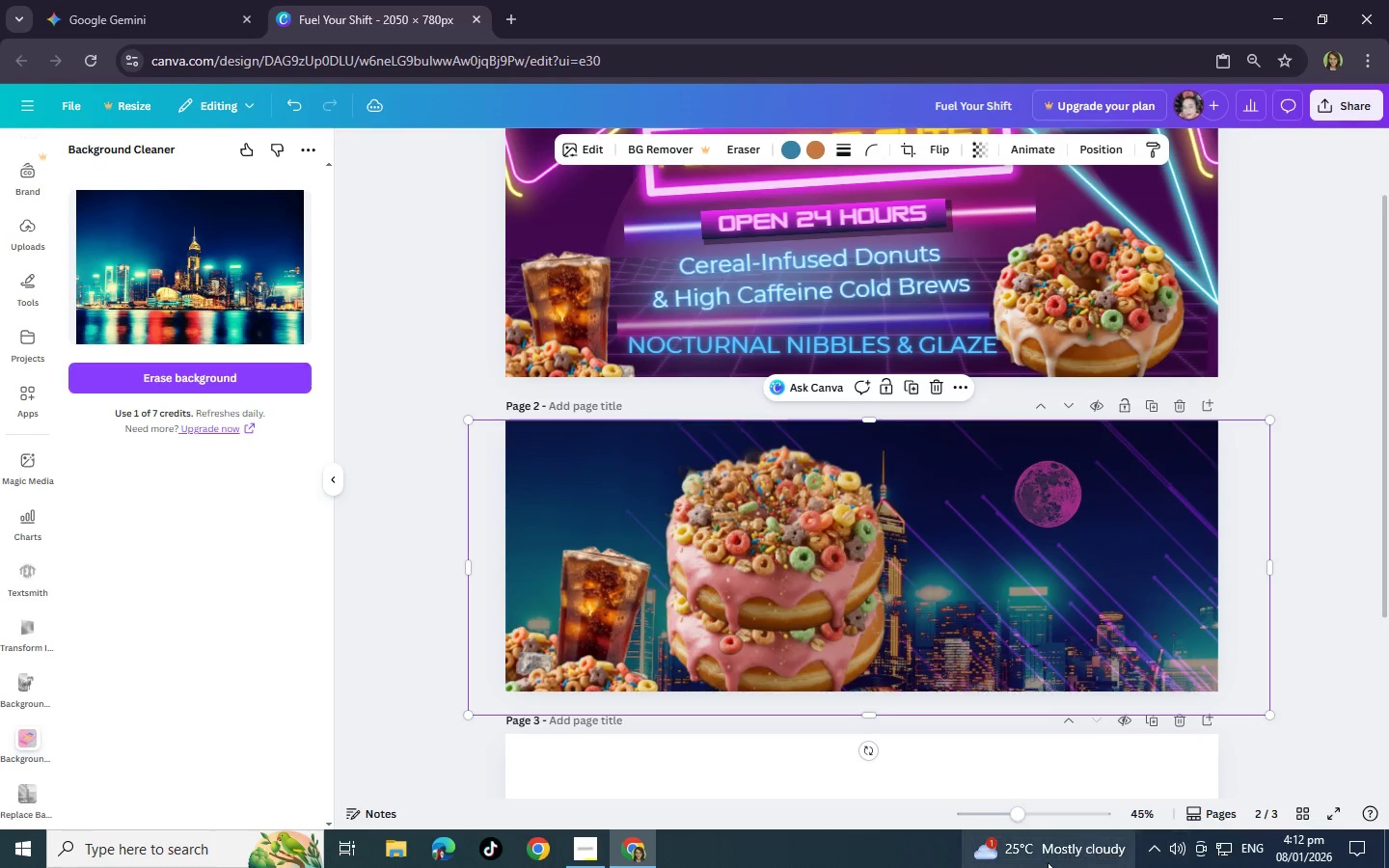 
left_click_drag(start_coordinate=[1069, 503], to_coordinate=[914, 531])
 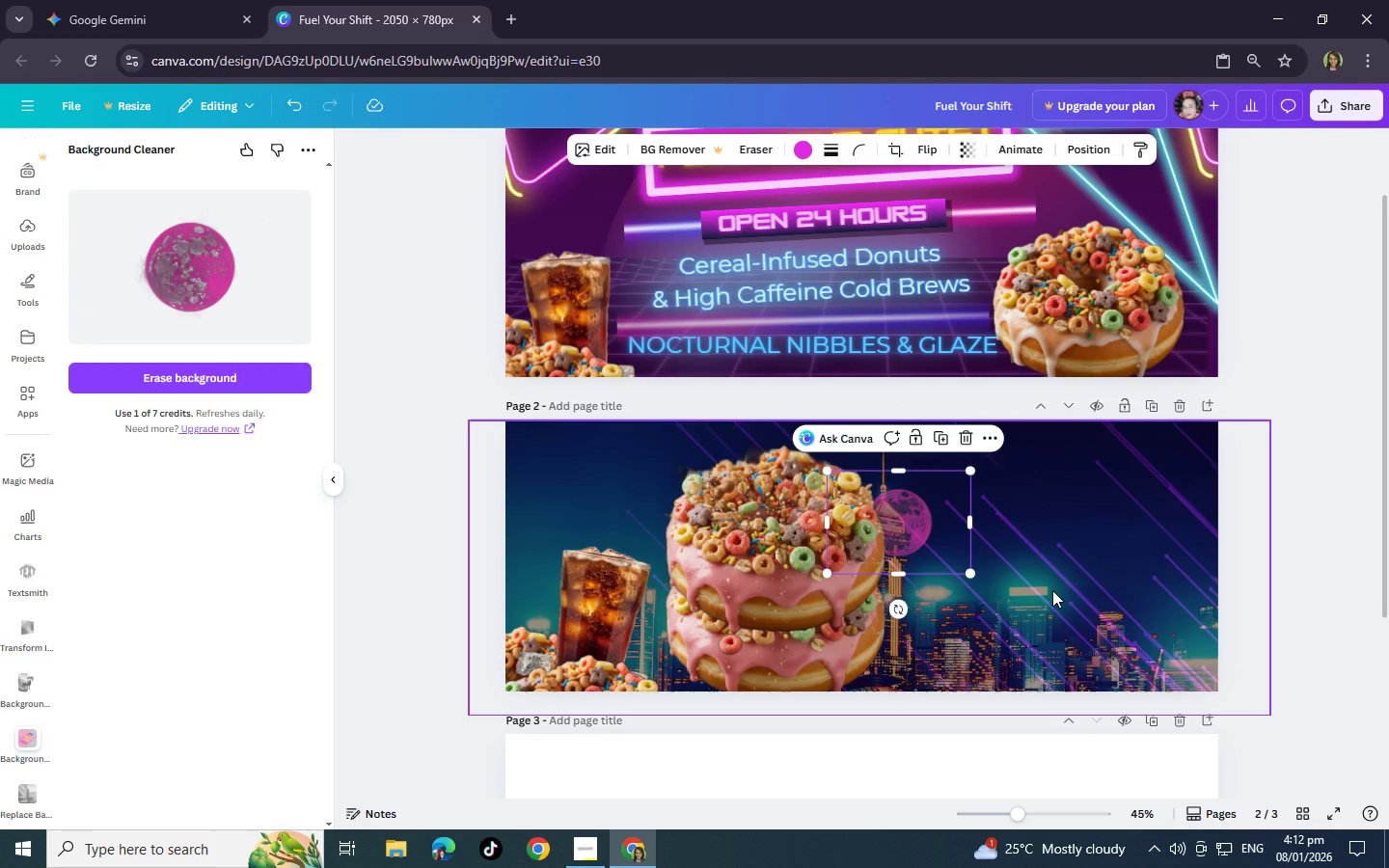 
left_click([1052, 590])
 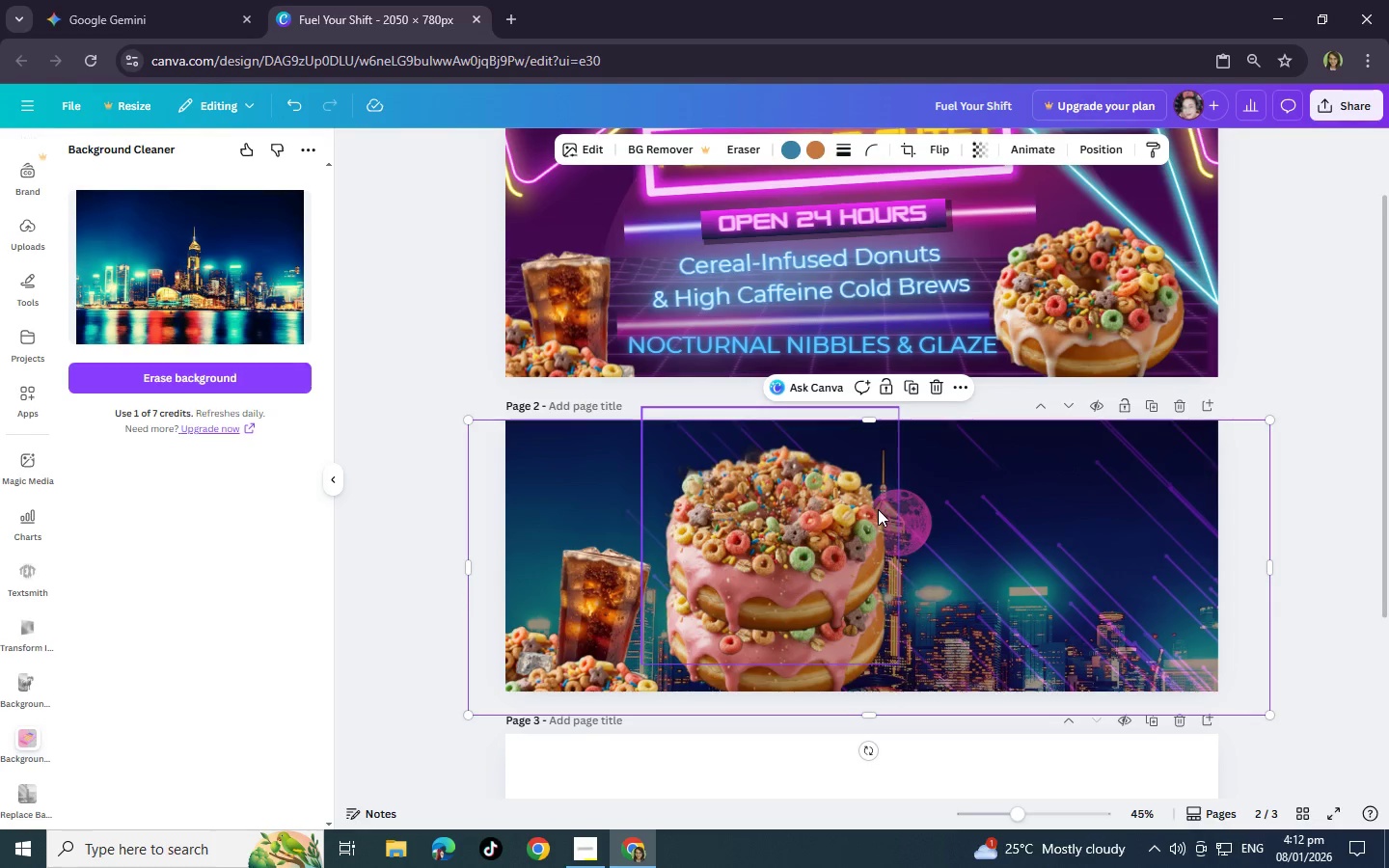 
left_click([902, 513])
 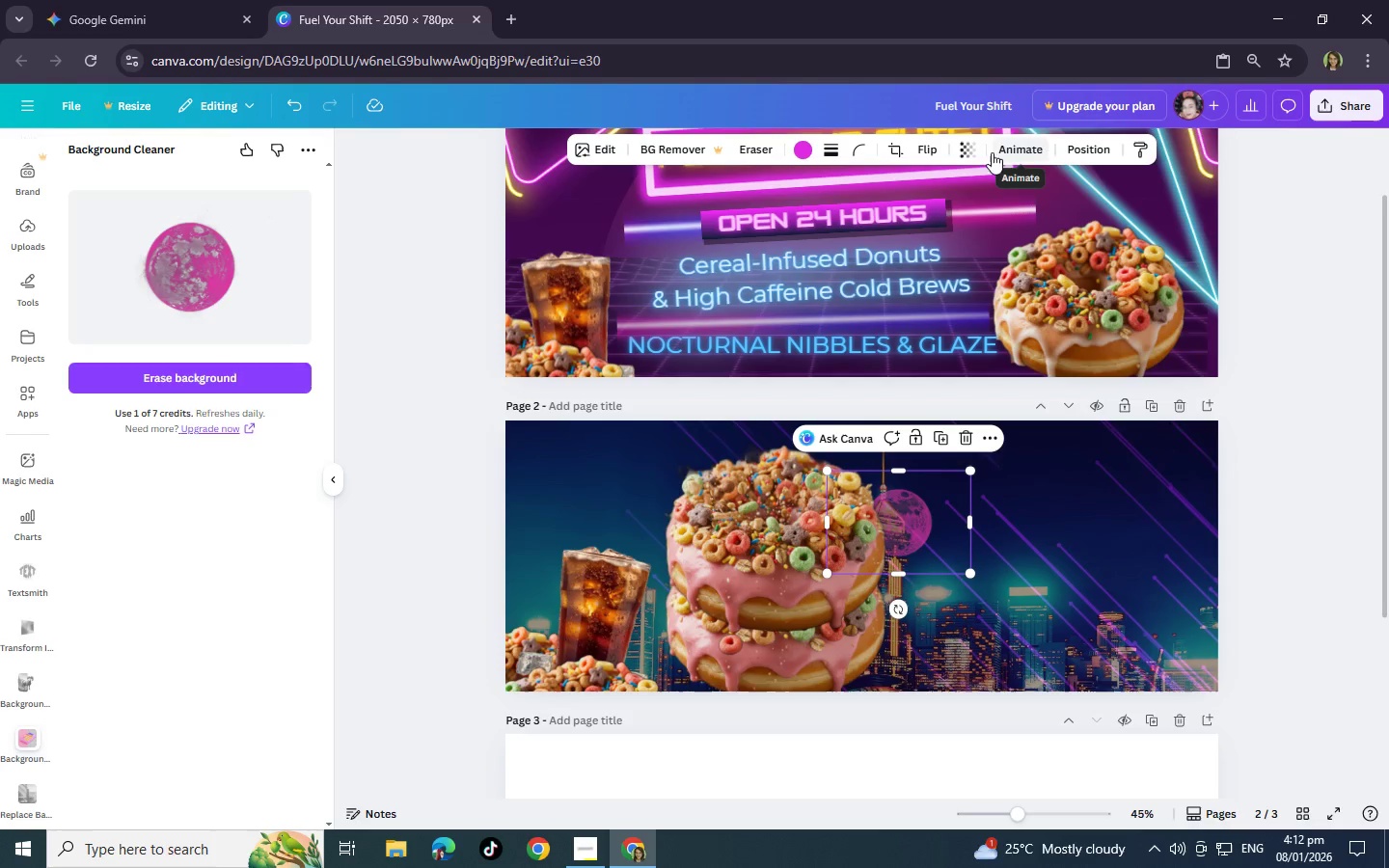 
left_click([977, 149])
 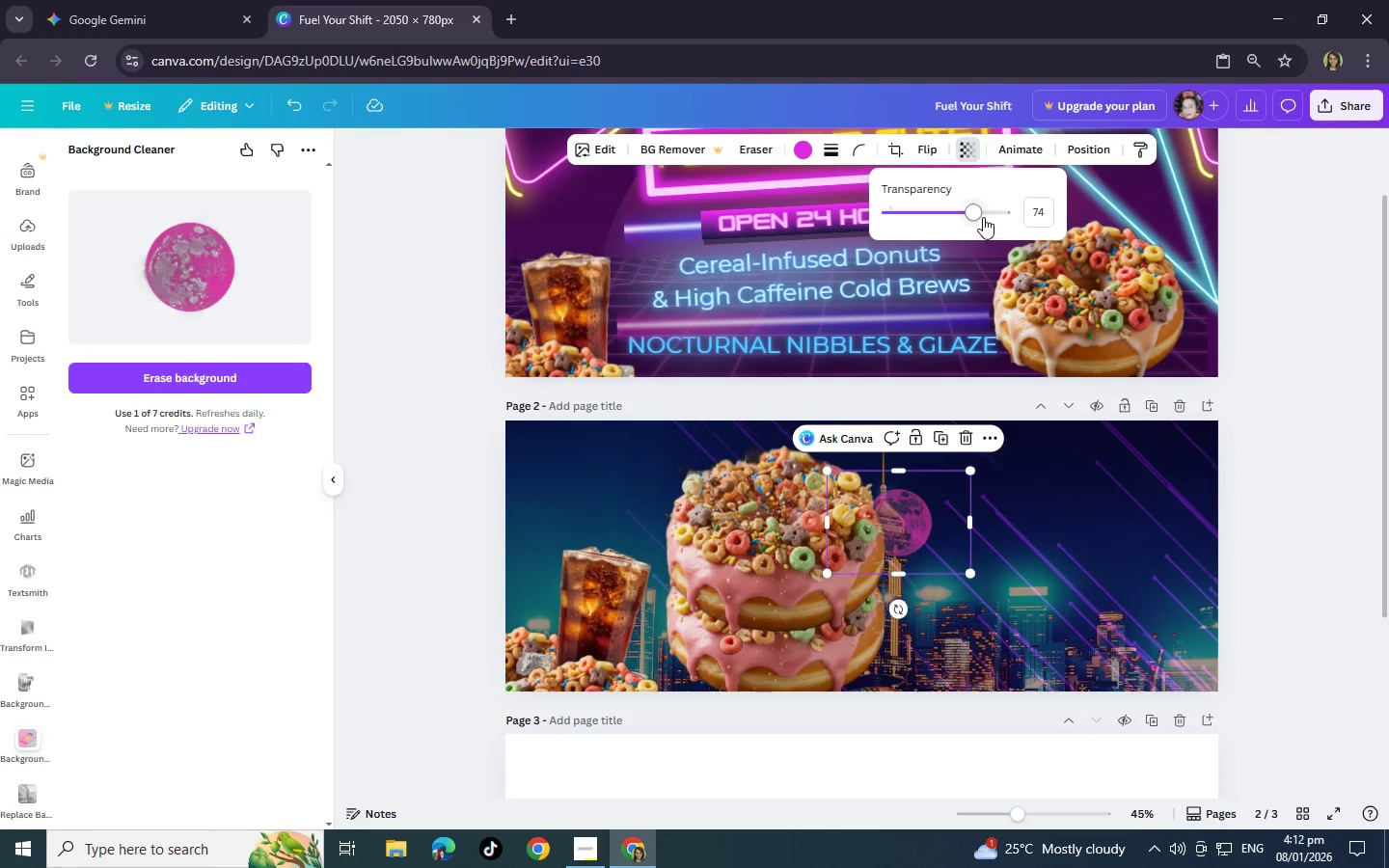 
left_click_drag(start_coordinate=[981, 216], to_coordinate=[987, 216])
 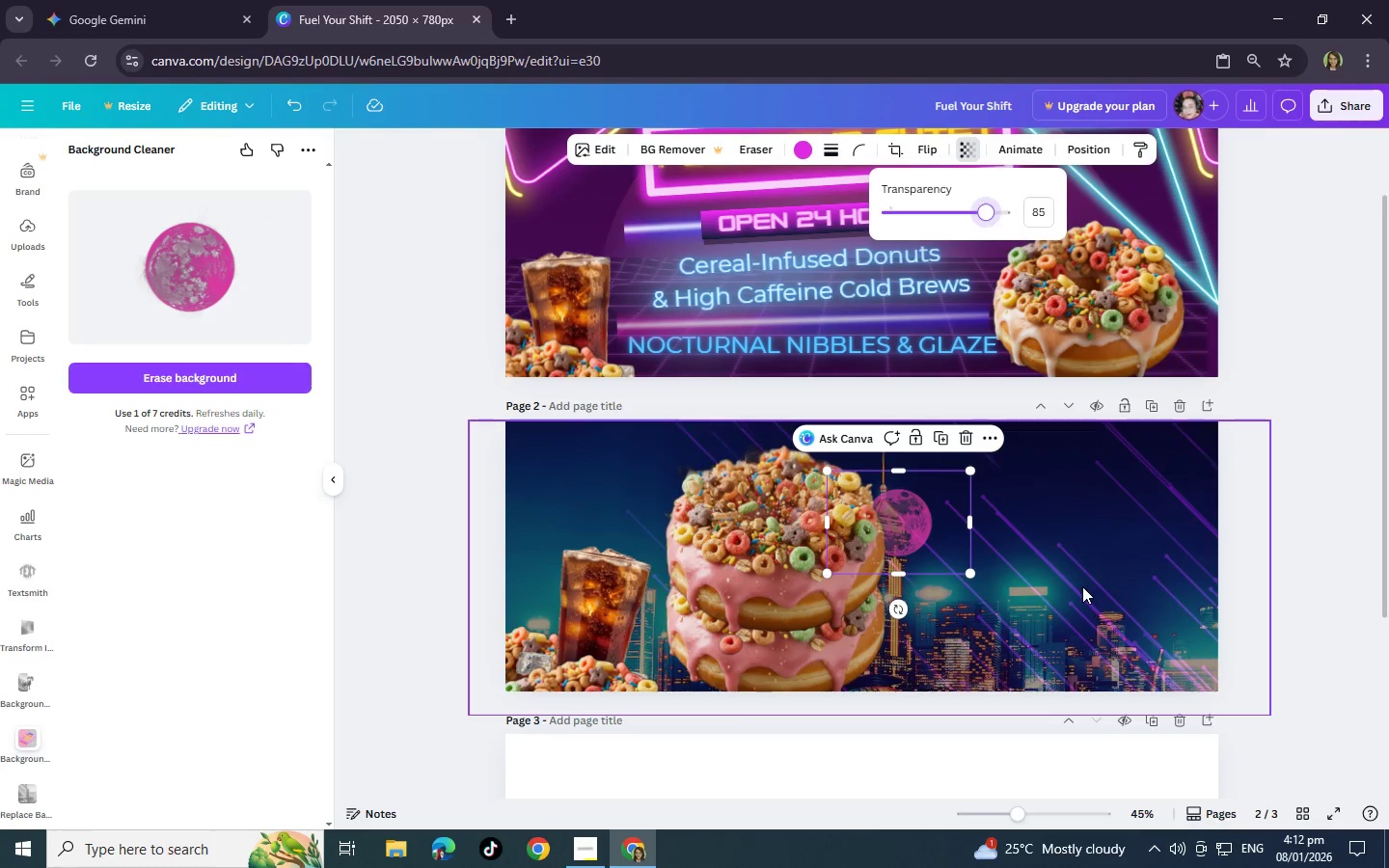 
left_click([1082, 586])
 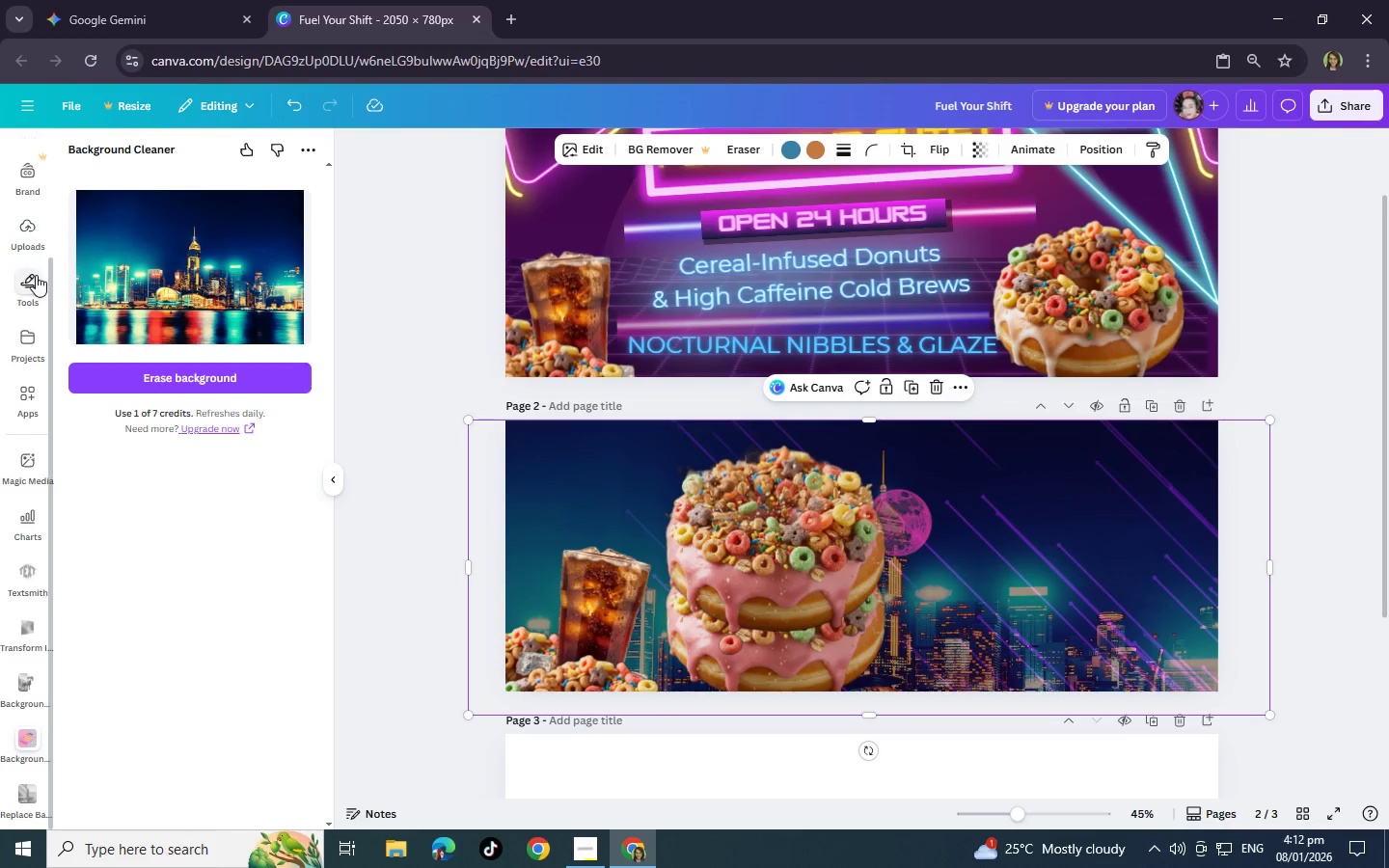 
left_click([17, 400])
 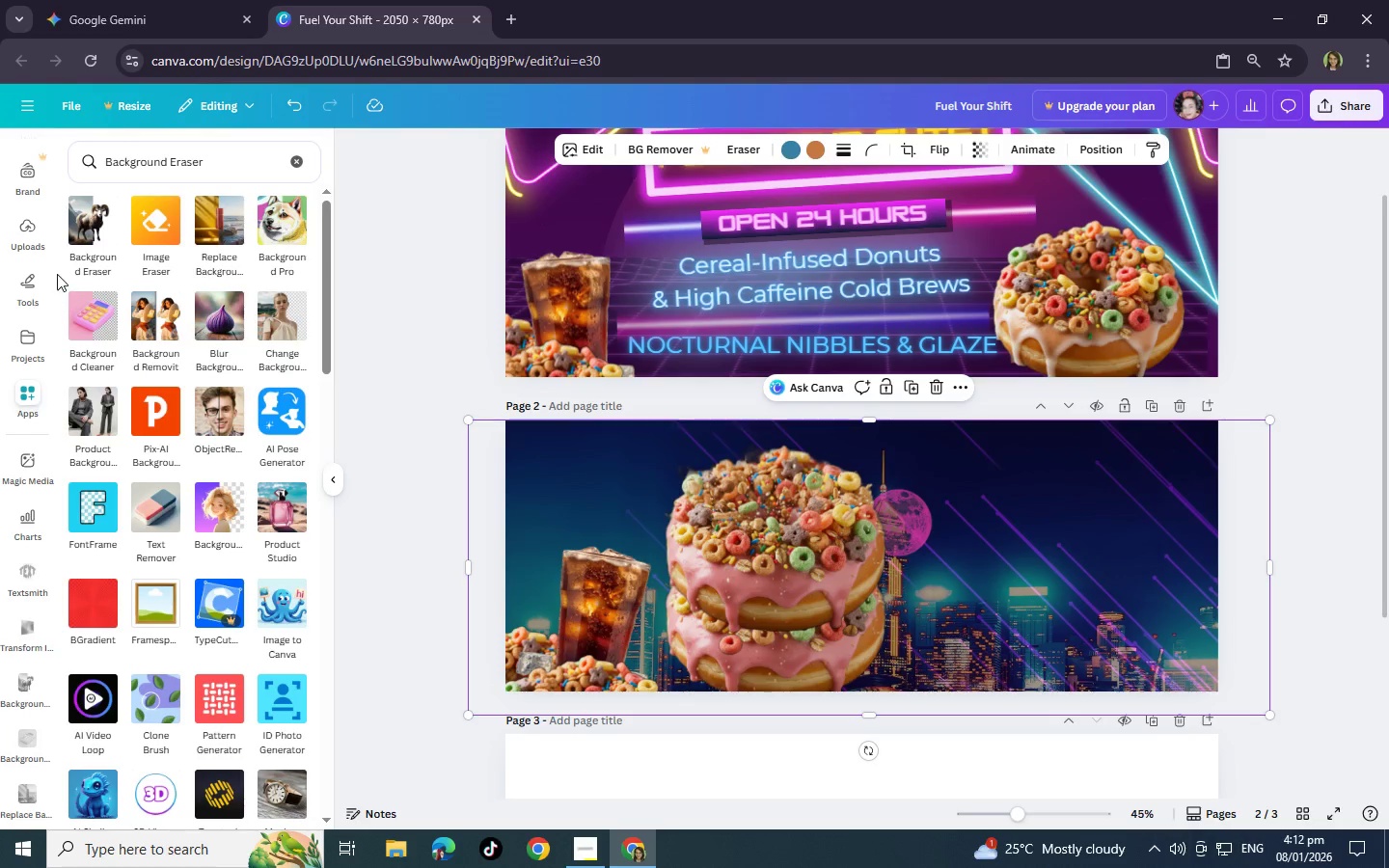 
scroll: coordinate [36, 277], scroll_direction: up, amount: 3.0
 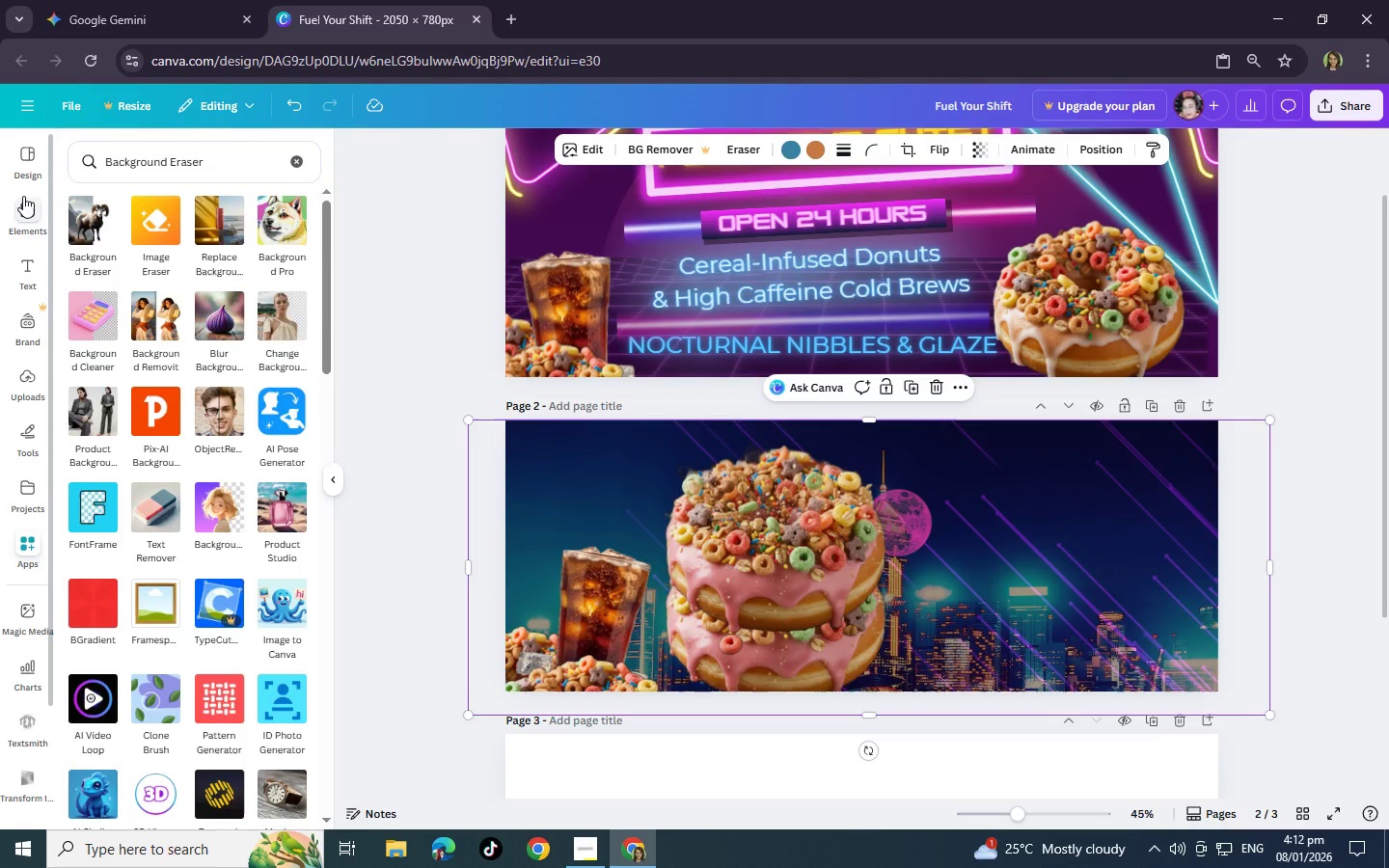 
left_click([23, 194])
 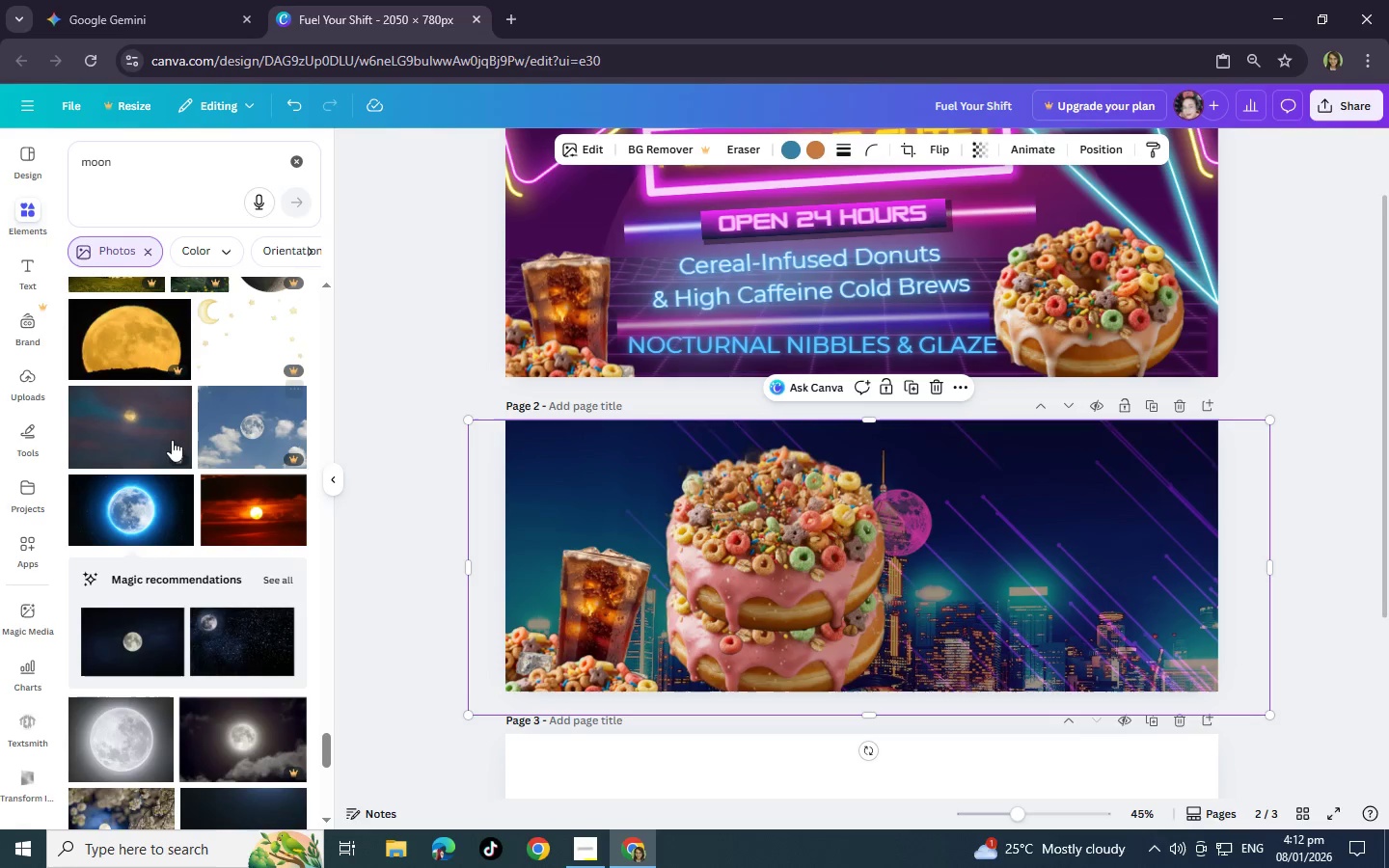 
wait(26.66)
 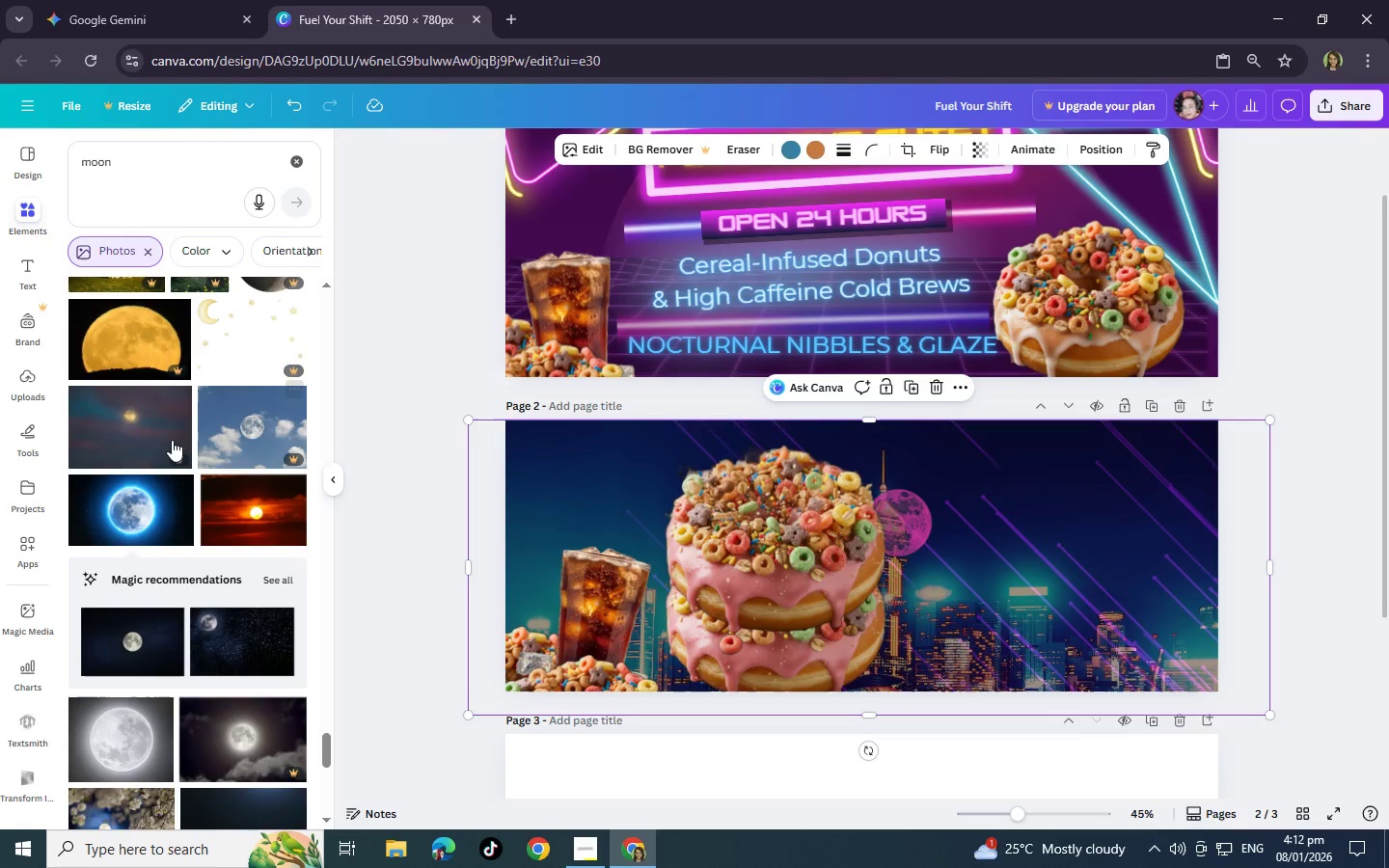 
left_click([30, 211])
 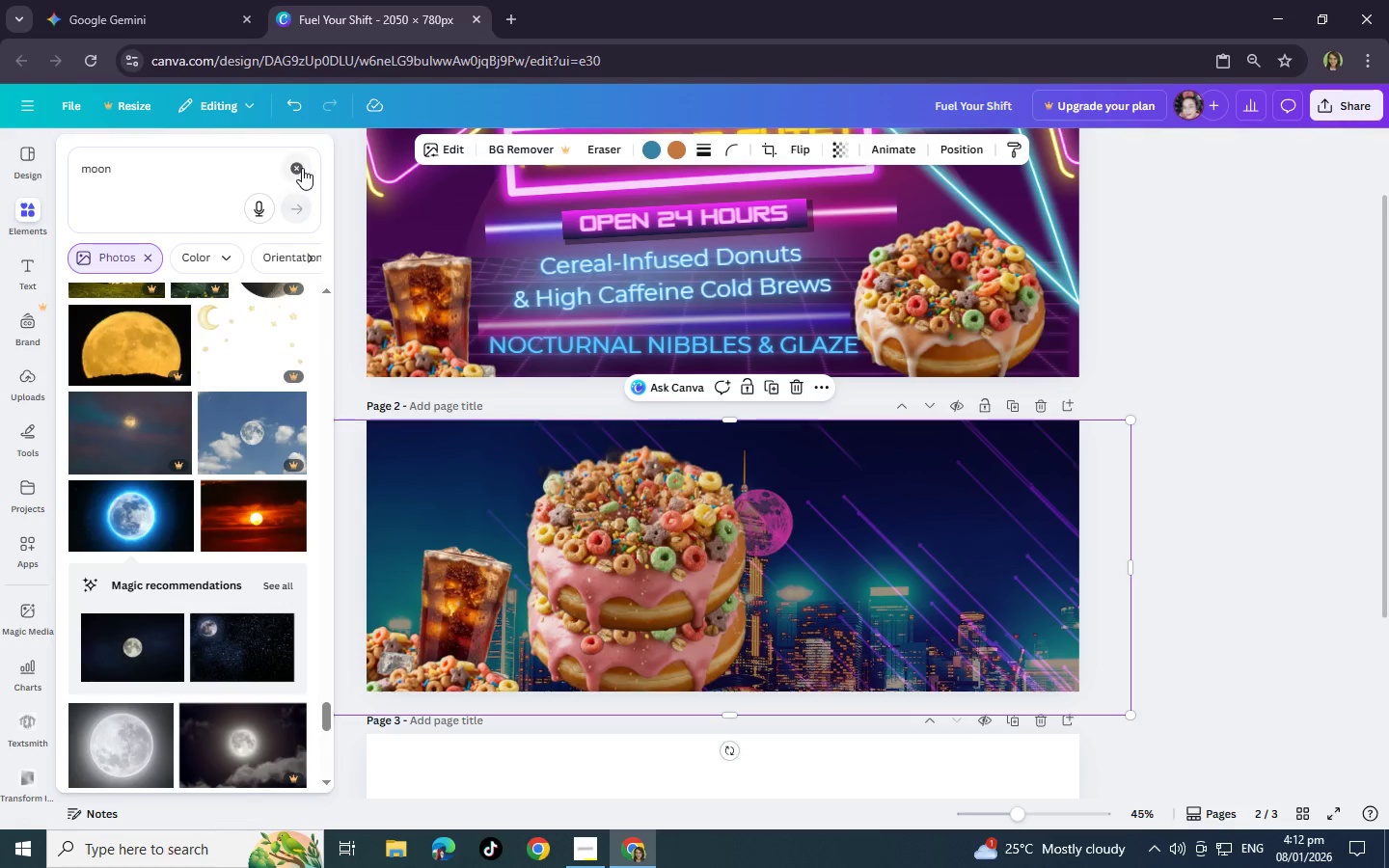 
left_click([302, 165])
 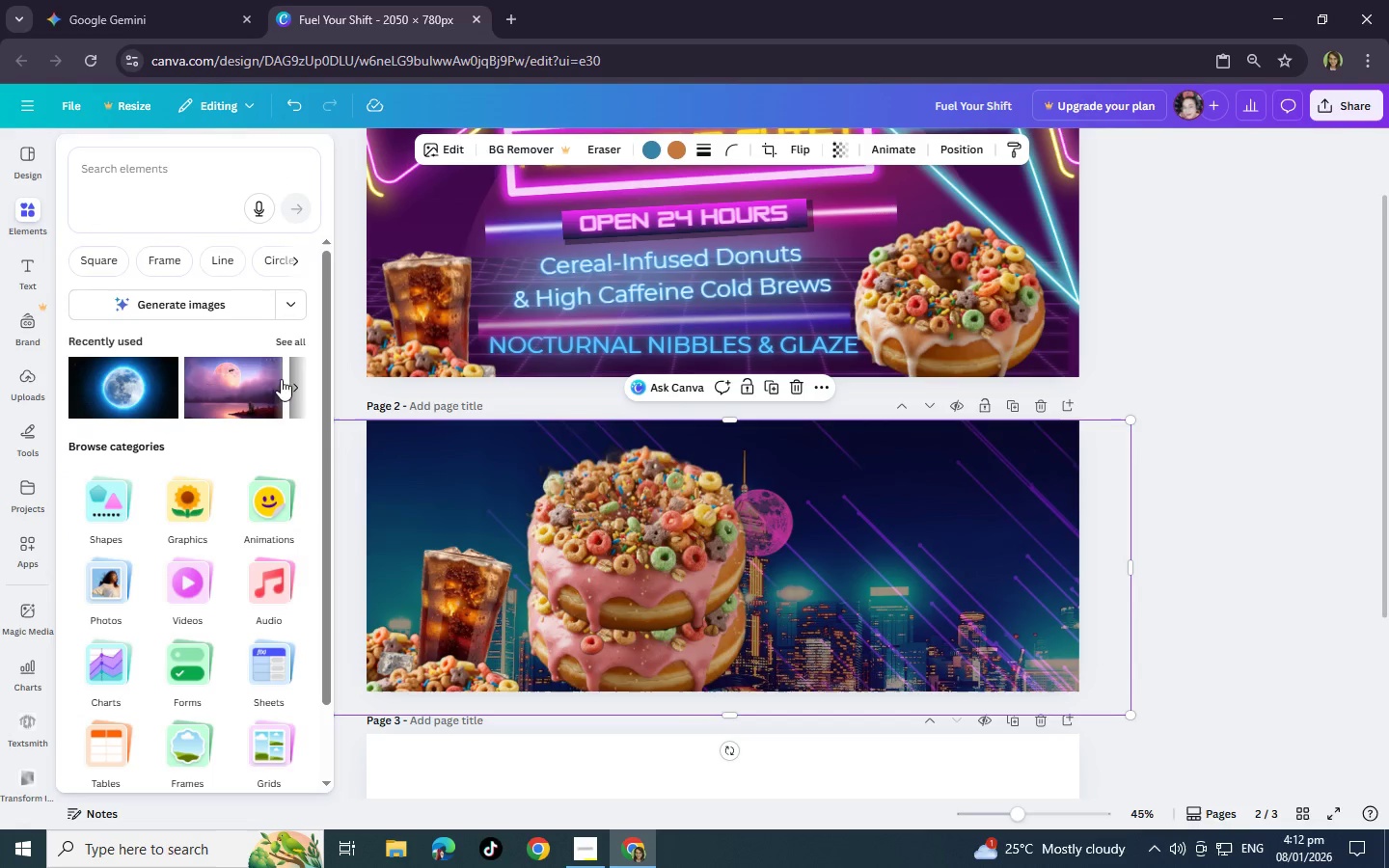 
left_click([294, 340])
 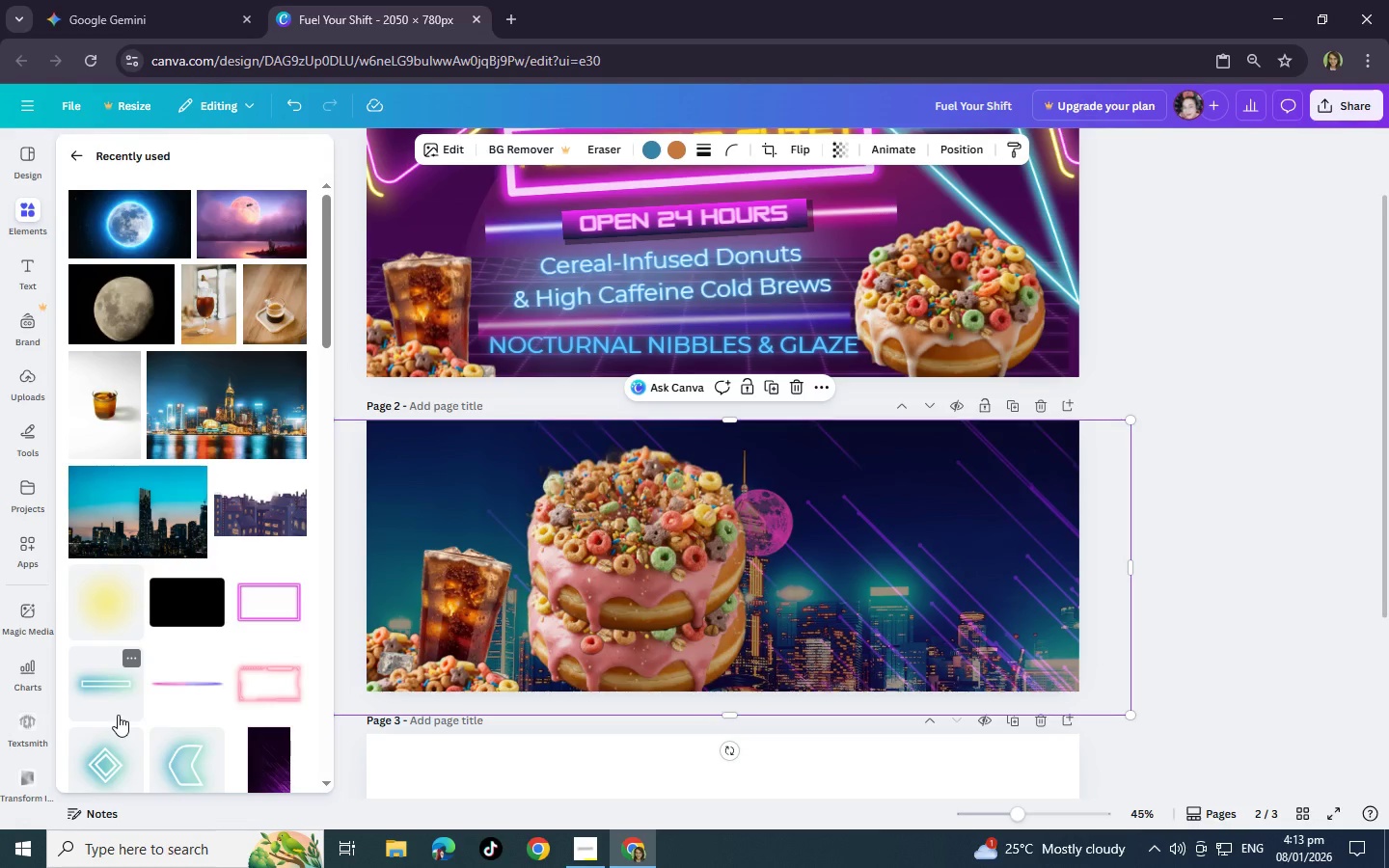 
wait(29.19)
 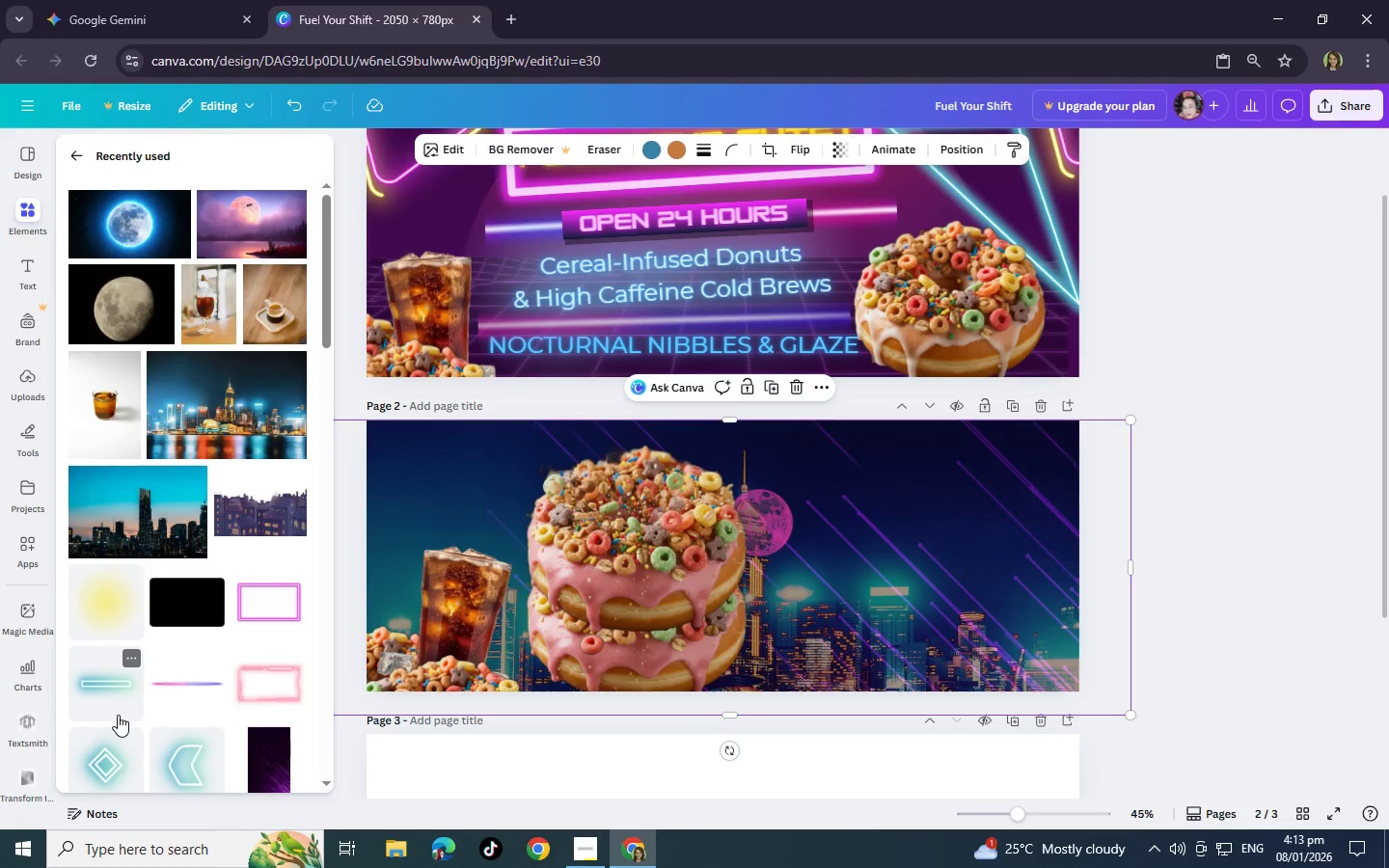 
scroll: coordinate [212, 637], scroll_direction: down, amount: 2.0
 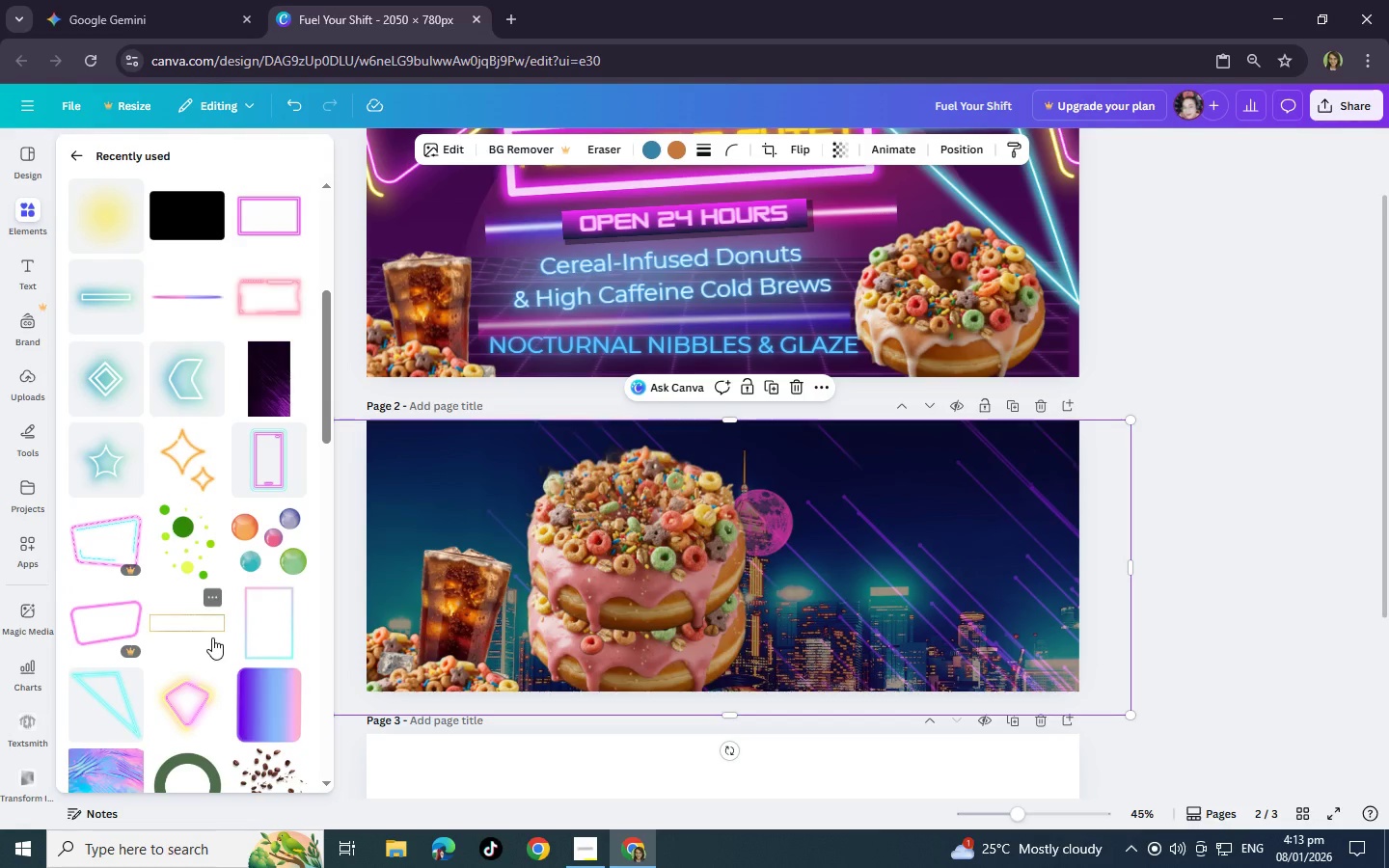 
wait(11.39)
 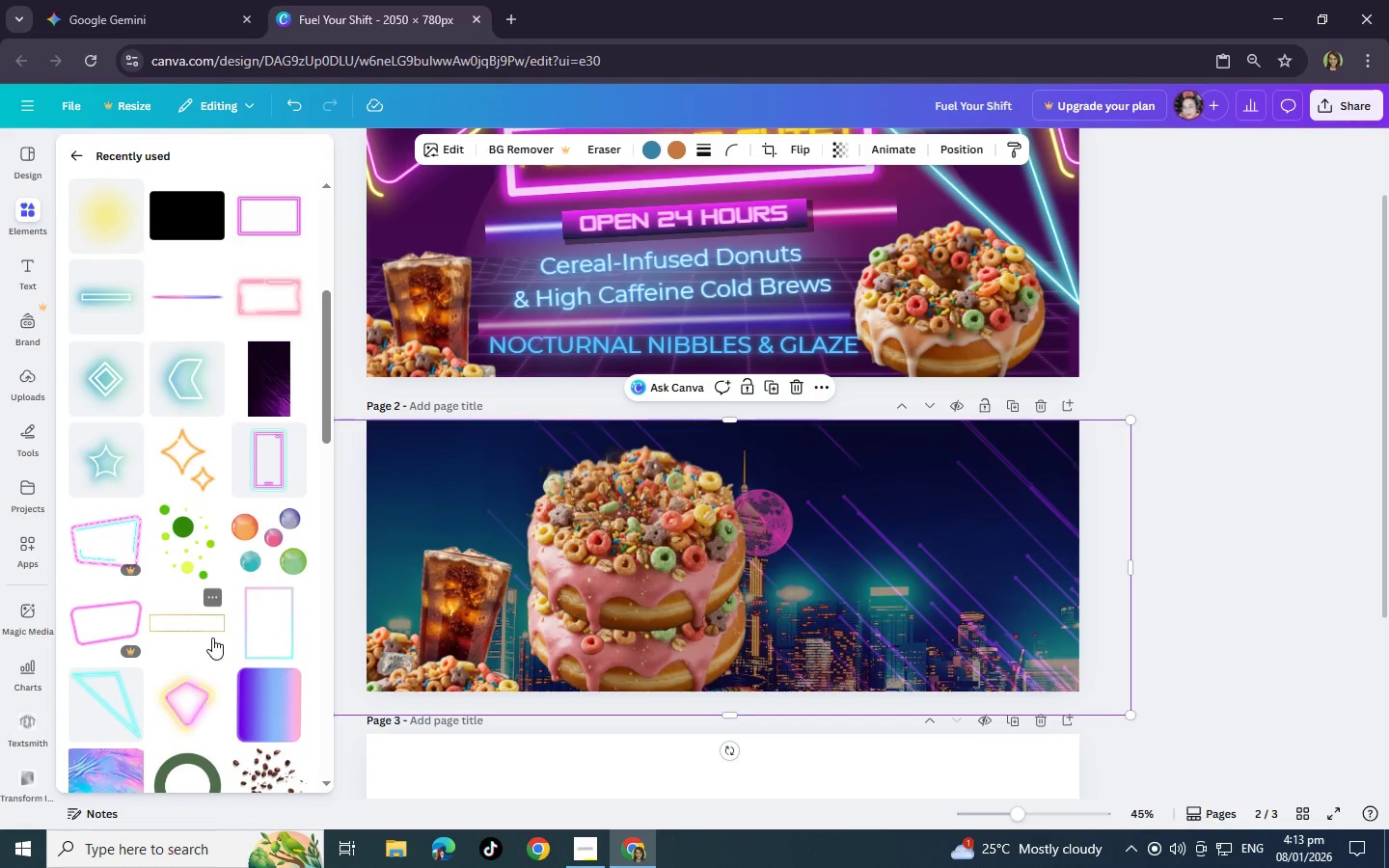 
left_click([246, 487])
 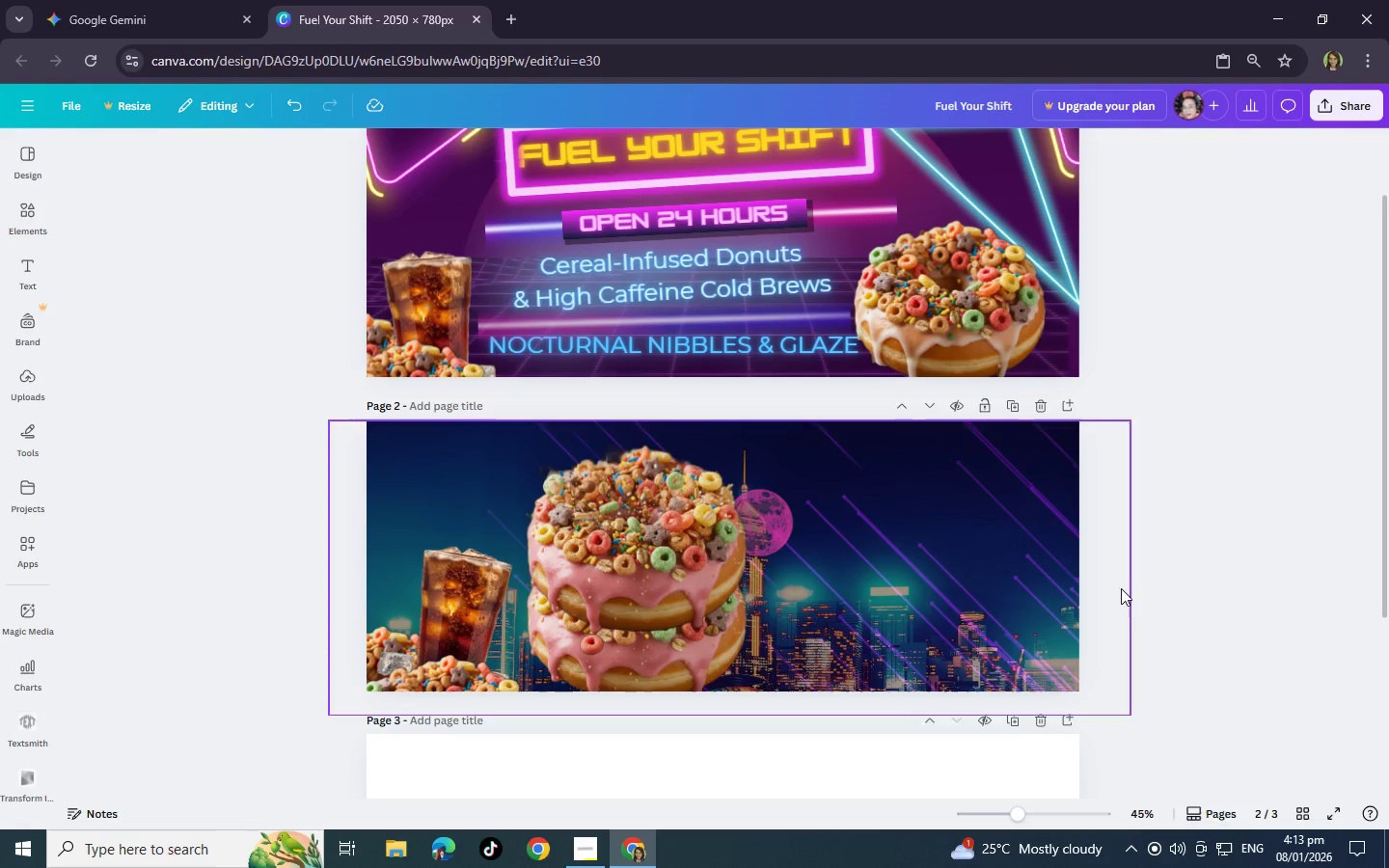 
left_click([1266, 545])
 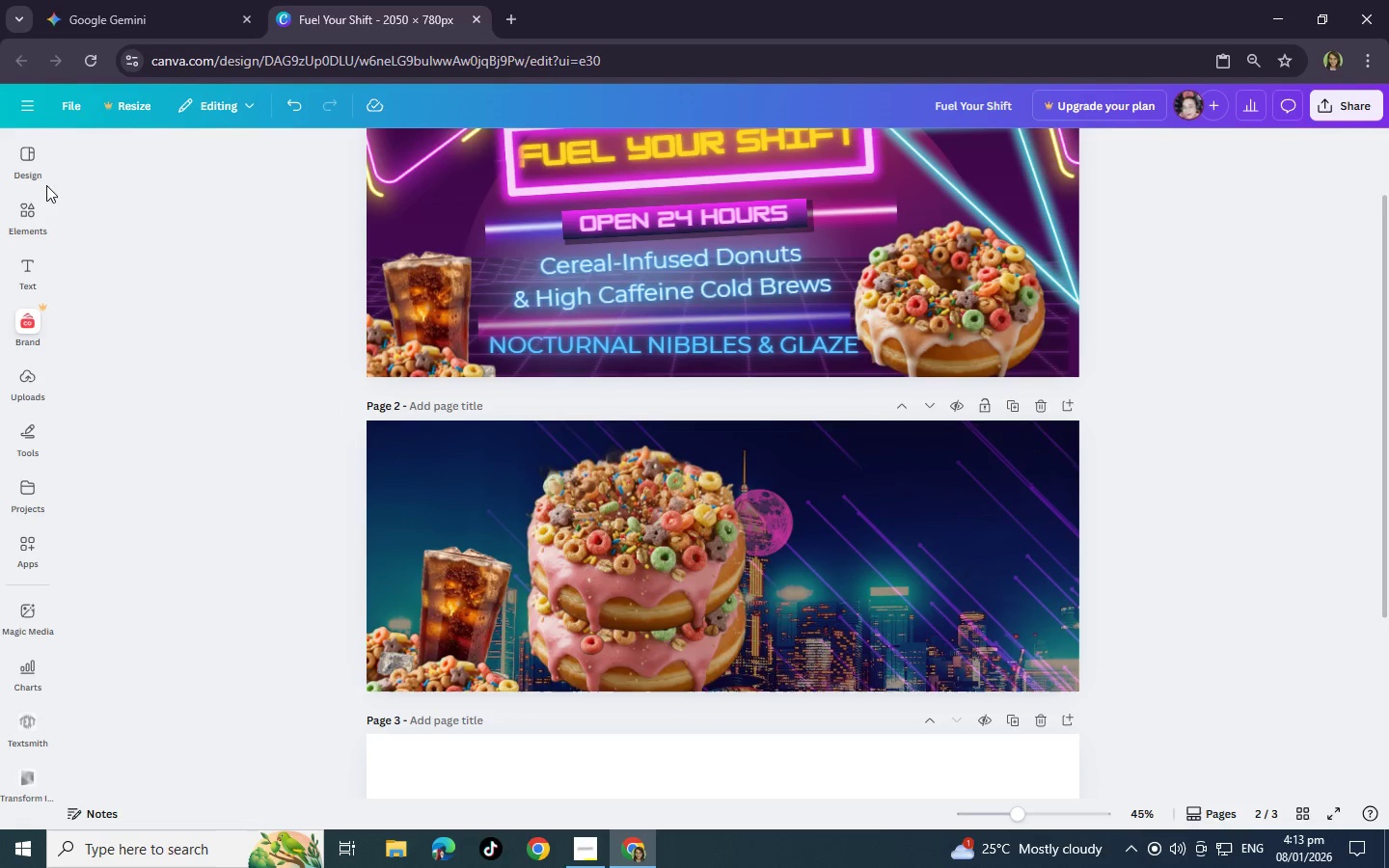 
left_click([24, 212])
 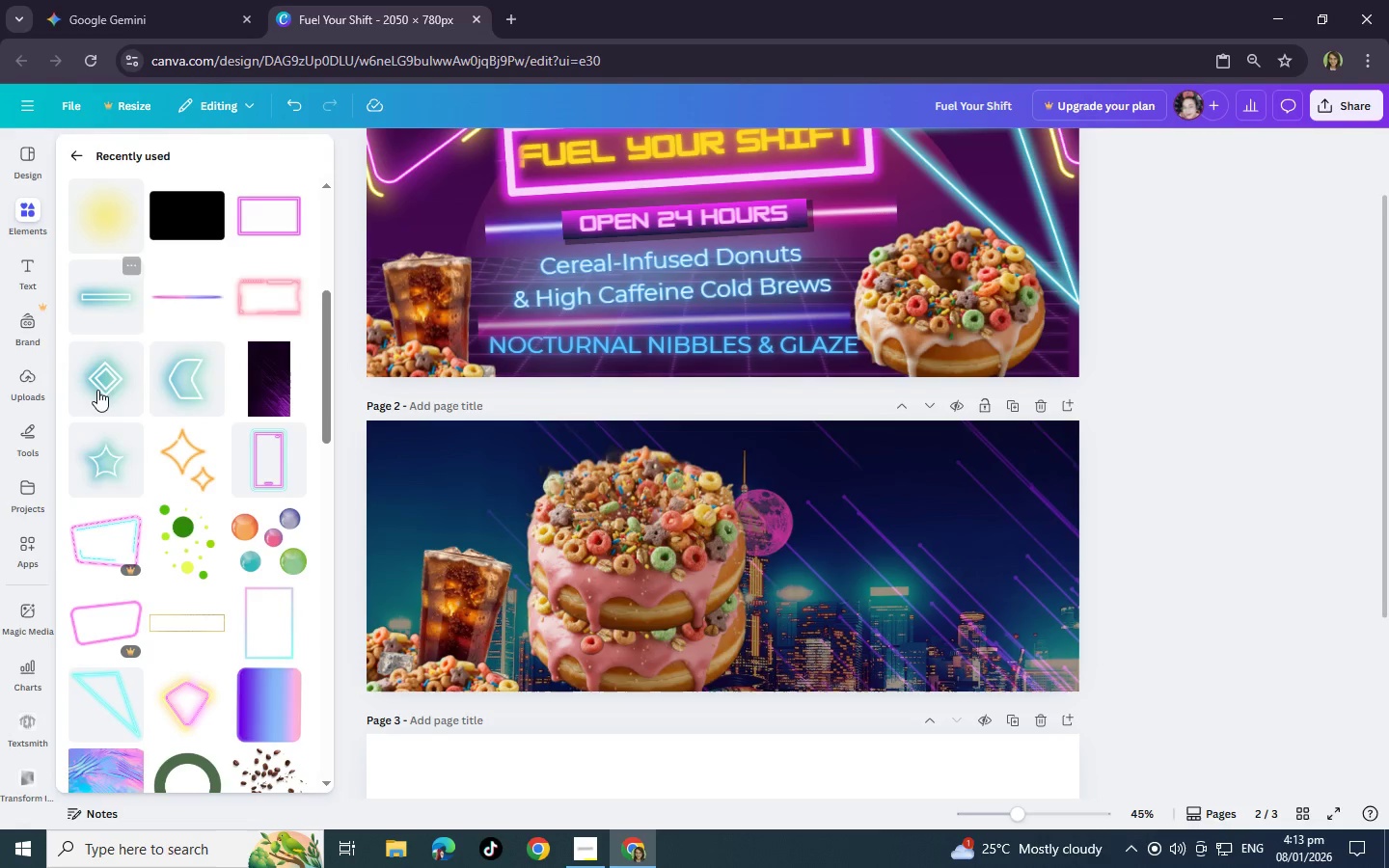 
scroll: coordinate [148, 647], scroll_direction: down, amount: 2.0
 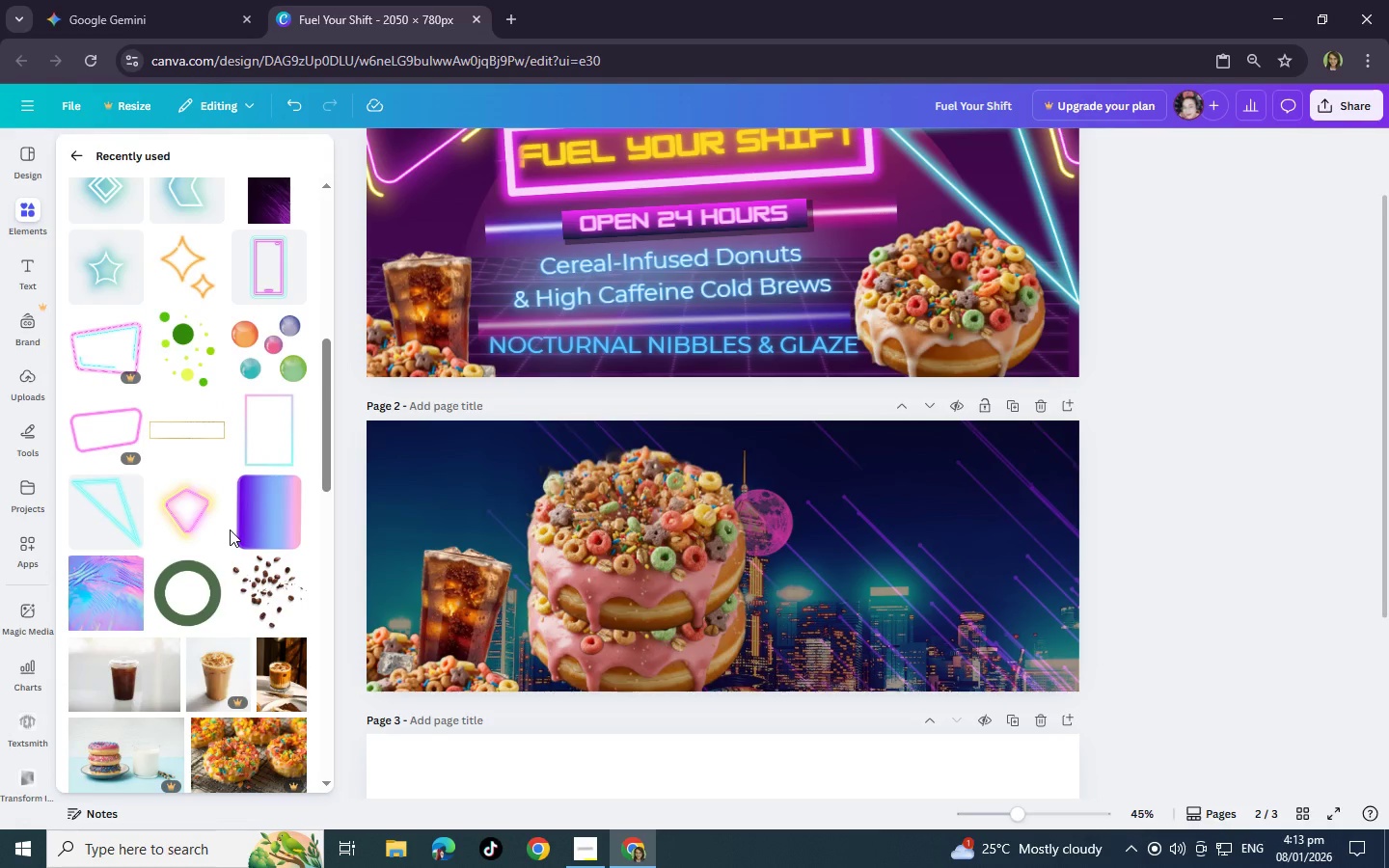 
wait(5.68)
 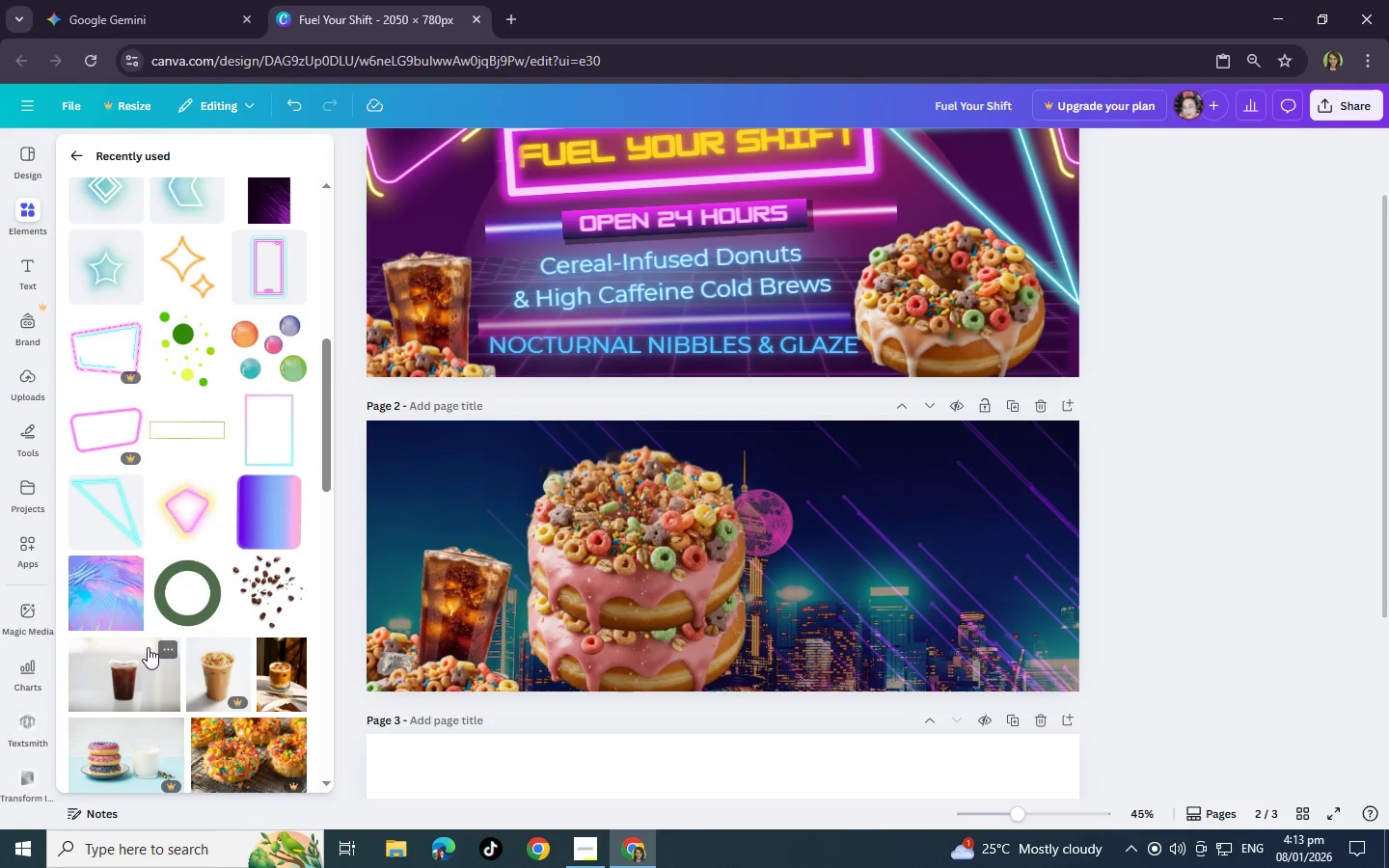 
scroll: coordinate [214, 478], scroll_direction: up, amount: 2.0
 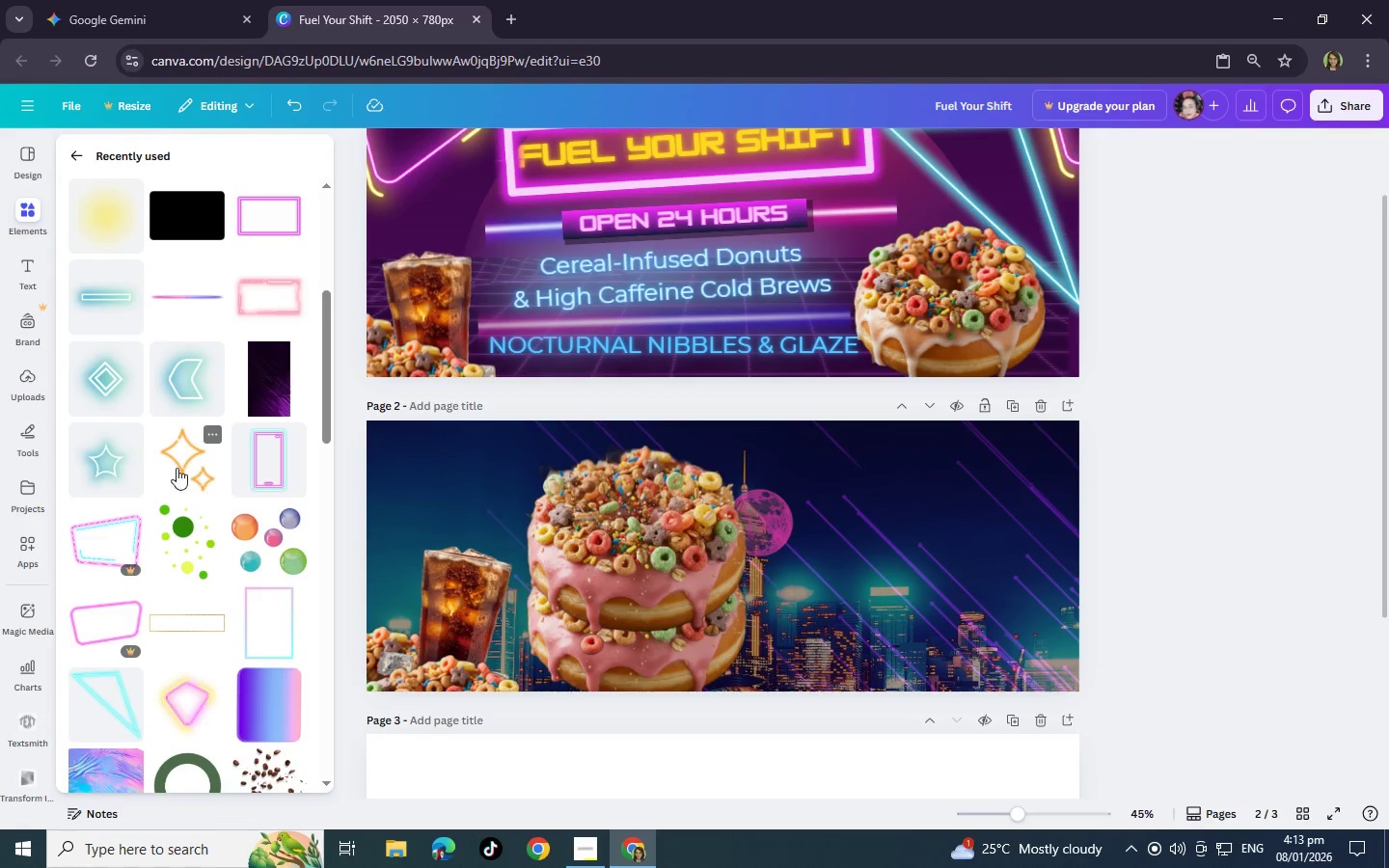 
wait(8.08)
 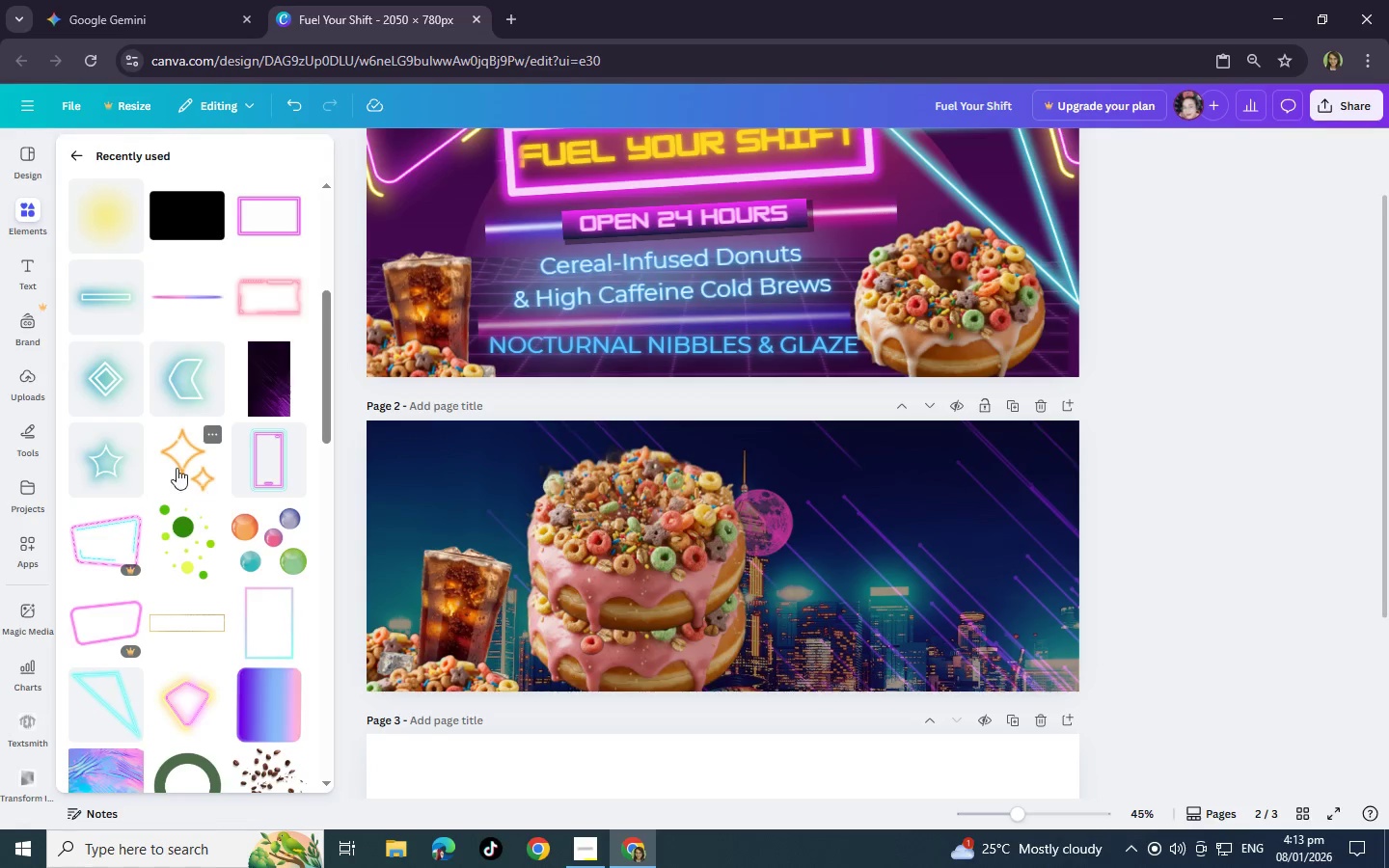 
scroll: coordinate [150, 494], scroll_direction: down, amount: 3.0
 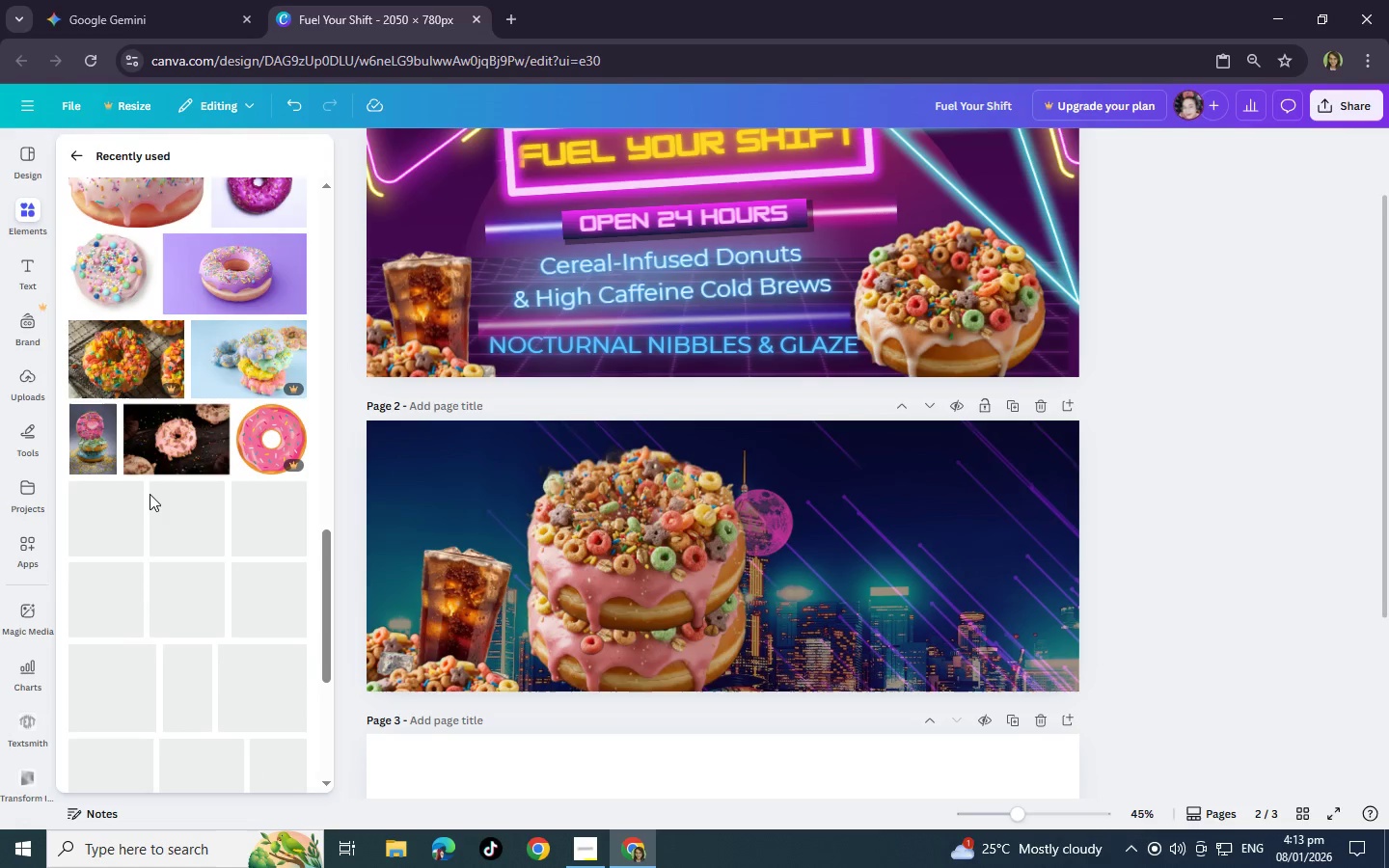 
scroll: coordinate [150, 494], scroll_direction: up, amount: 7.0
 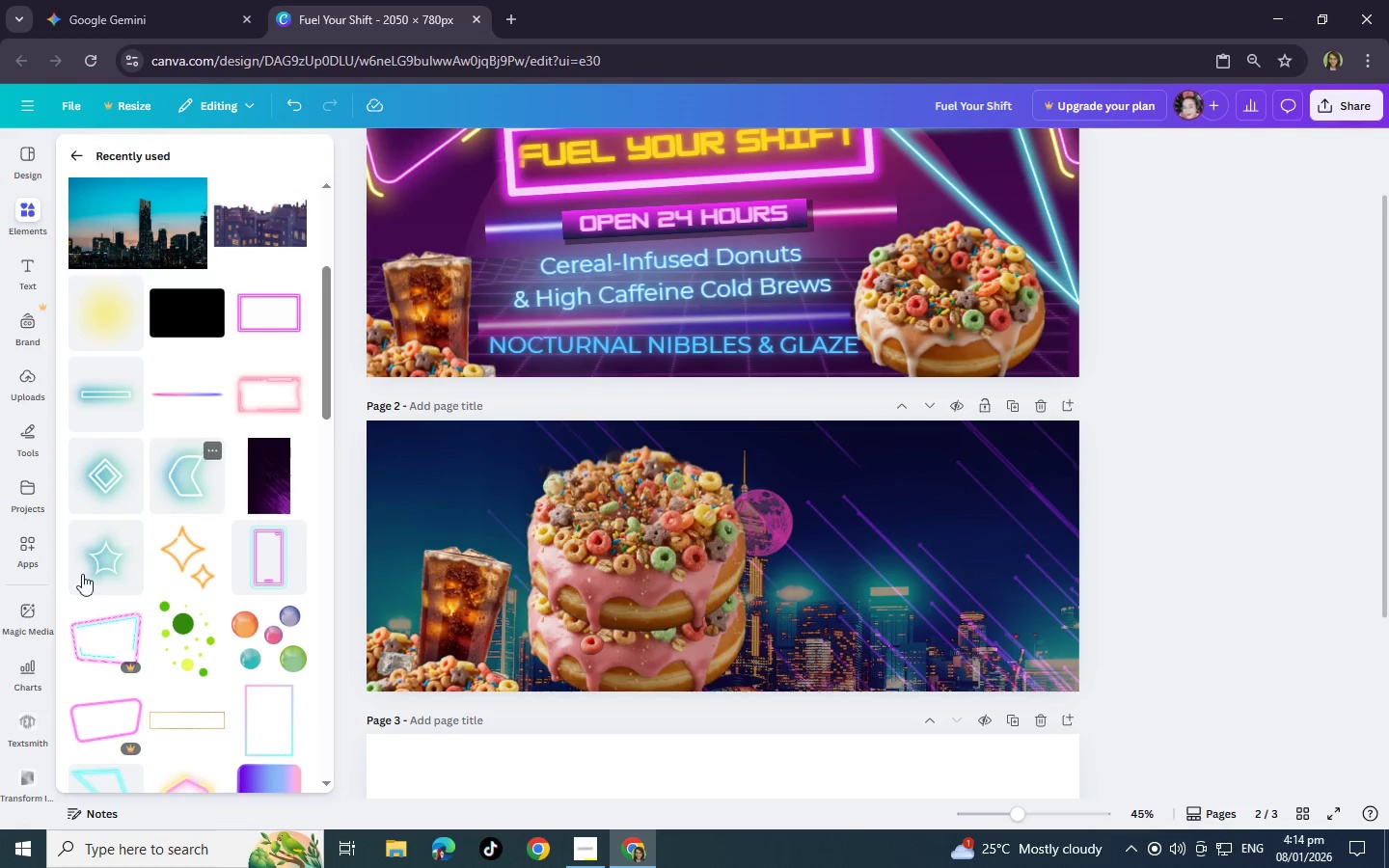 
left_click([111, 560])
 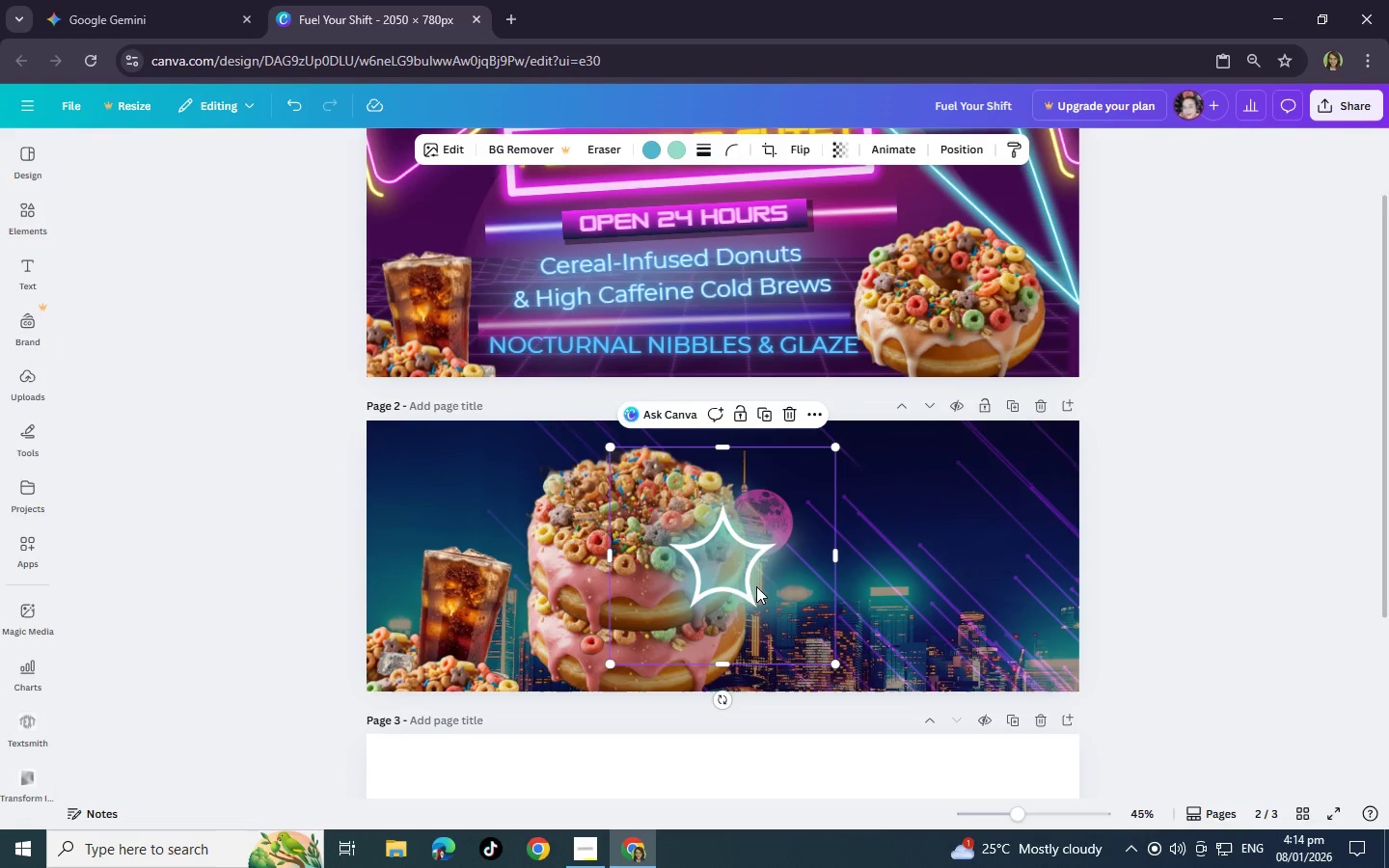 
left_click_drag(start_coordinate=[722, 574], to_coordinate=[431, 491])
 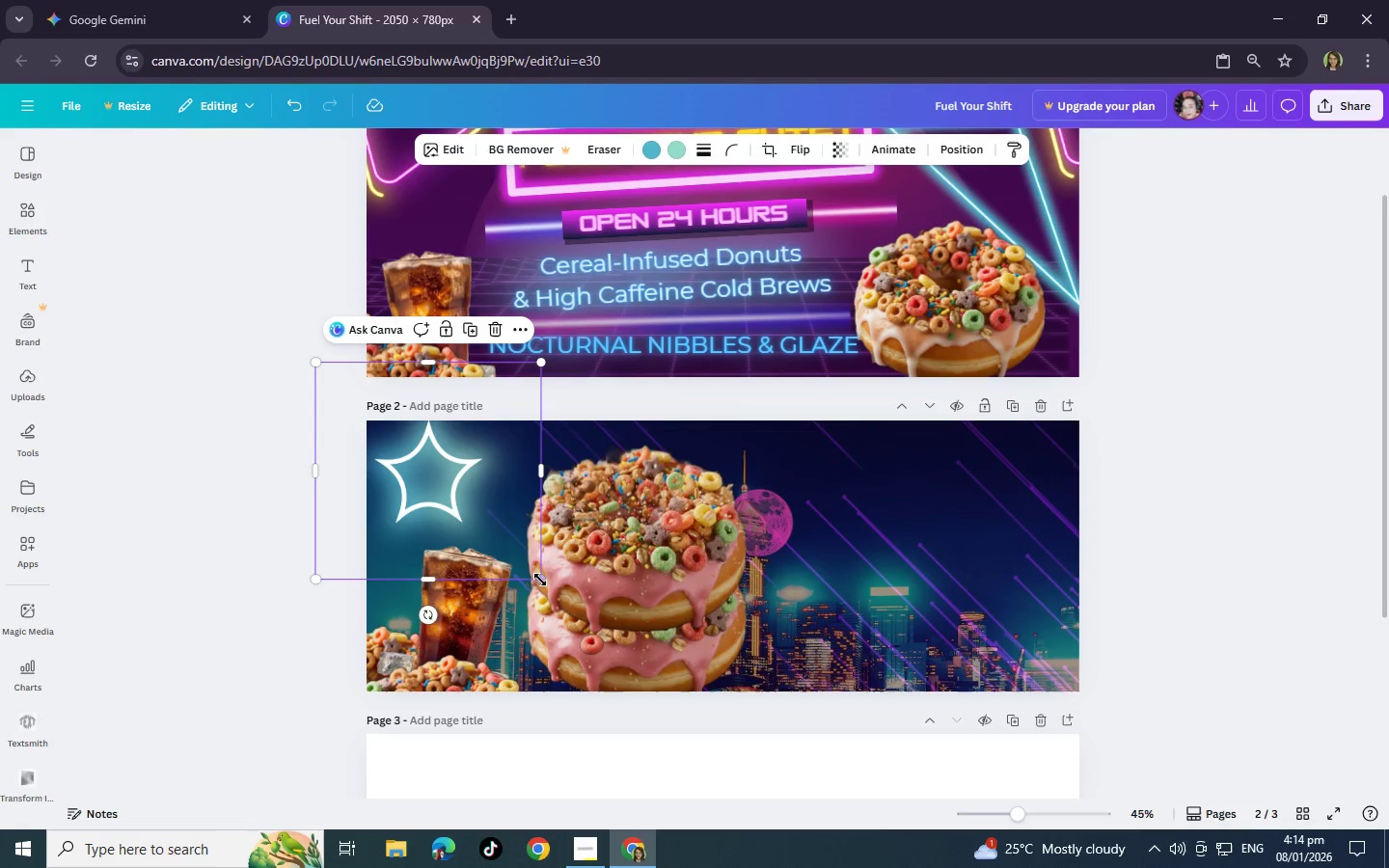 
left_click_drag(start_coordinate=[540, 580], to_coordinate=[446, 490])
 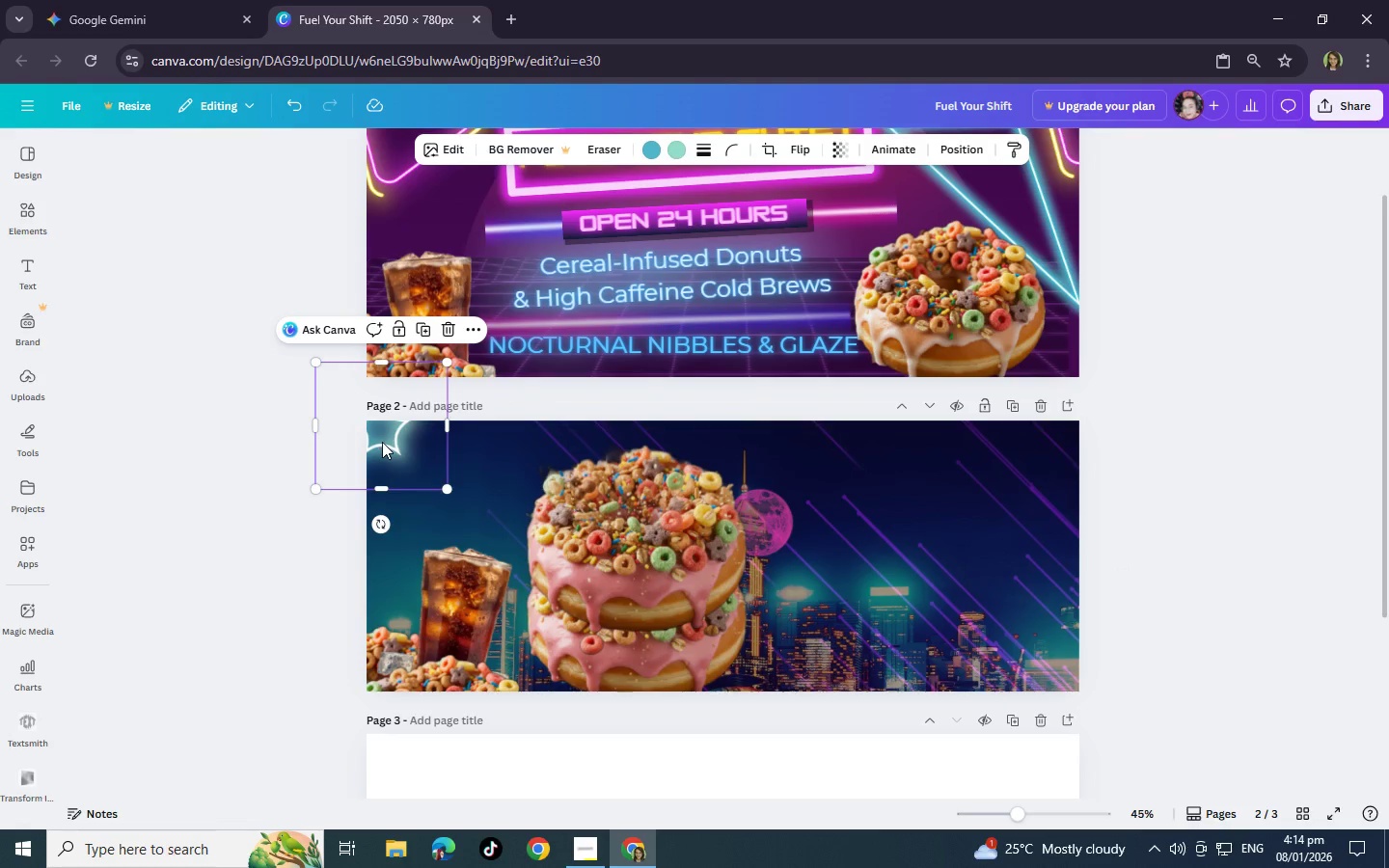 
left_click_drag(start_coordinate=[381, 440], to_coordinate=[401, 467])
 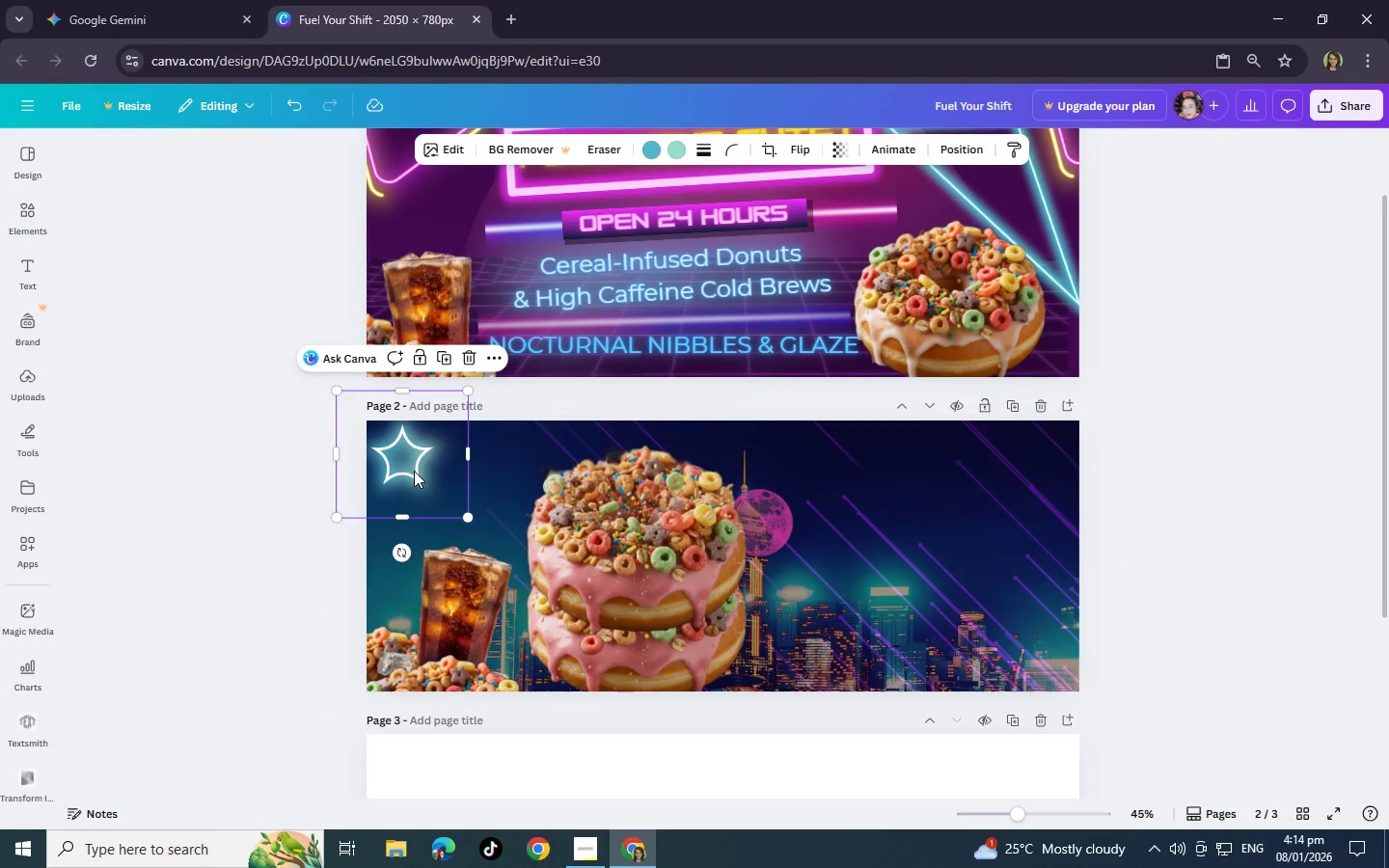 
left_click([414, 471])
 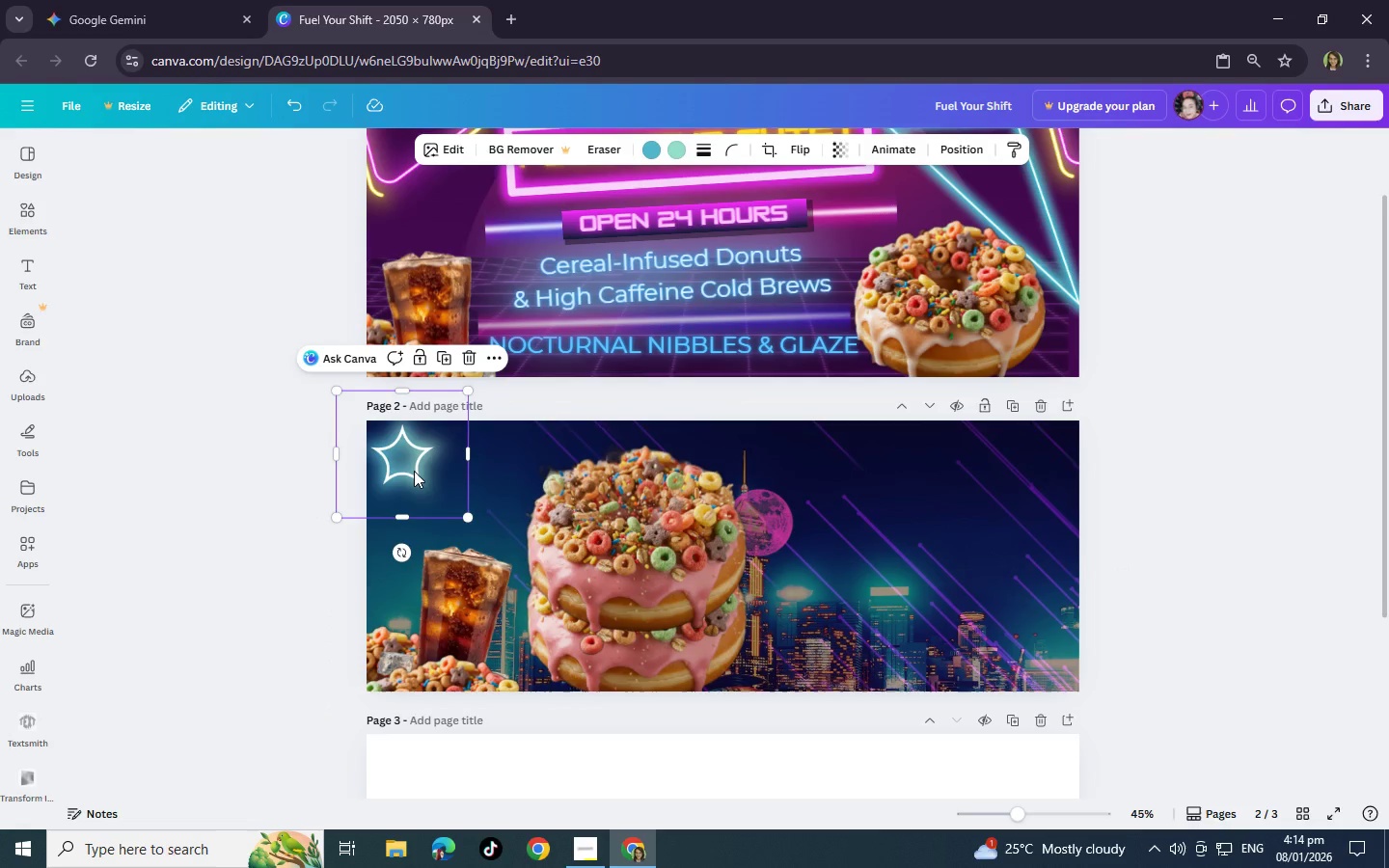 
key(Control+C)
 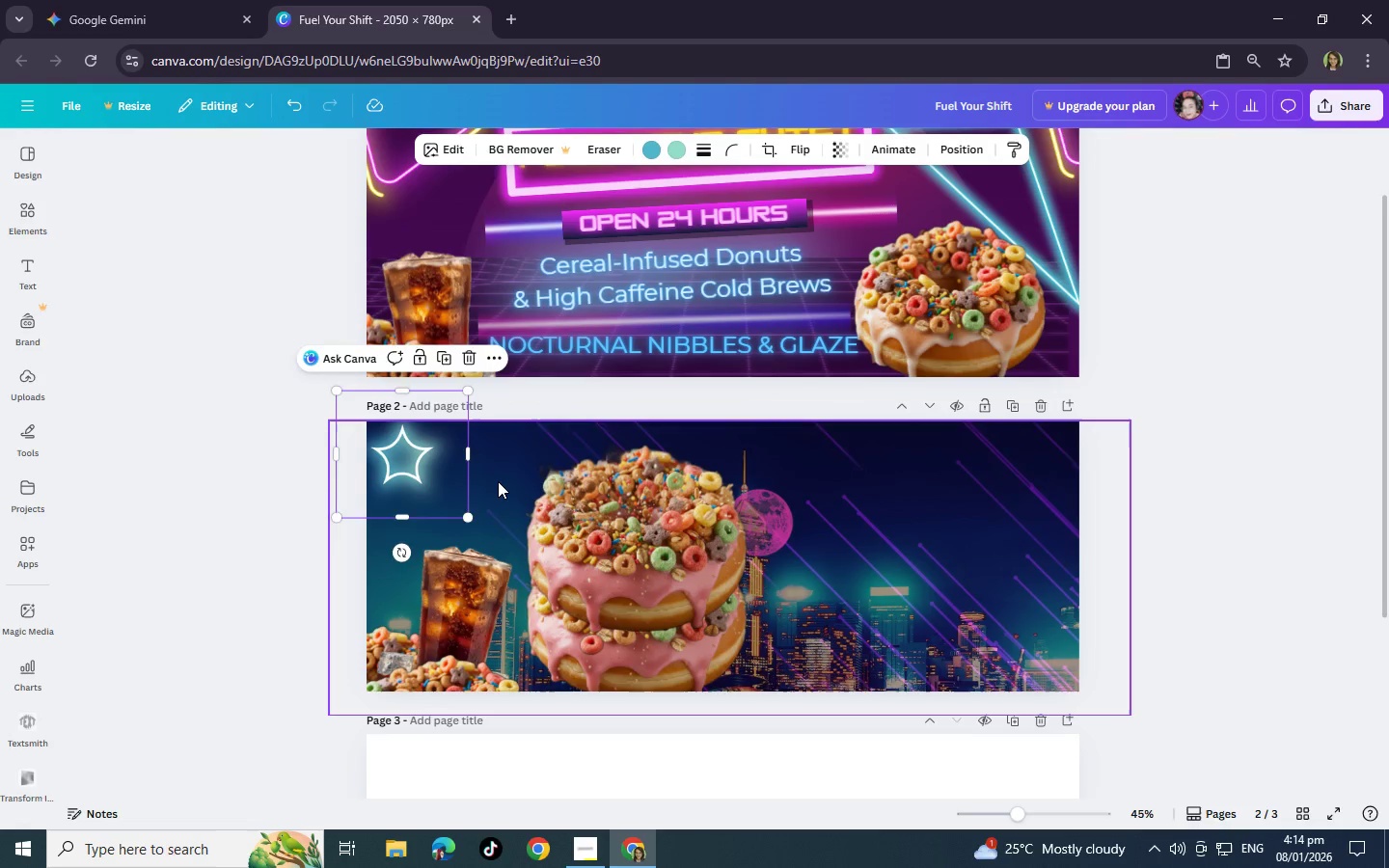 
left_click([498, 481])
 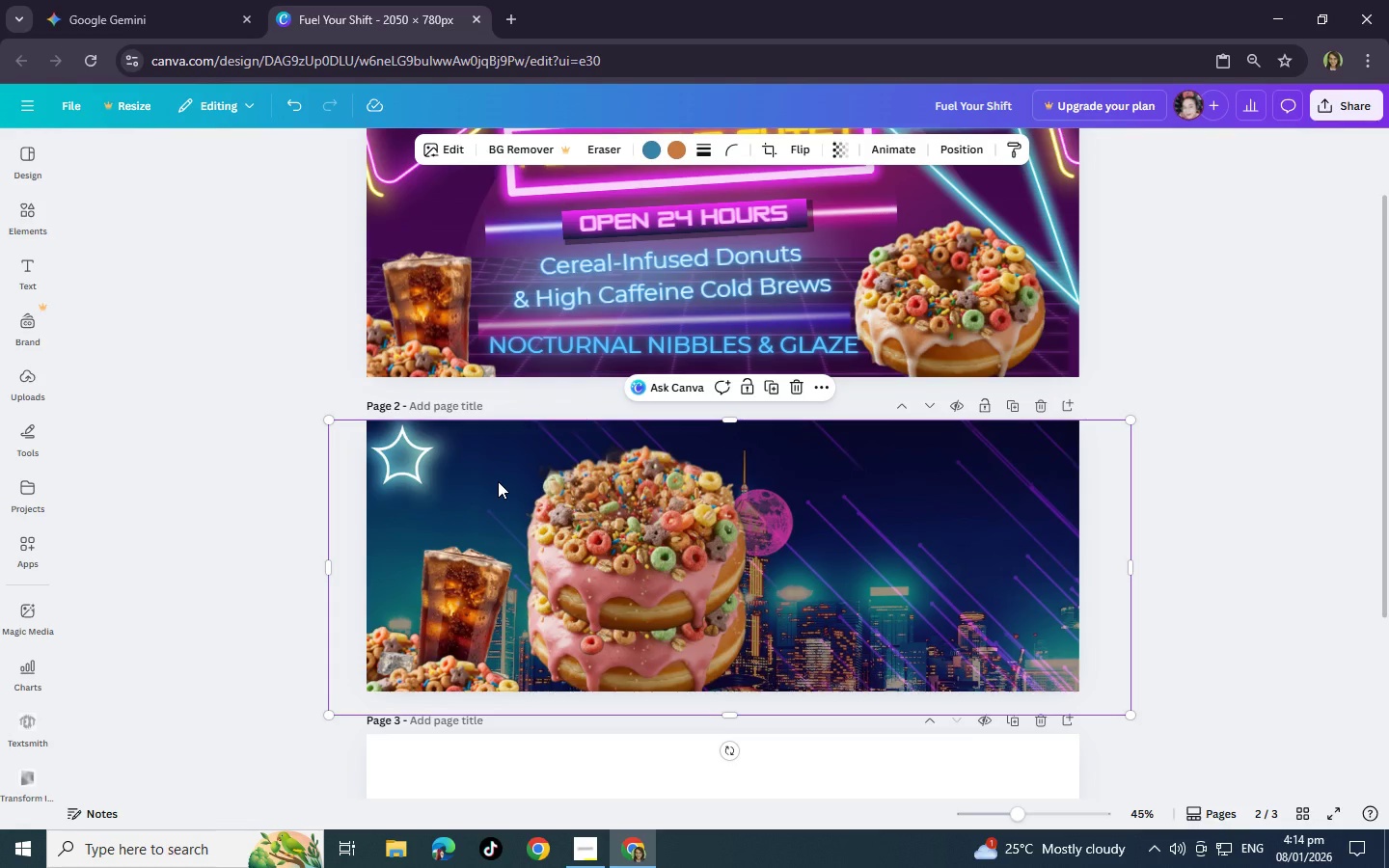 
key(Control+V)
 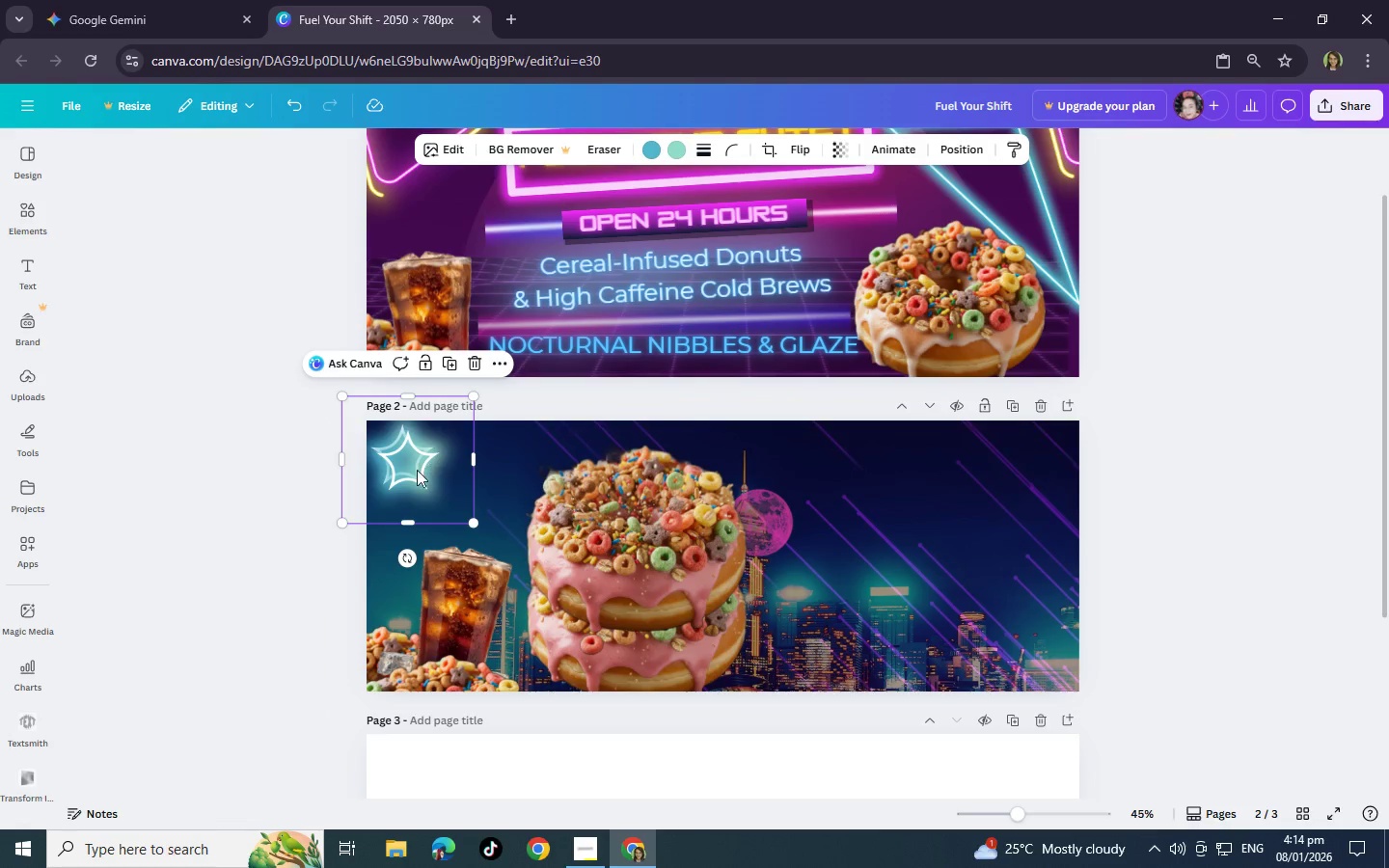 
left_click_drag(start_coordinate=[414, 473], to_coordinate=[441, 477])
 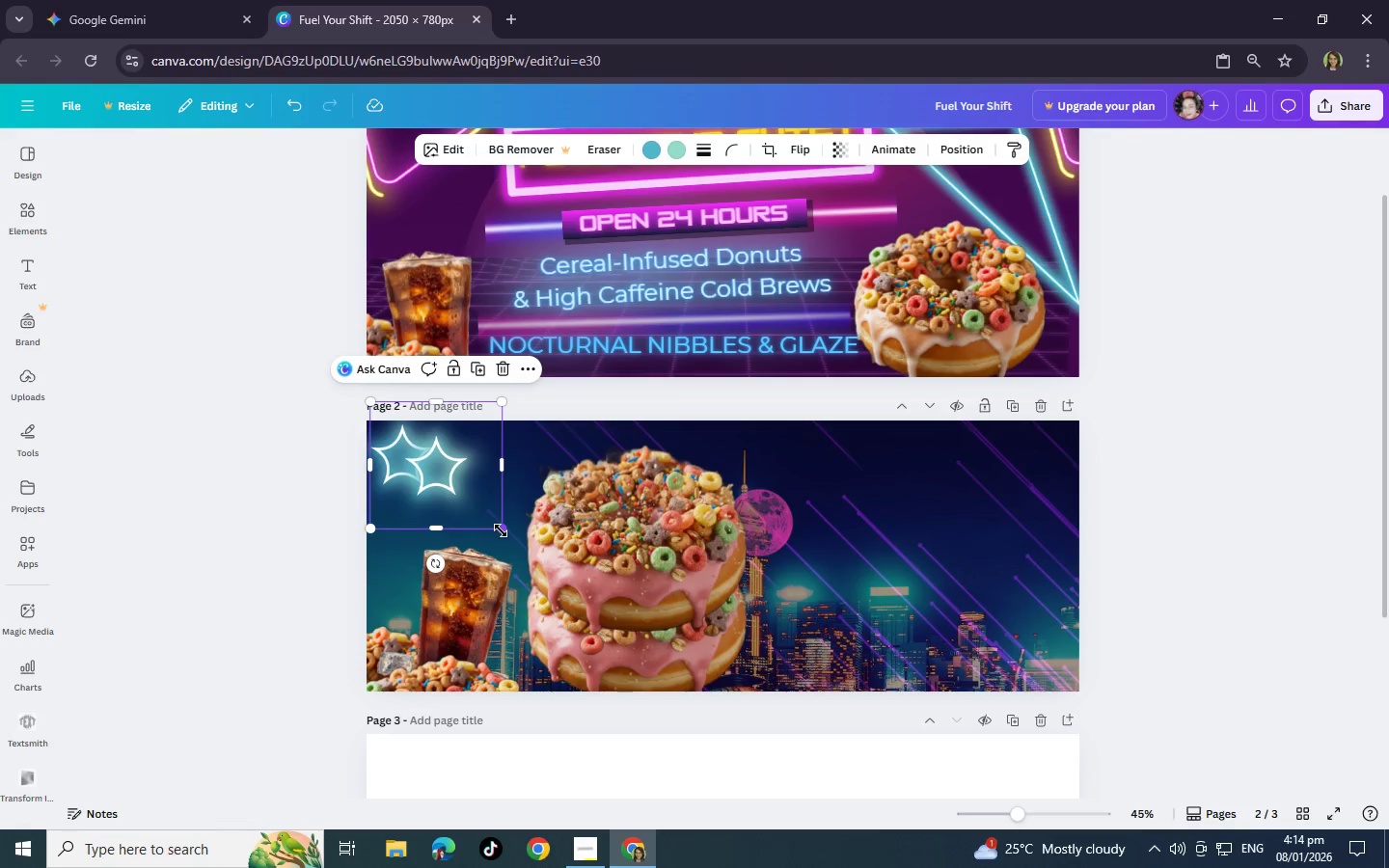 
left_click_drag(start_coordinate=[501, 530], to_coordinate=[474, 504])
 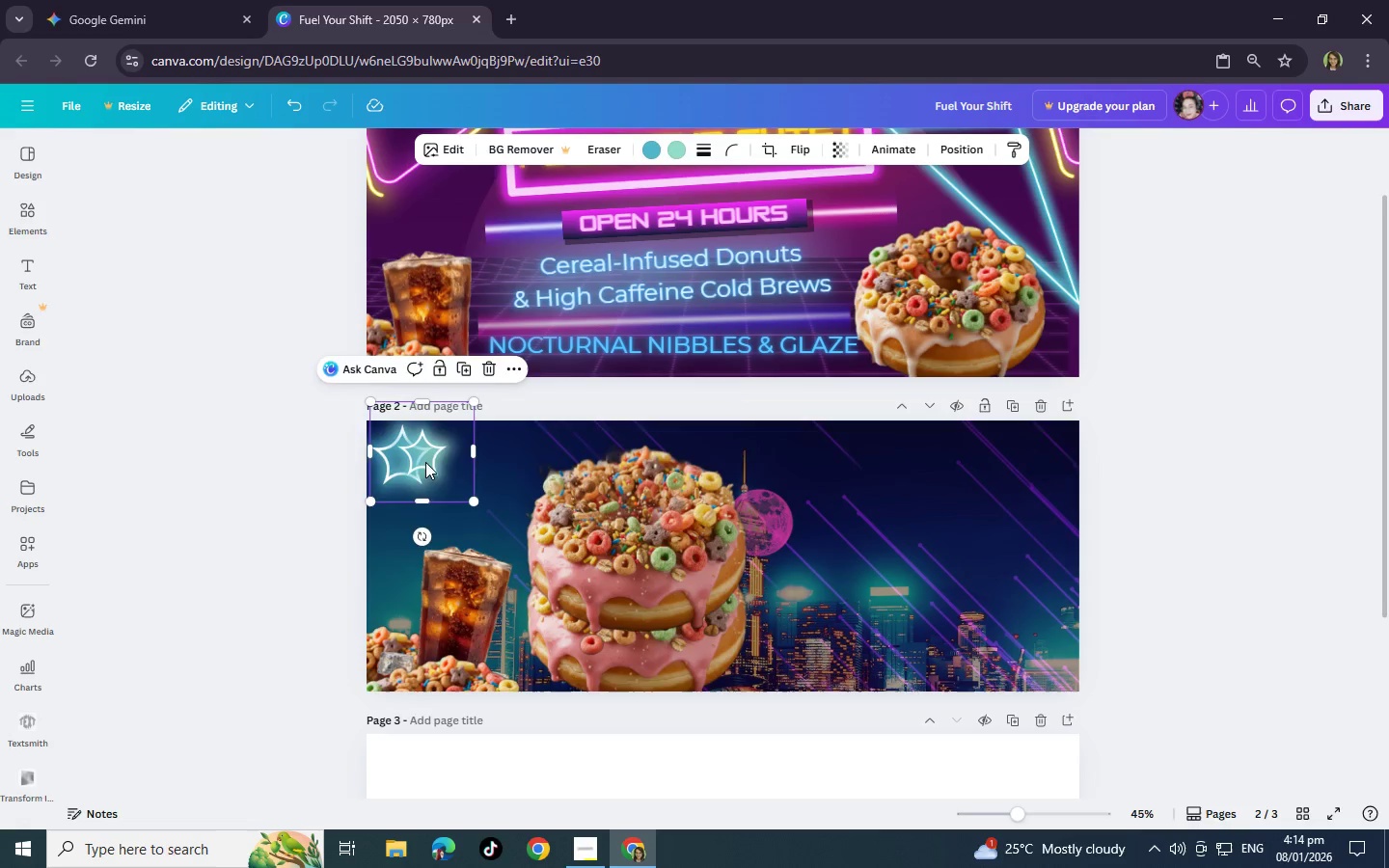 
left_click_drag(start_coordinate=[424, 462], to_coordinate=[452, 486])
 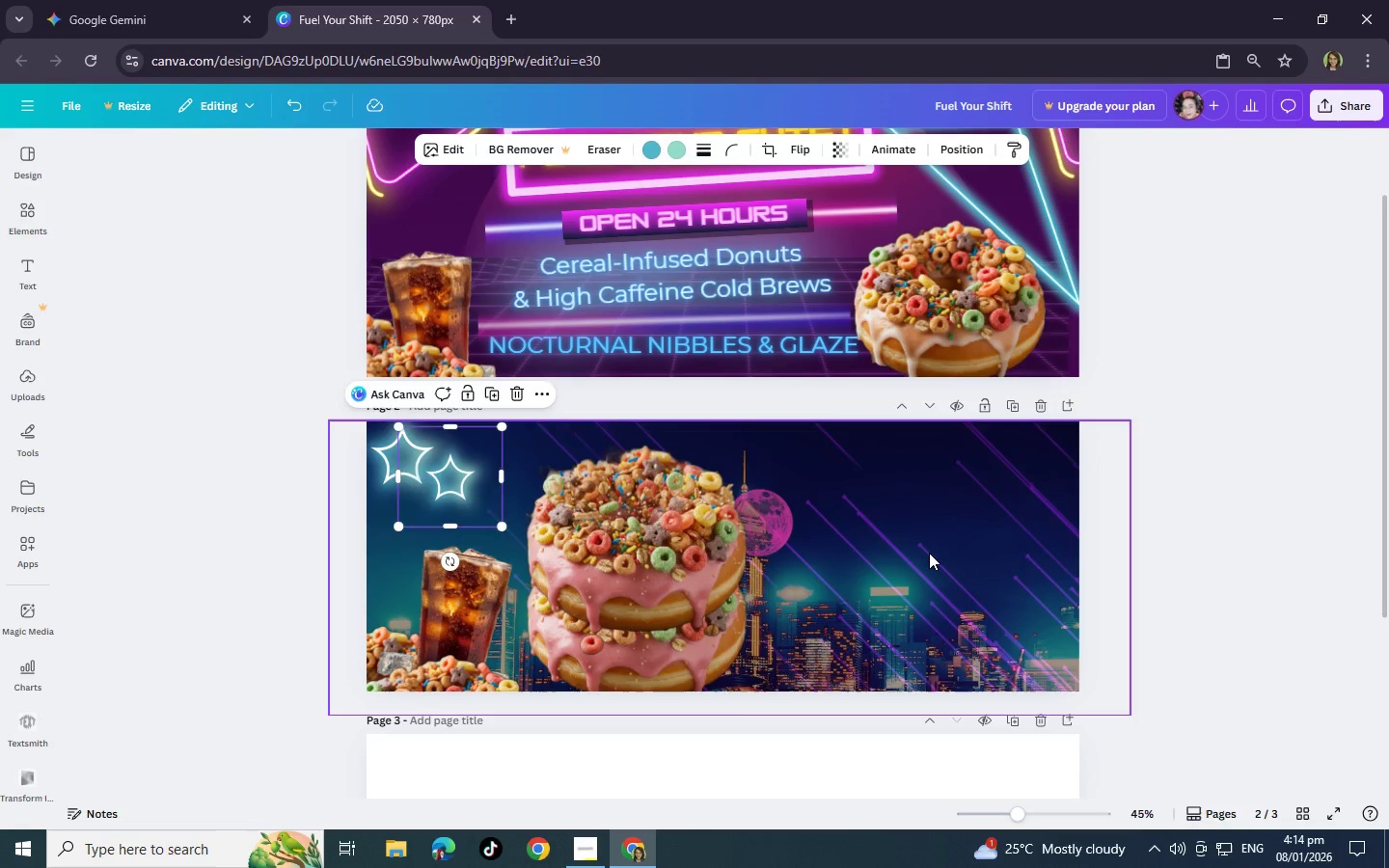 
left_click([929, 553])
 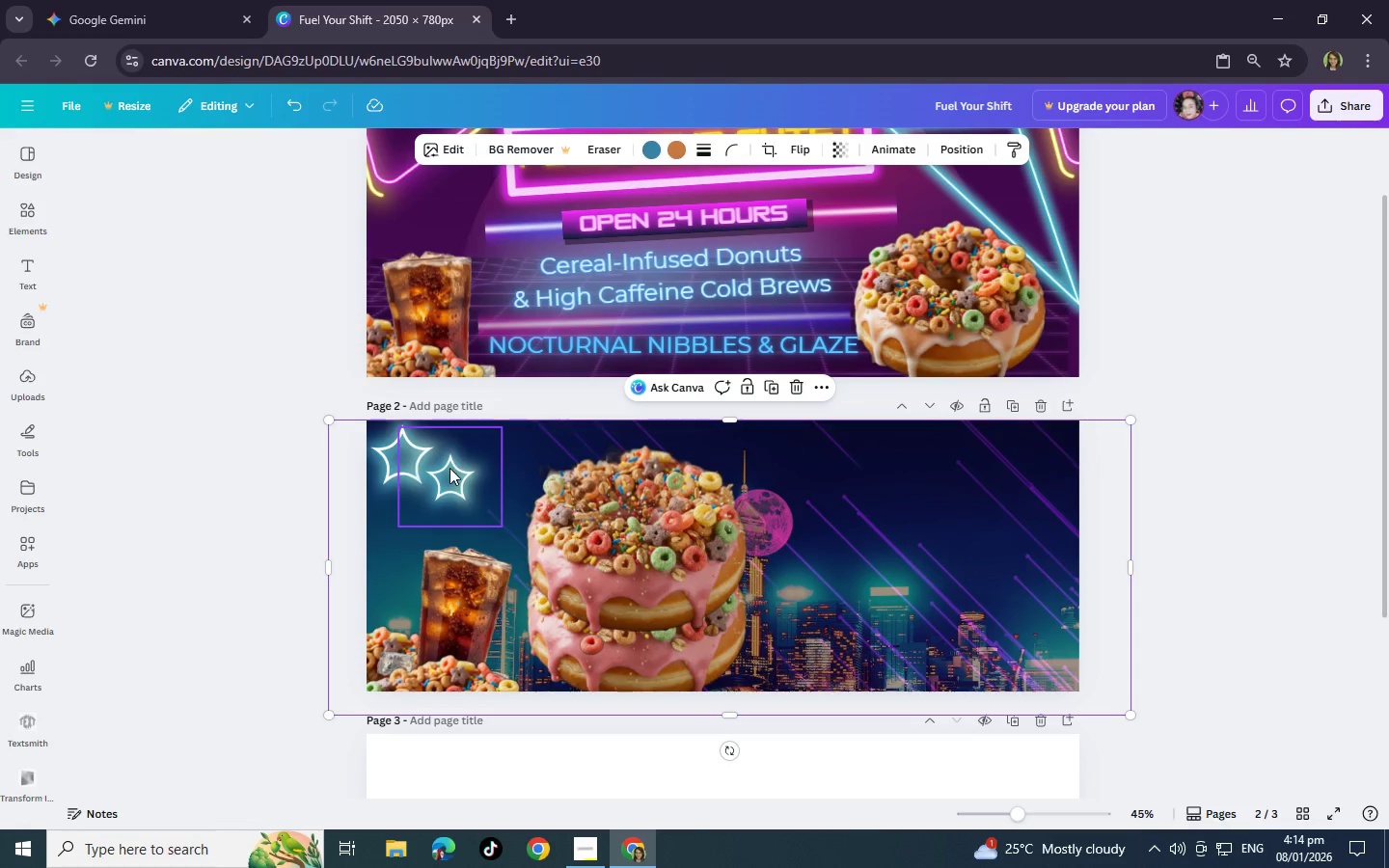 
left_click_drag(start_coordinate=[448, 476], to_coordinate=[466, 432])
 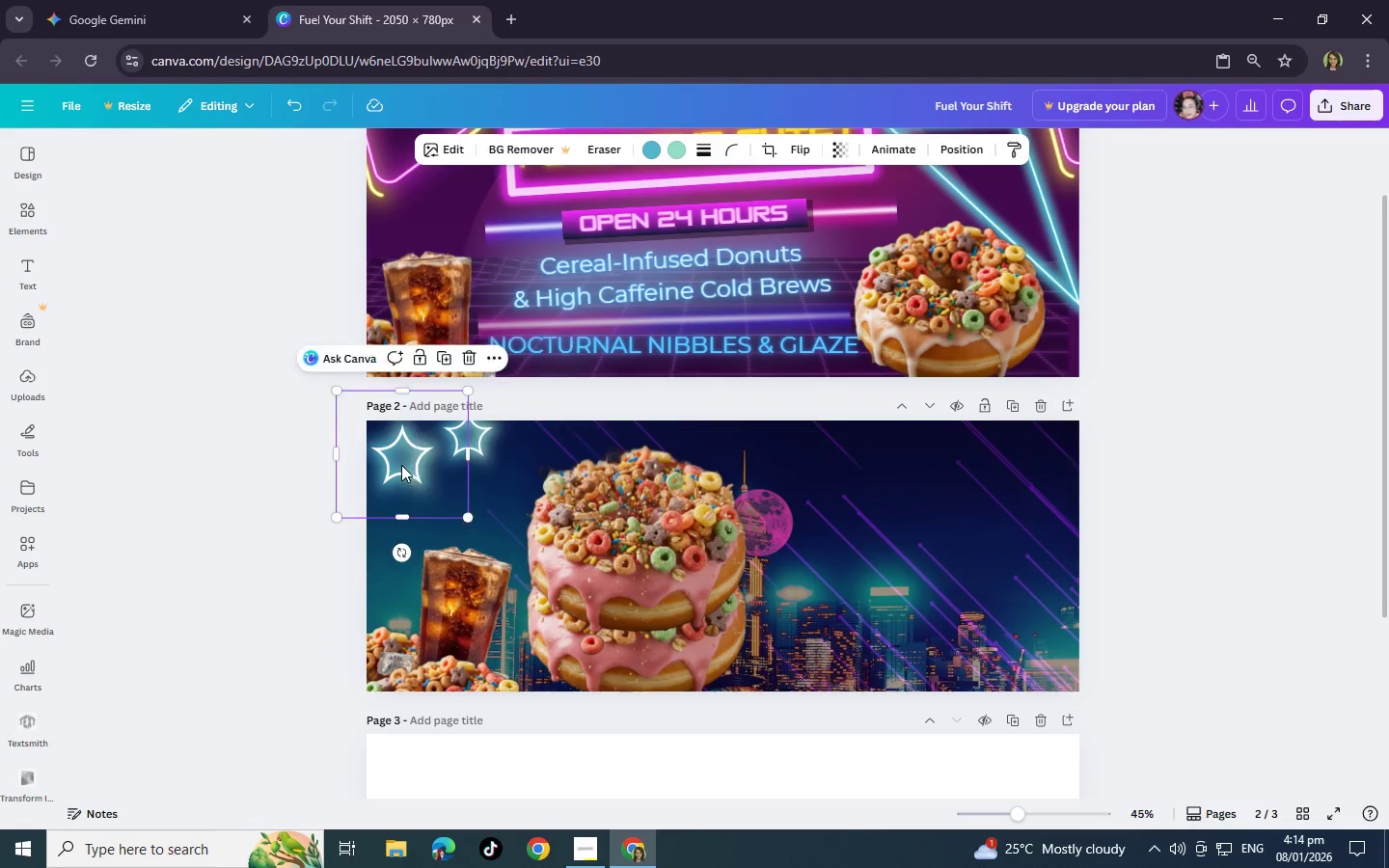 
left_click_drag(start_coordinate=[401, 465], to_coordinate=[392, 454])
 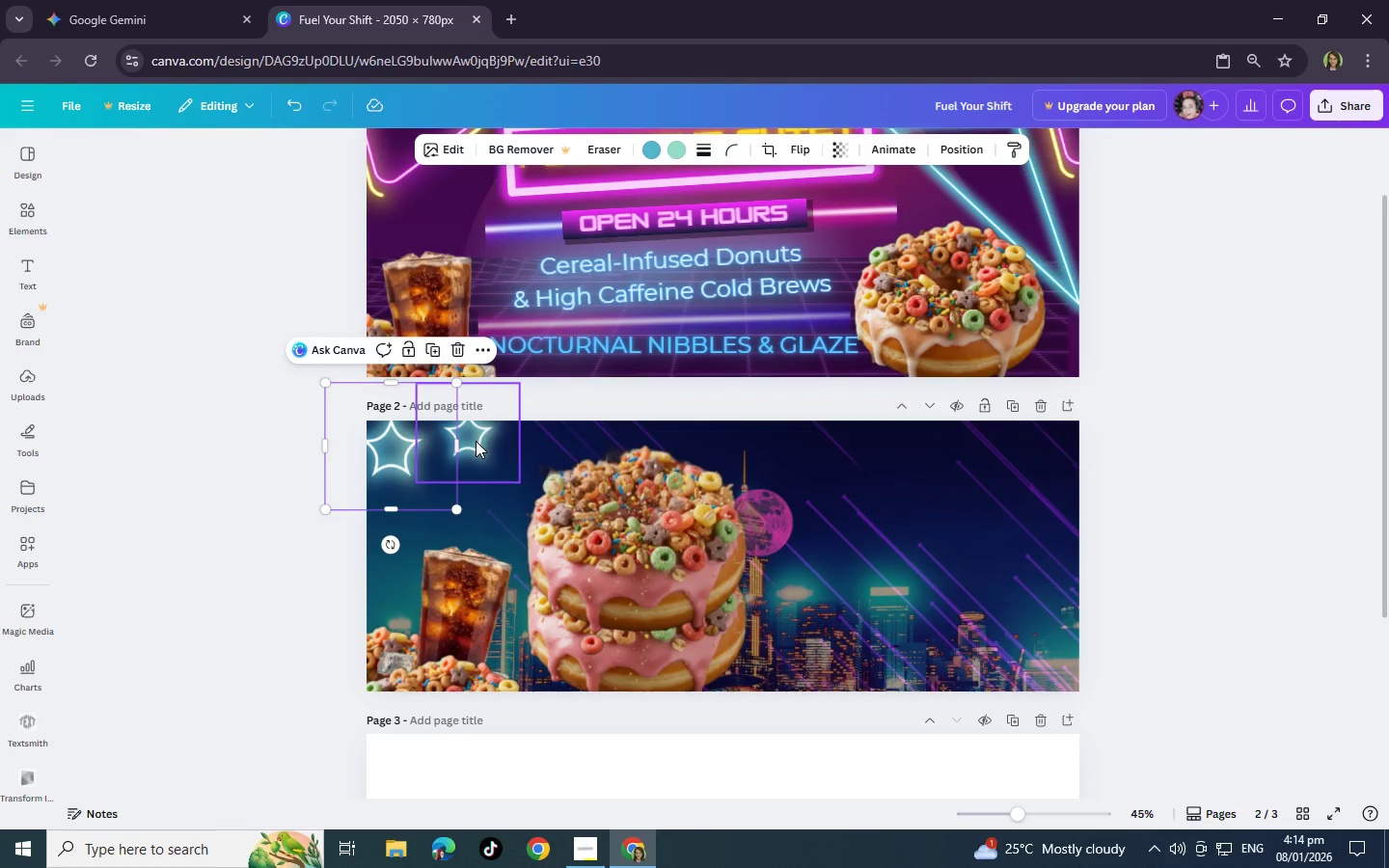 
left_click_drag(start_coordinate=[476, 441], to_coordinate=[466, 440])
 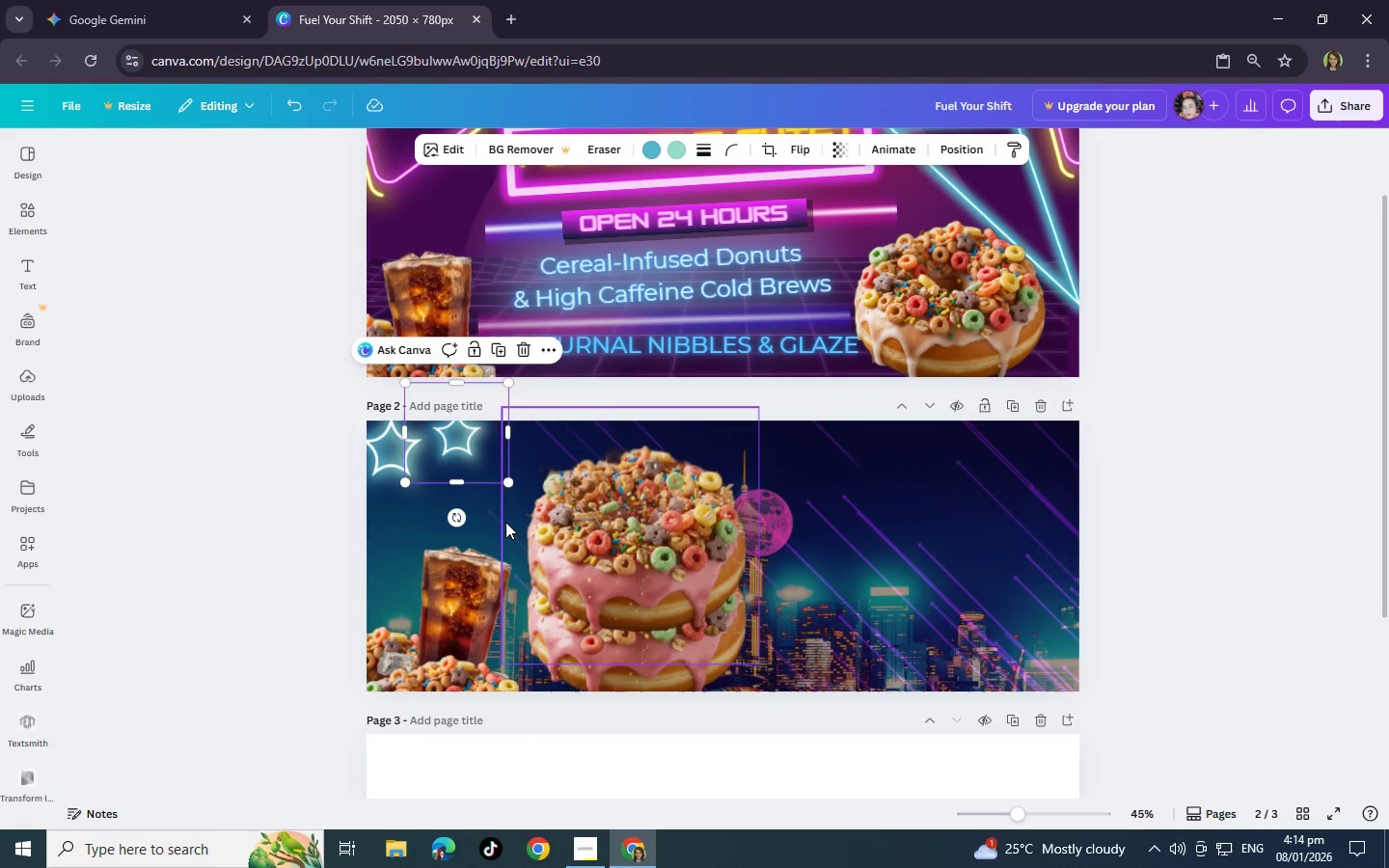 
left_click([505, 522])
 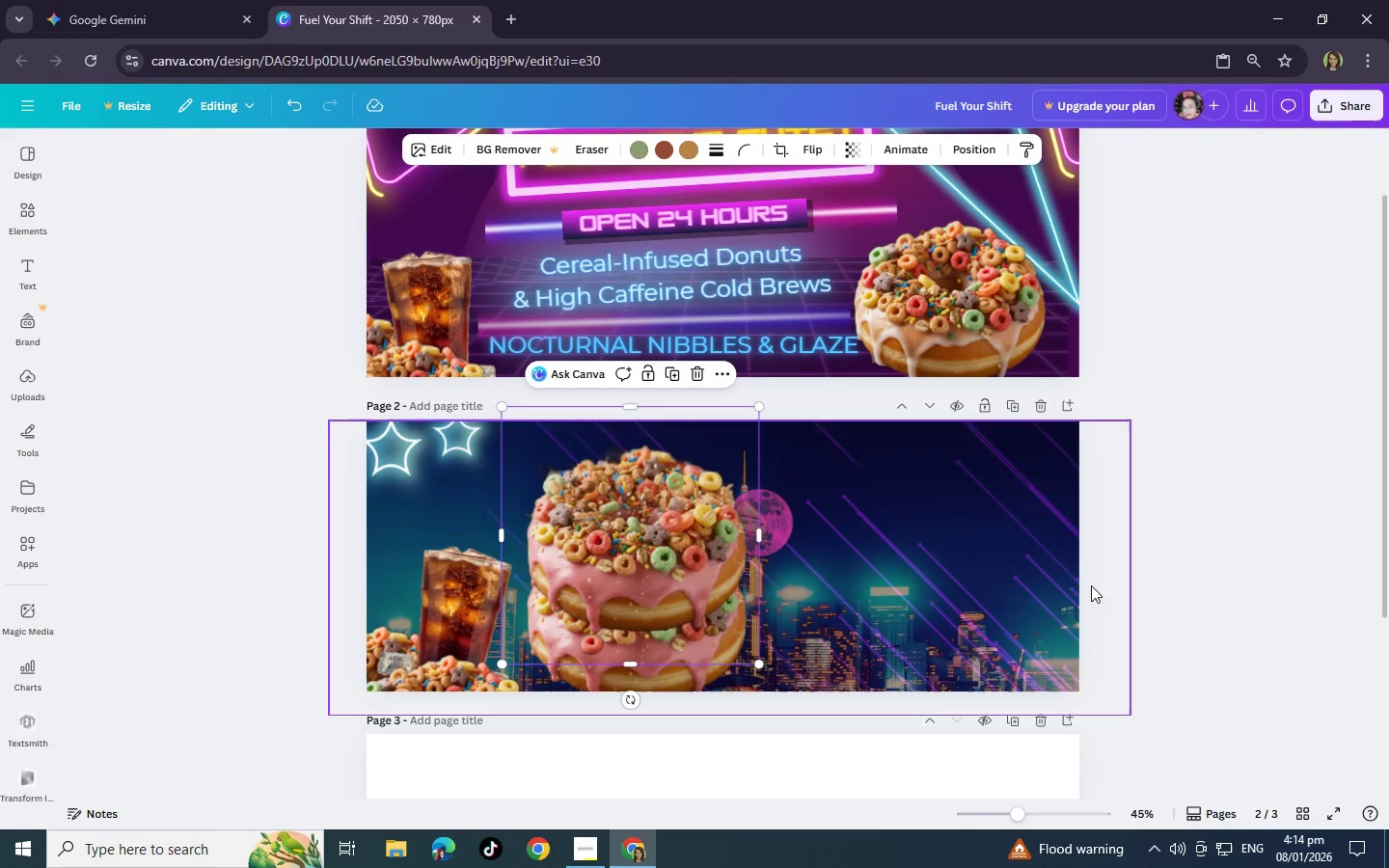 
left_click([1222, 609])
 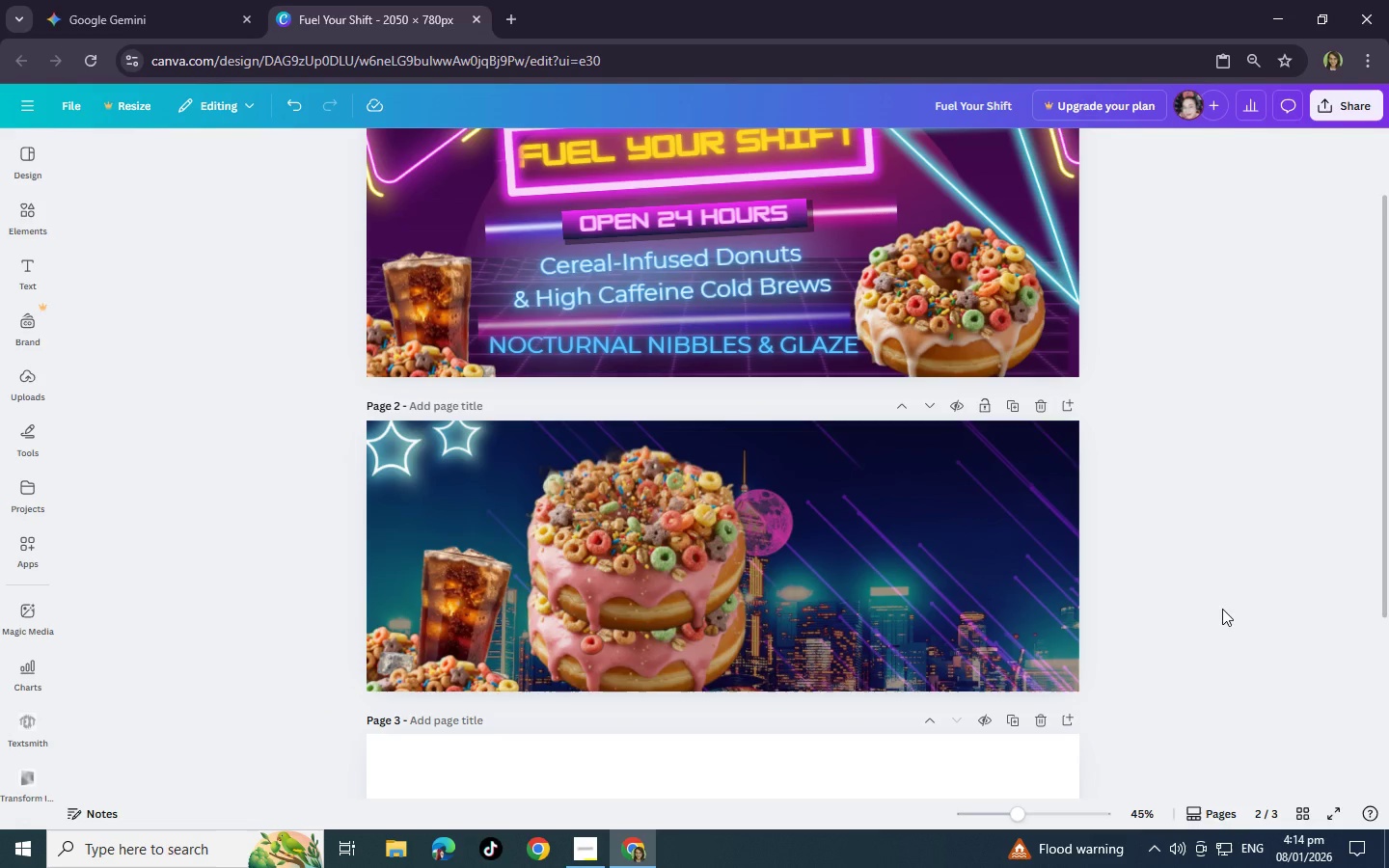 
wait(10.16)
 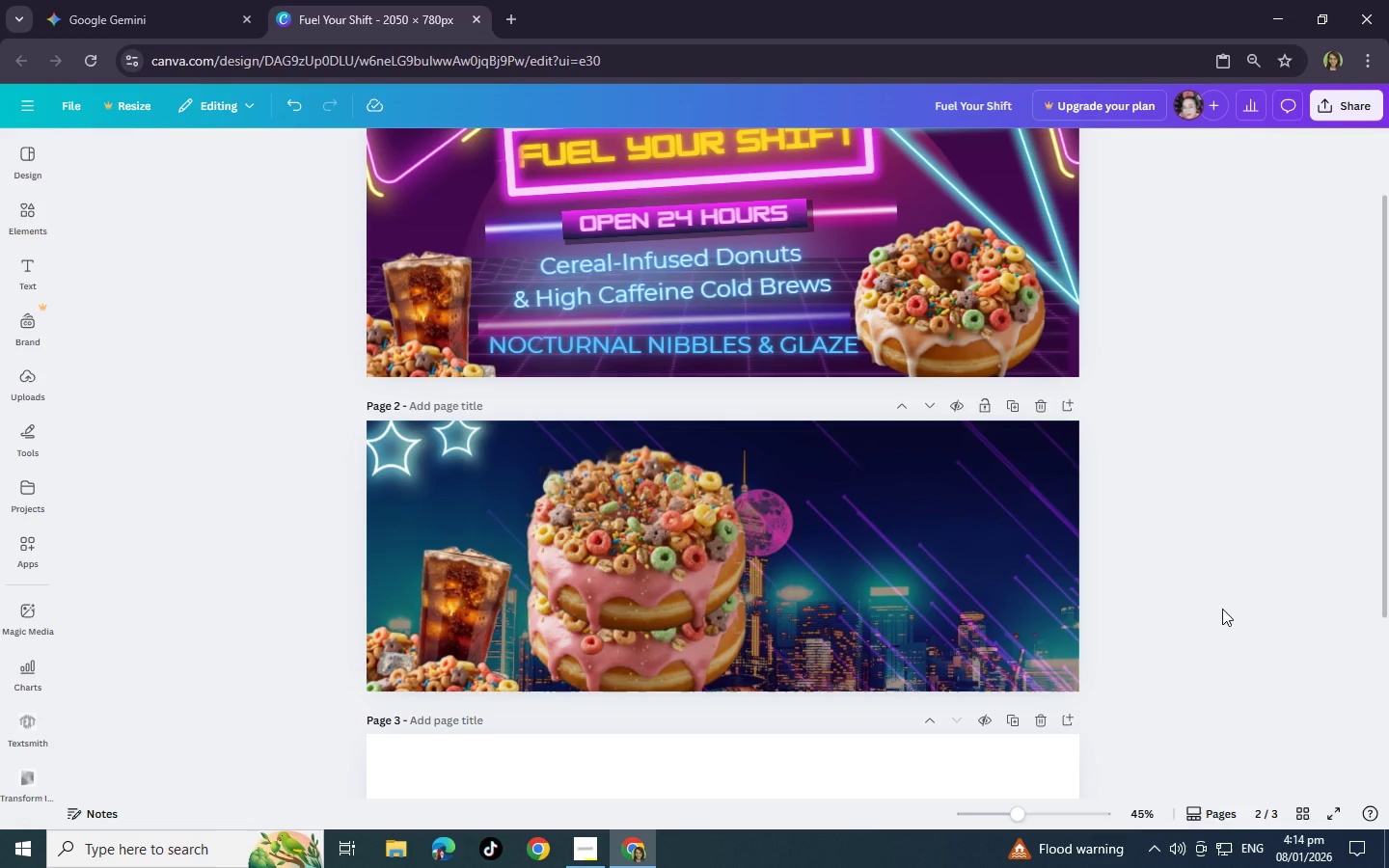 
left_click([469, 433])
 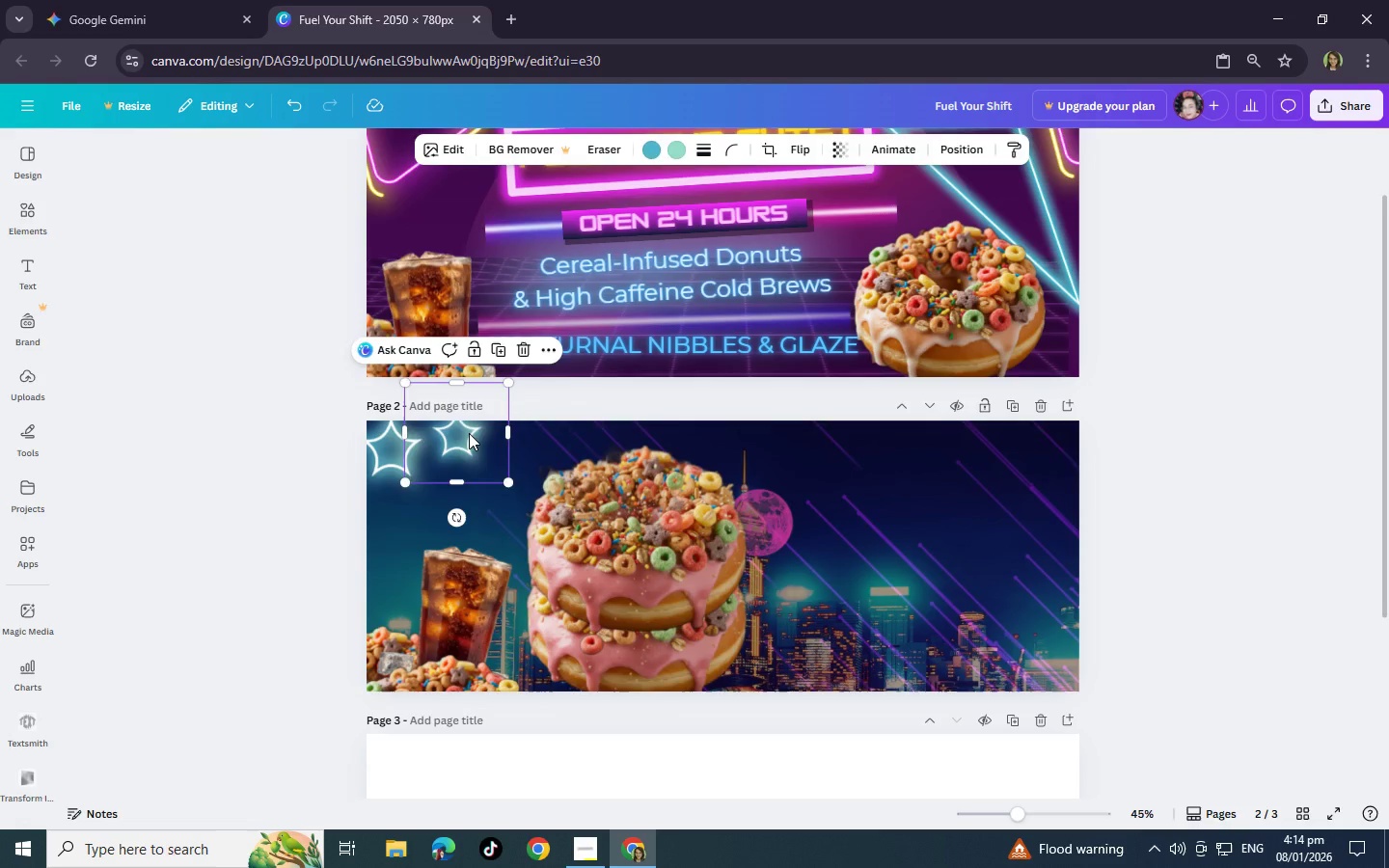 
key(Backspace)
 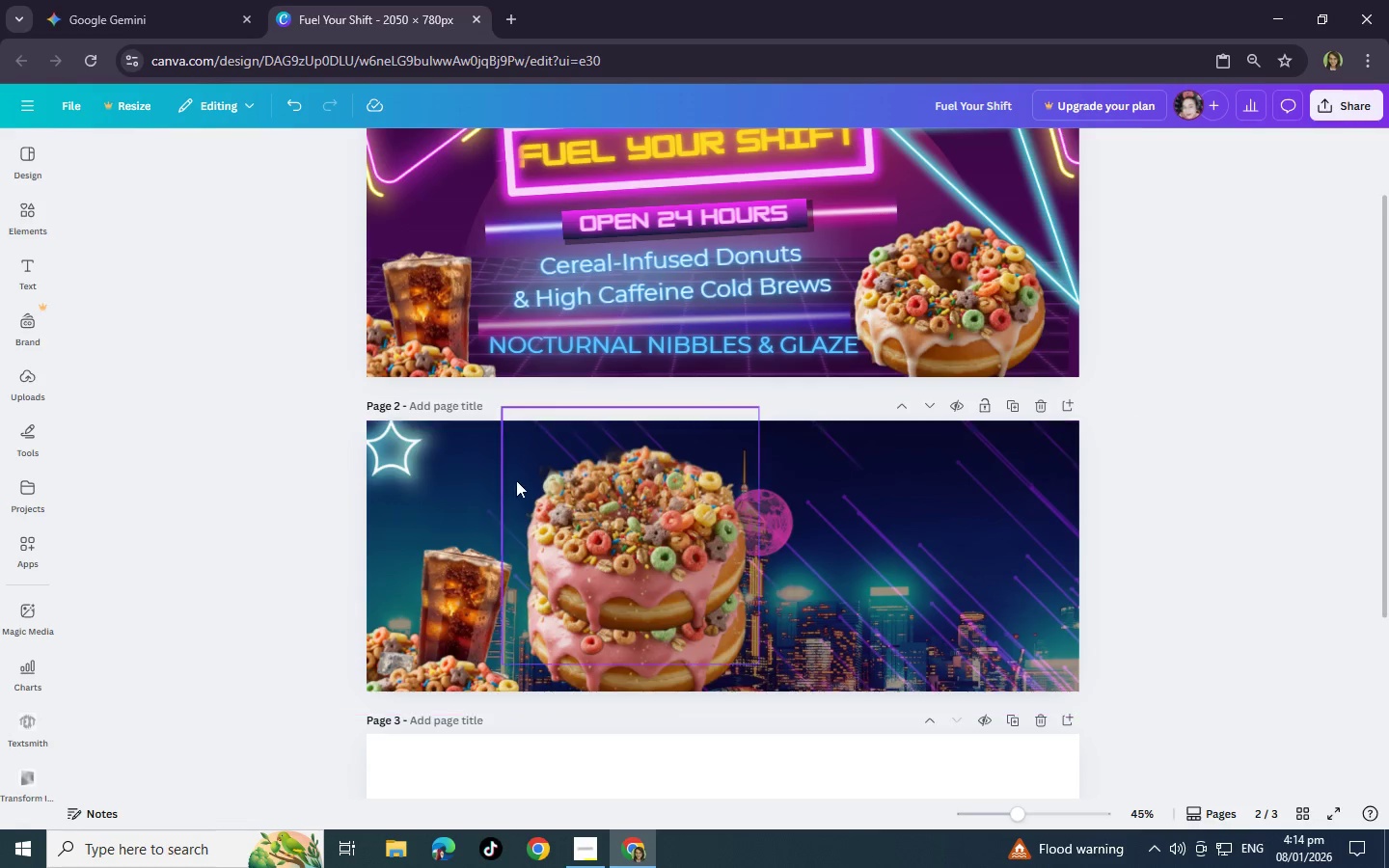 
scroll: coordinate [689, 558], scroll_direction: up, amount: 3.0
 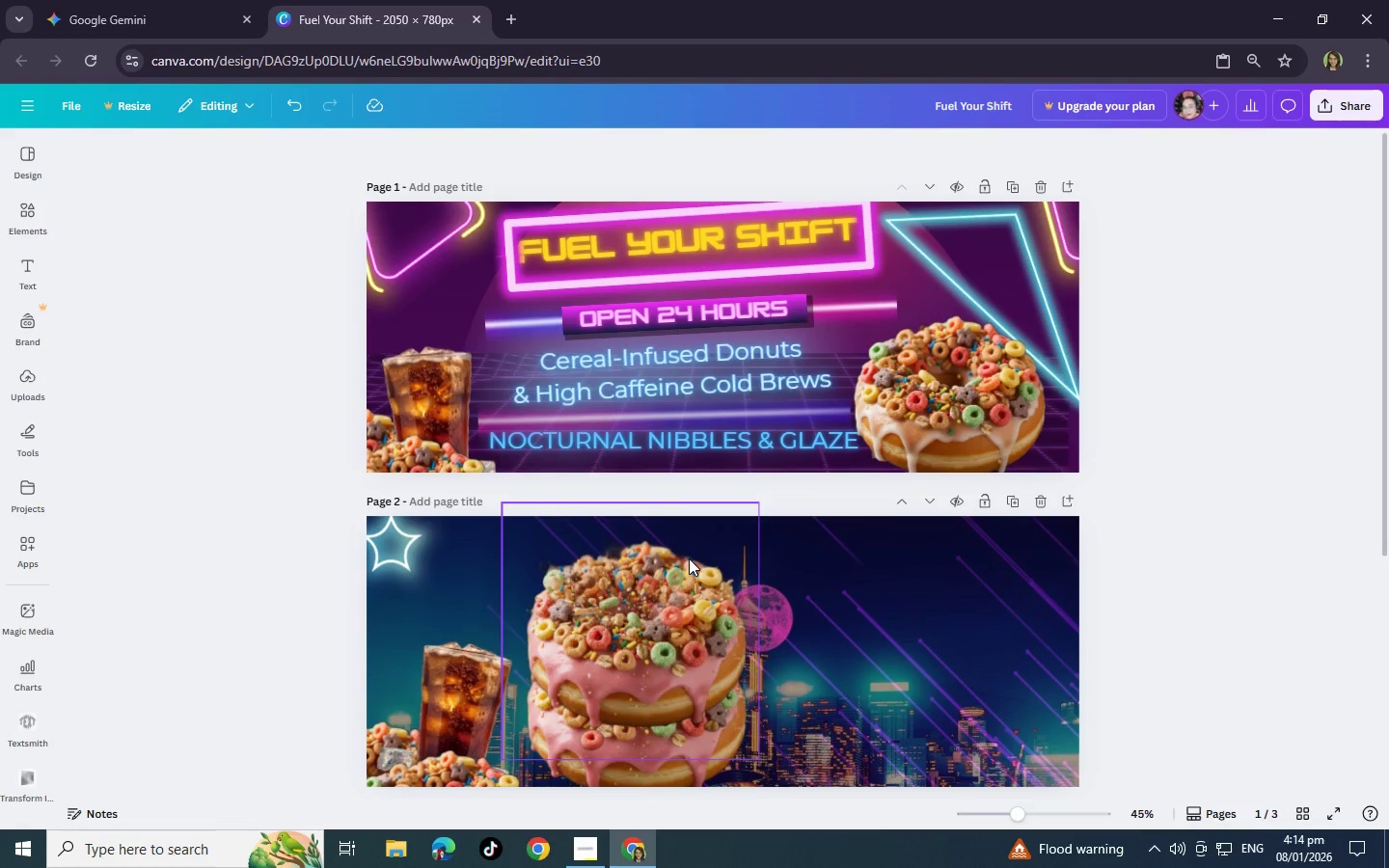 
scroll: coordinate [689, 558], scroll_direction: down, amount: 1.0
 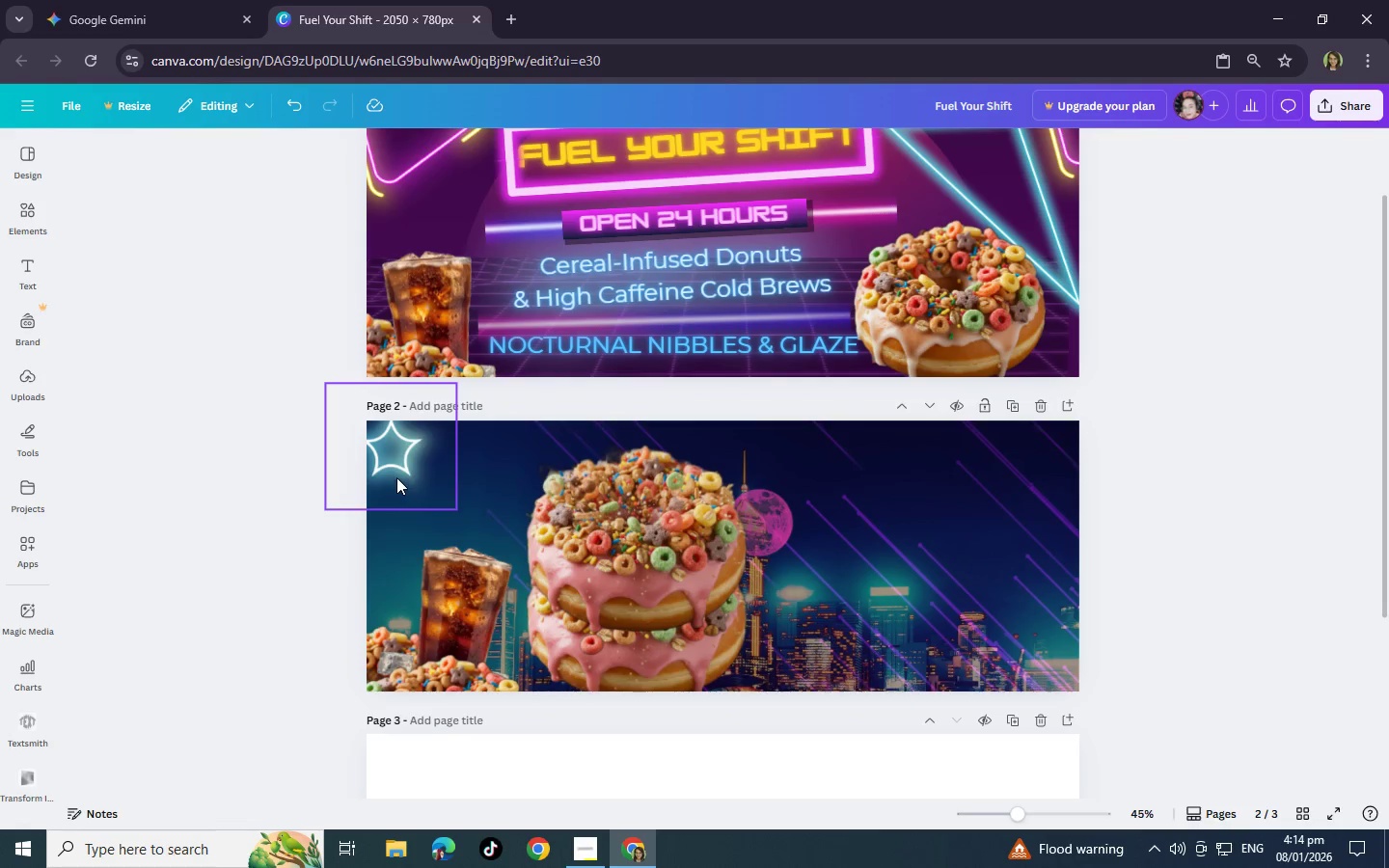 
left_click_drag(start_coordinate=[406, 460], to_coordinate=[416, 473])
 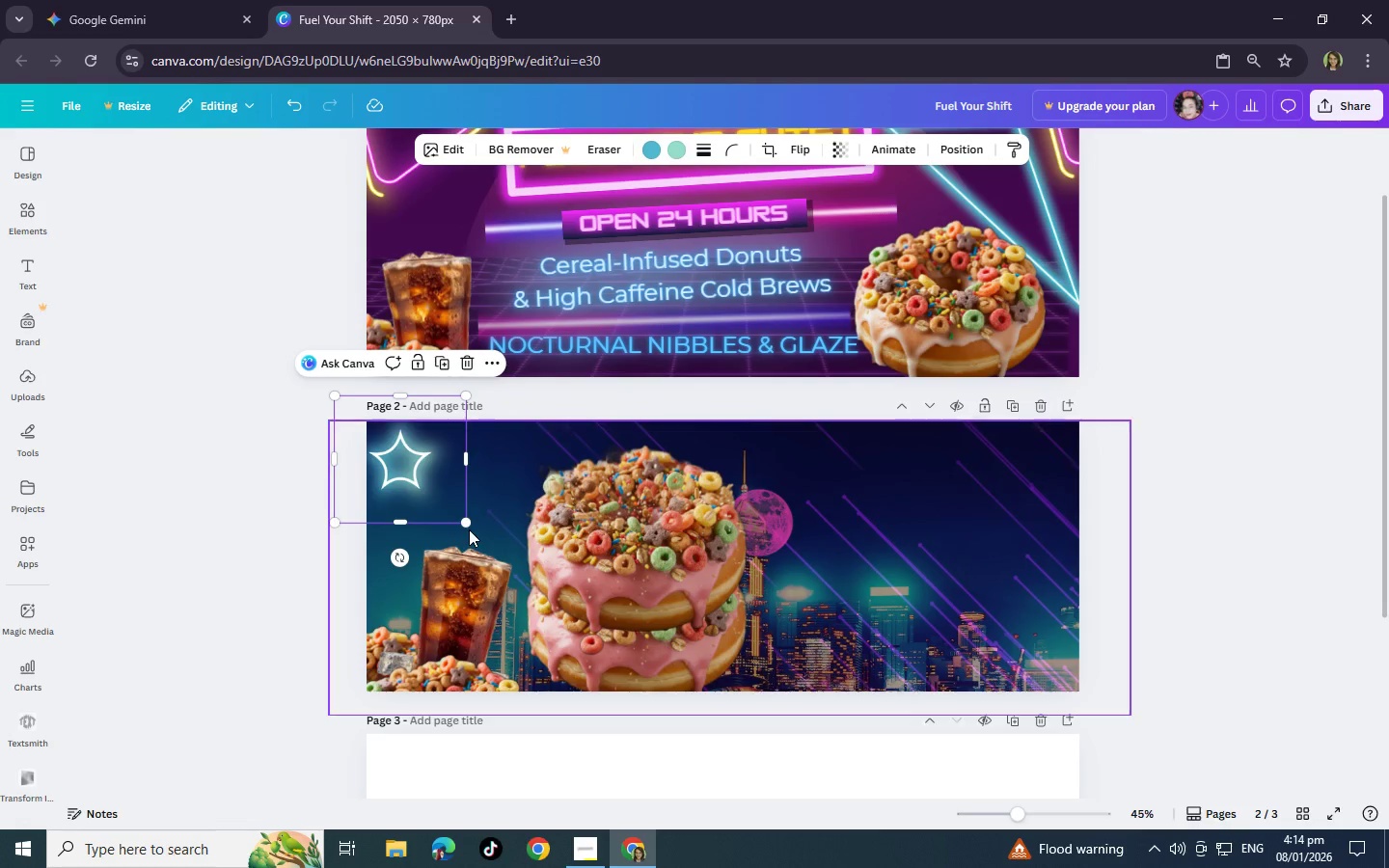 
left_click_drag(start_coordinate=[468, 523], to_coordinate=[463, 517])
 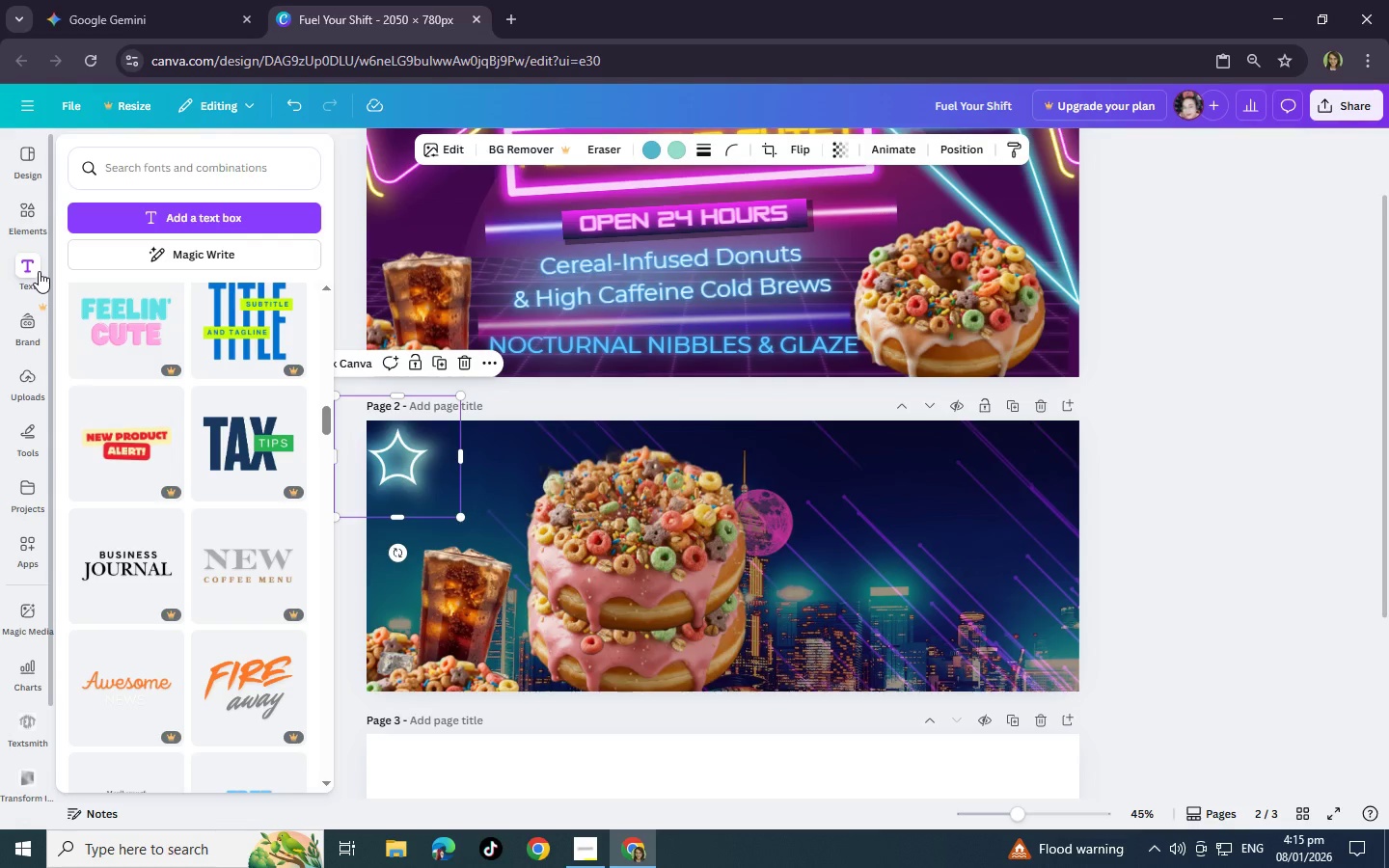 
wait(30.8)
 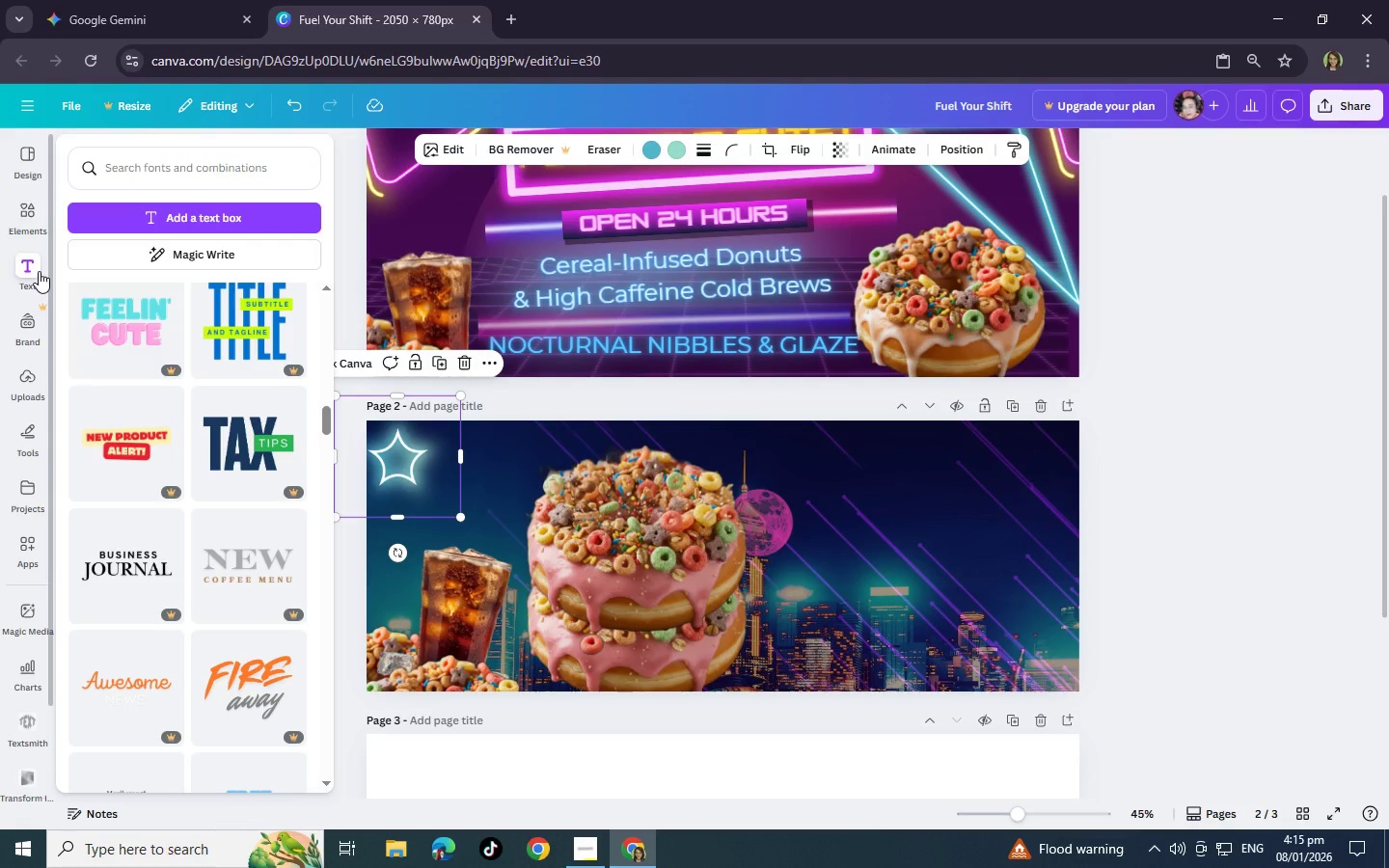 
scroll: coordinate [35, 140], scroll_direction: up, amount: 1.0
 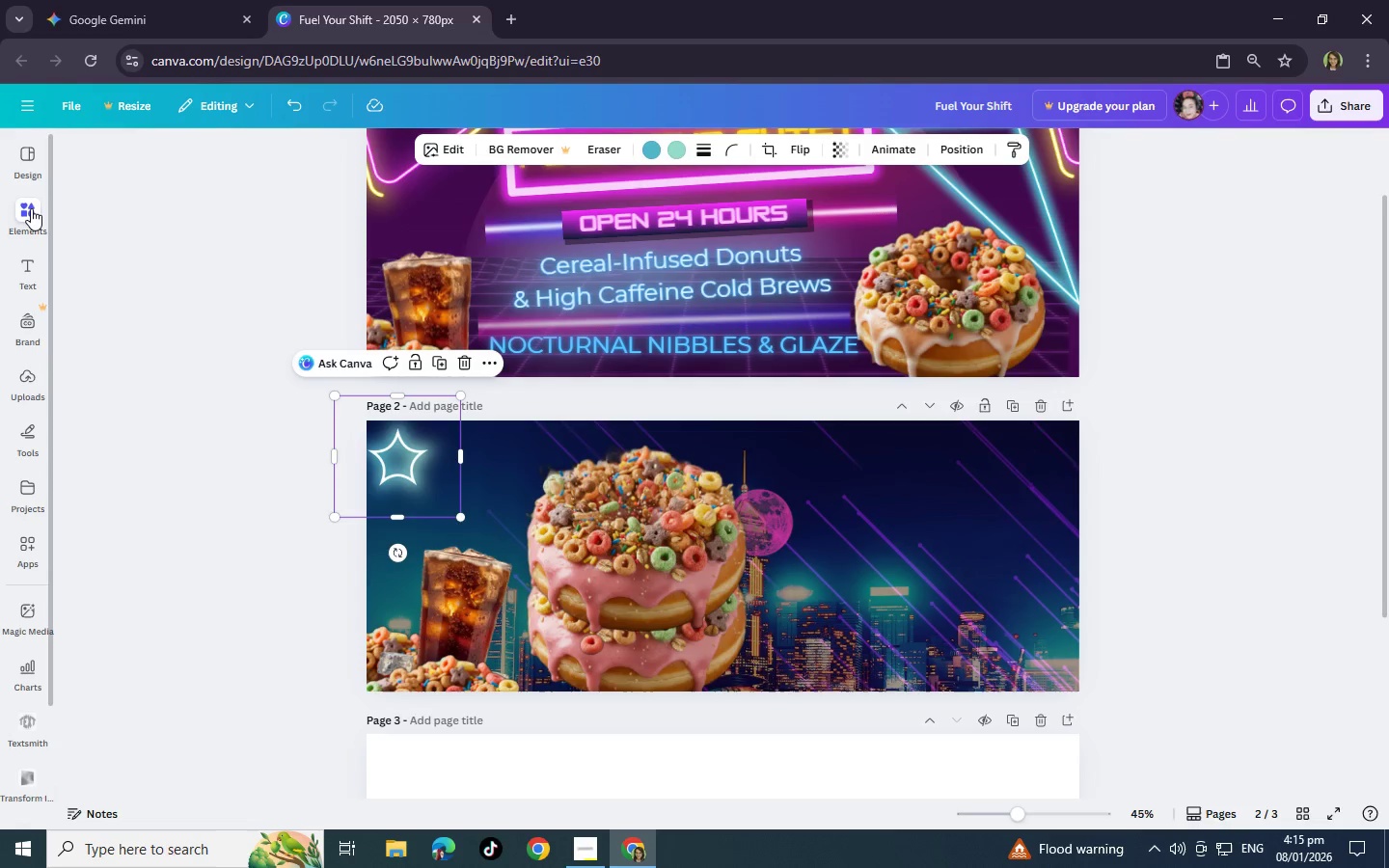 
left_click([31, 208])
 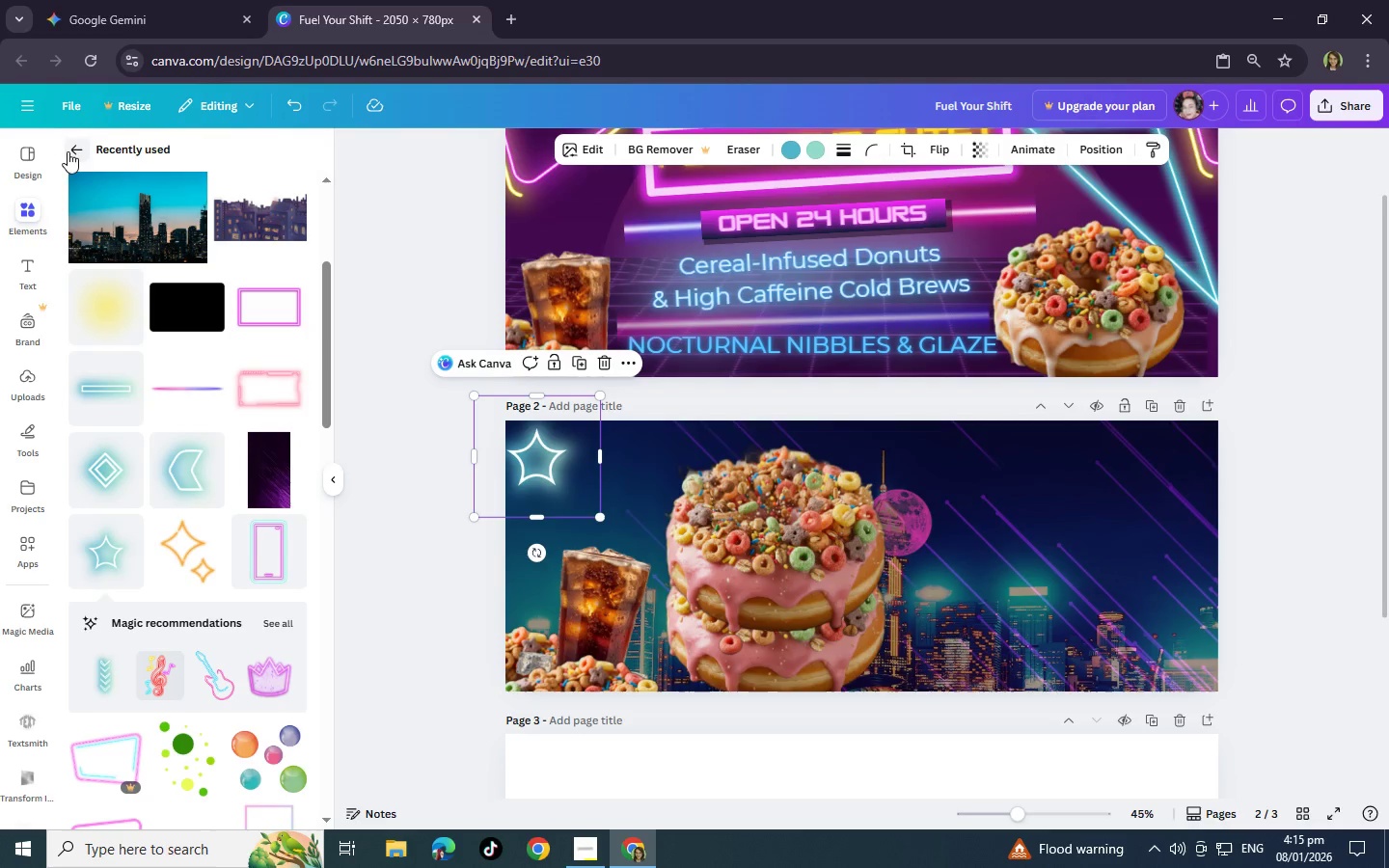 
left_click([74, 147])
 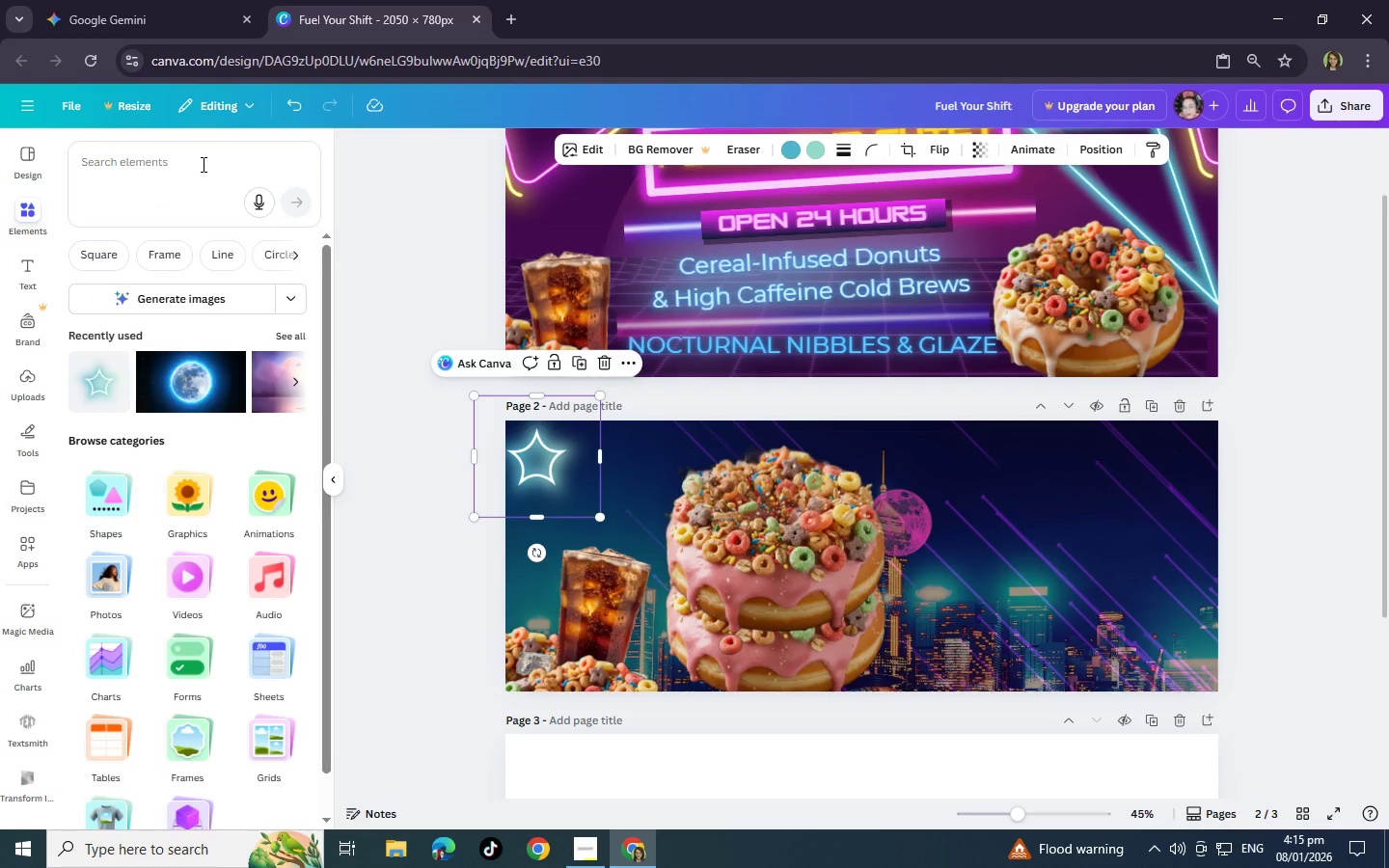 
left_click([202, 164])
 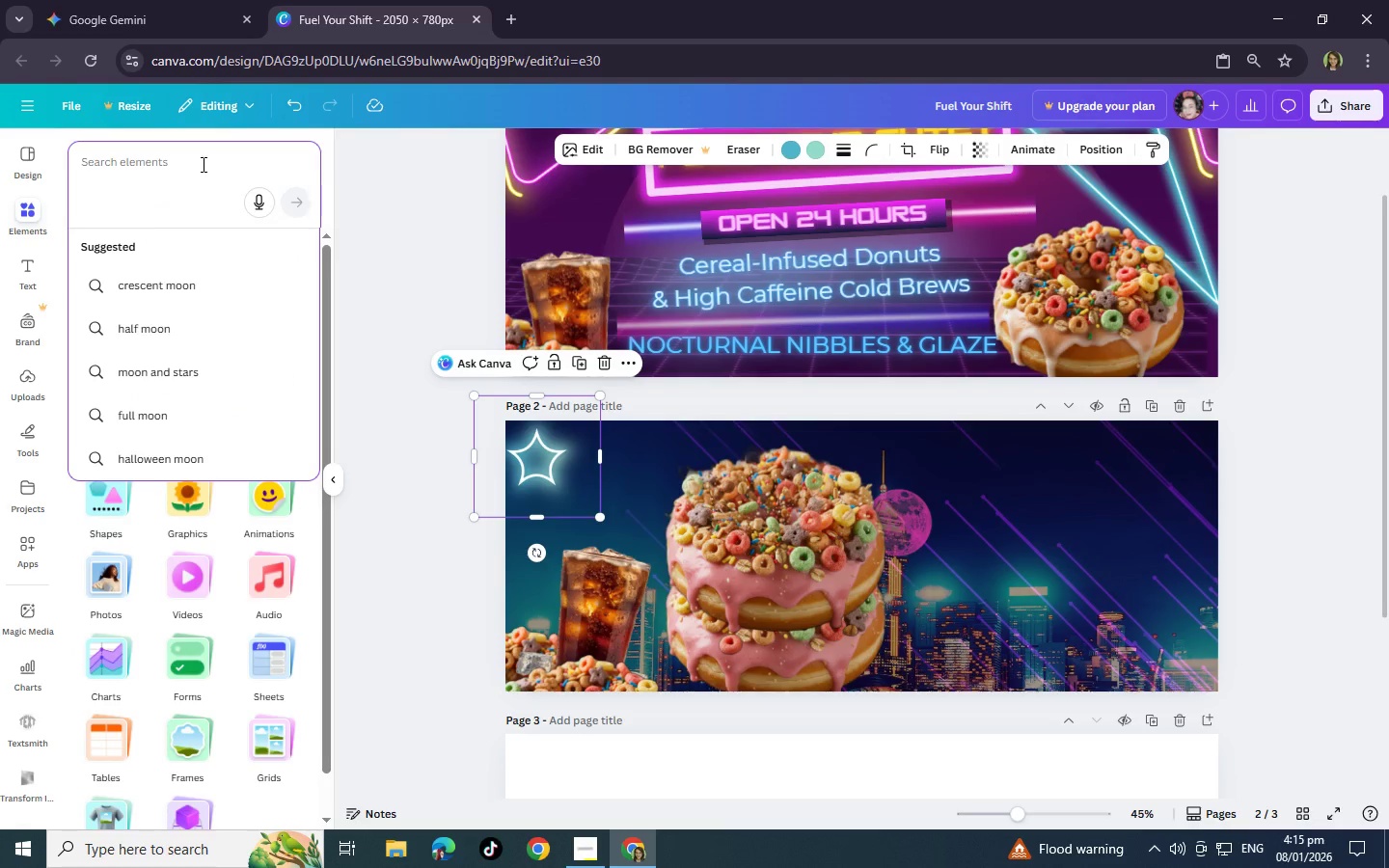 
wait(5.28)
 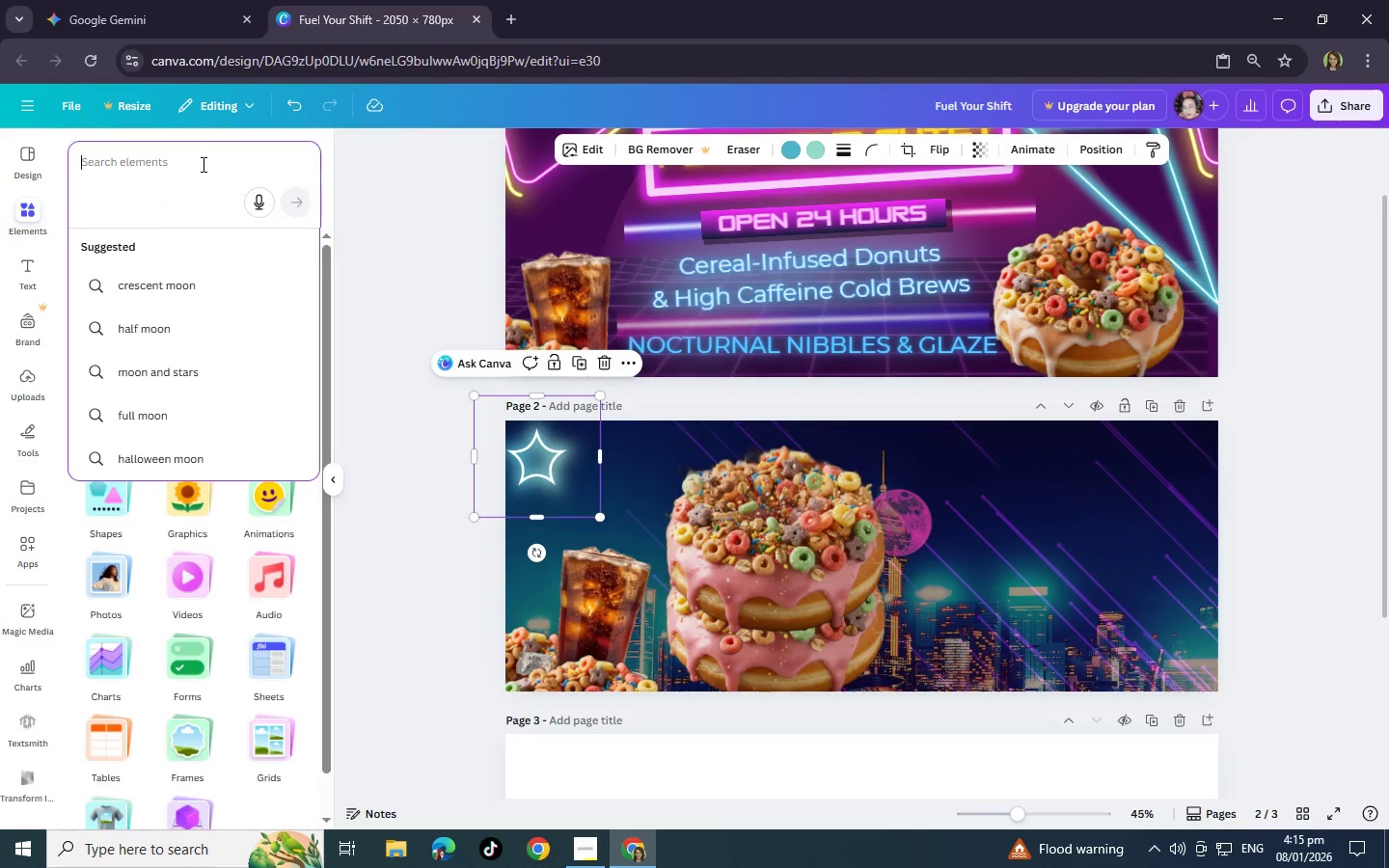 
type(galaxy stars)
 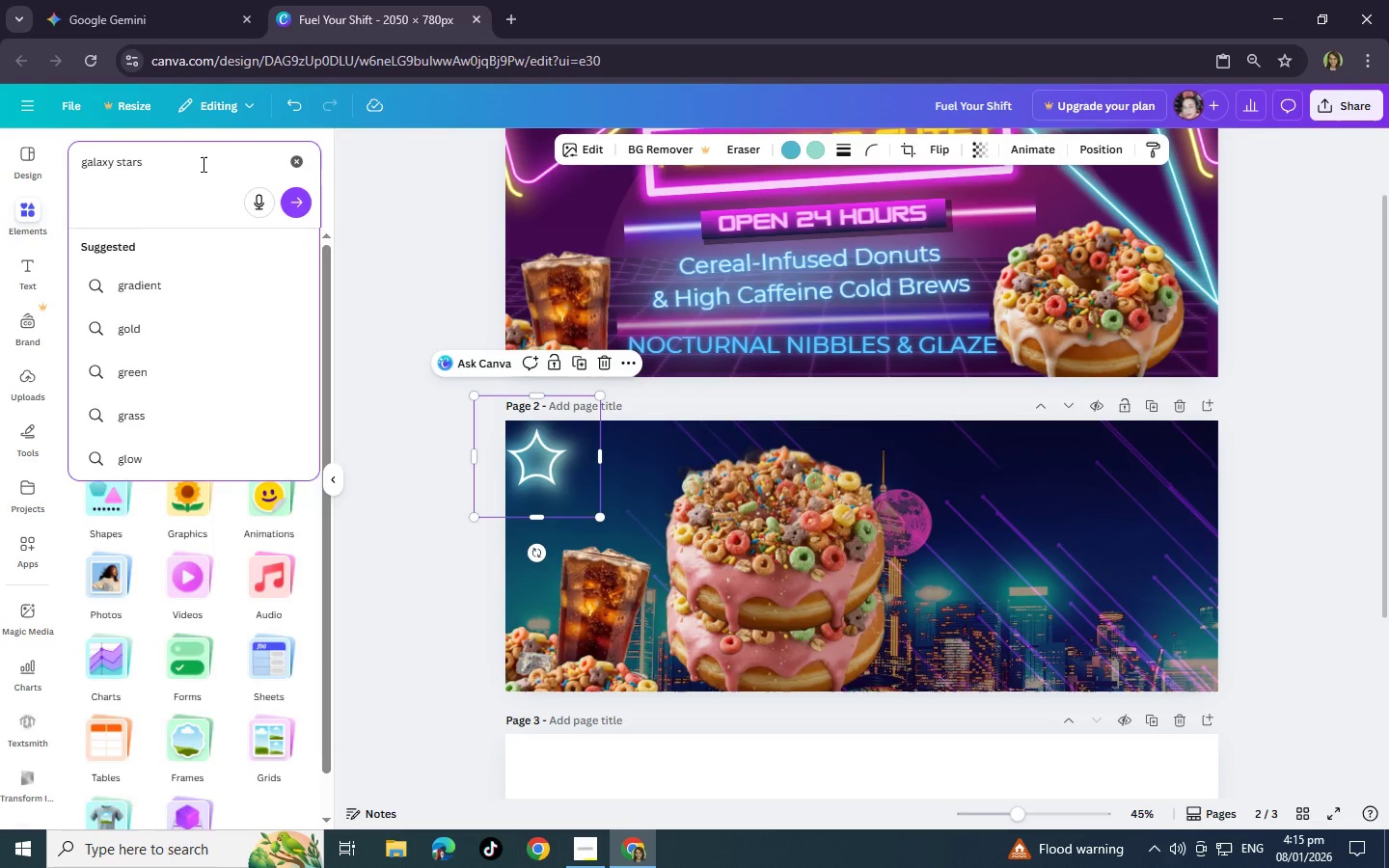 
key(Enter)
 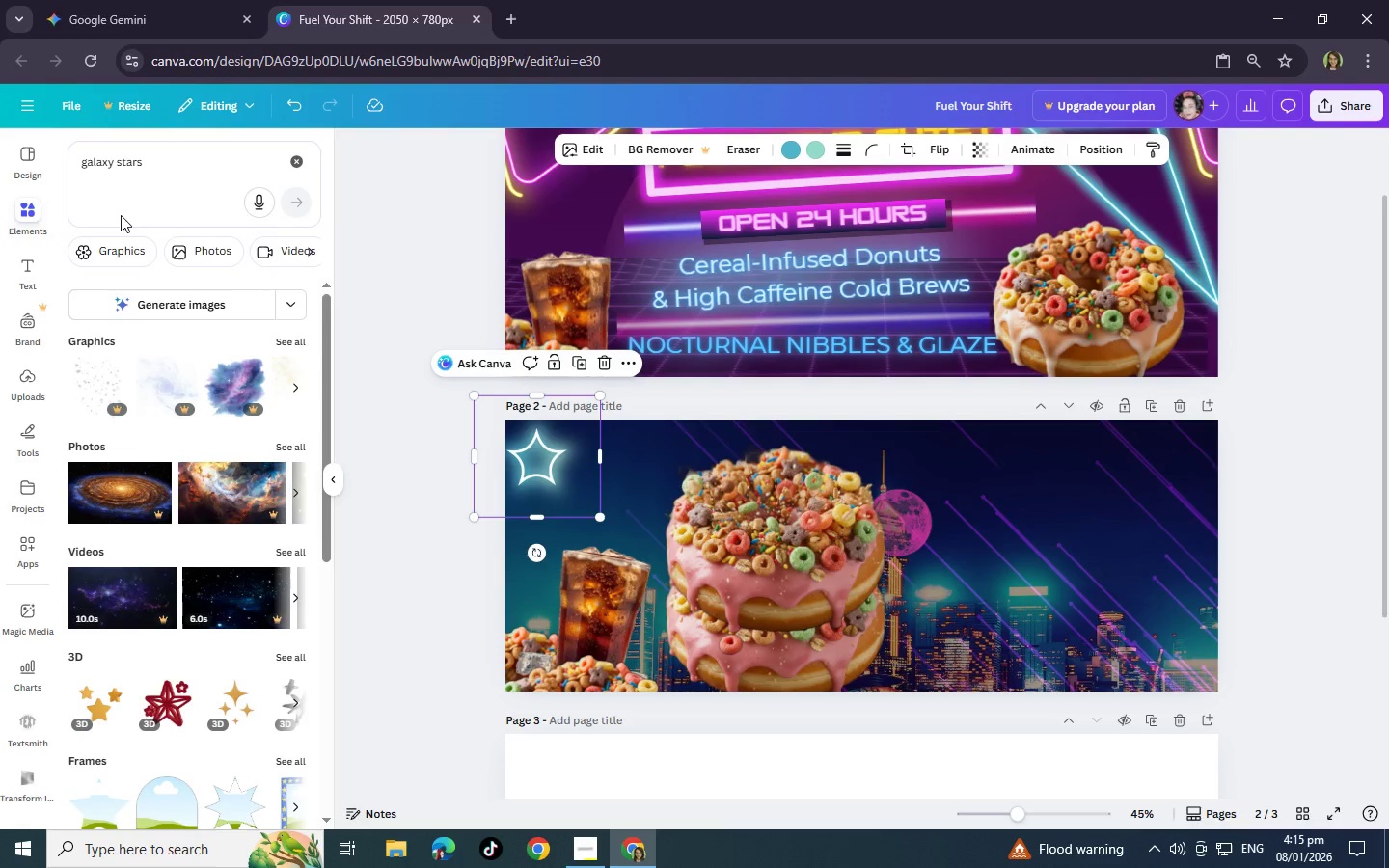 
scroll: coordinate [169, 606], scroll_direction: down, amount: 2.0
 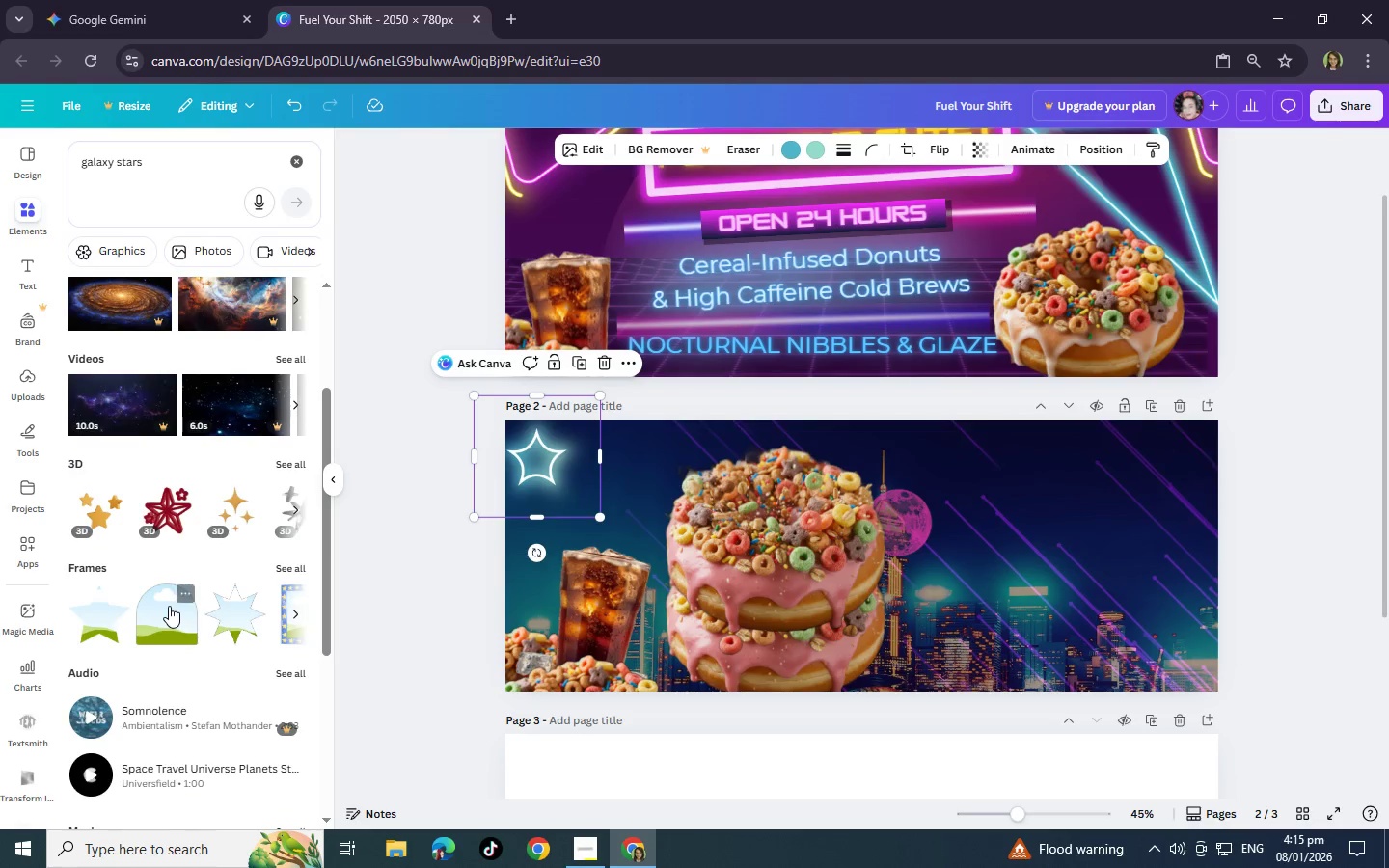 
scroll: coordinate [169, 606], scroll_direction: up, amount: 3.0
 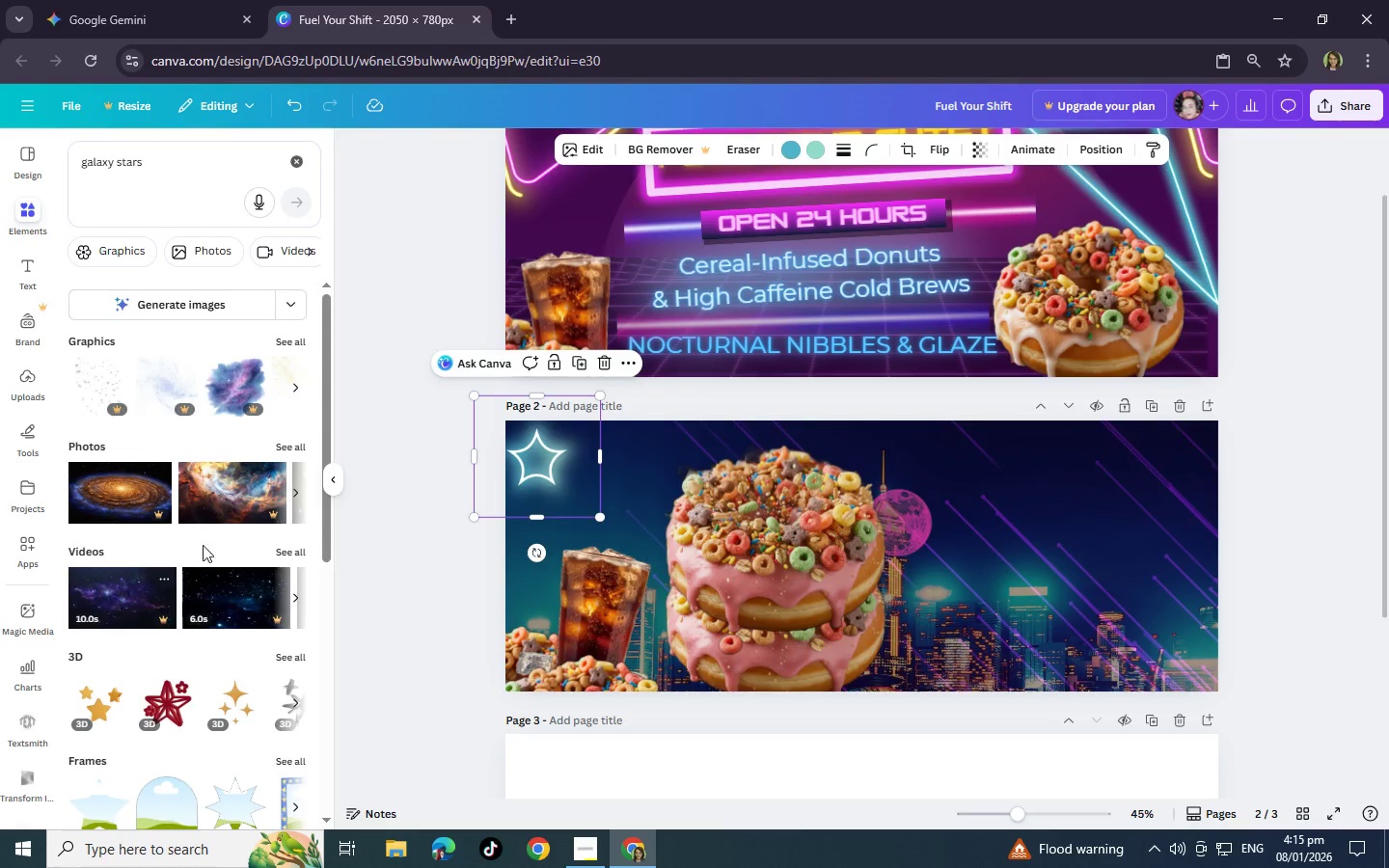 
left_click([287, 443])
 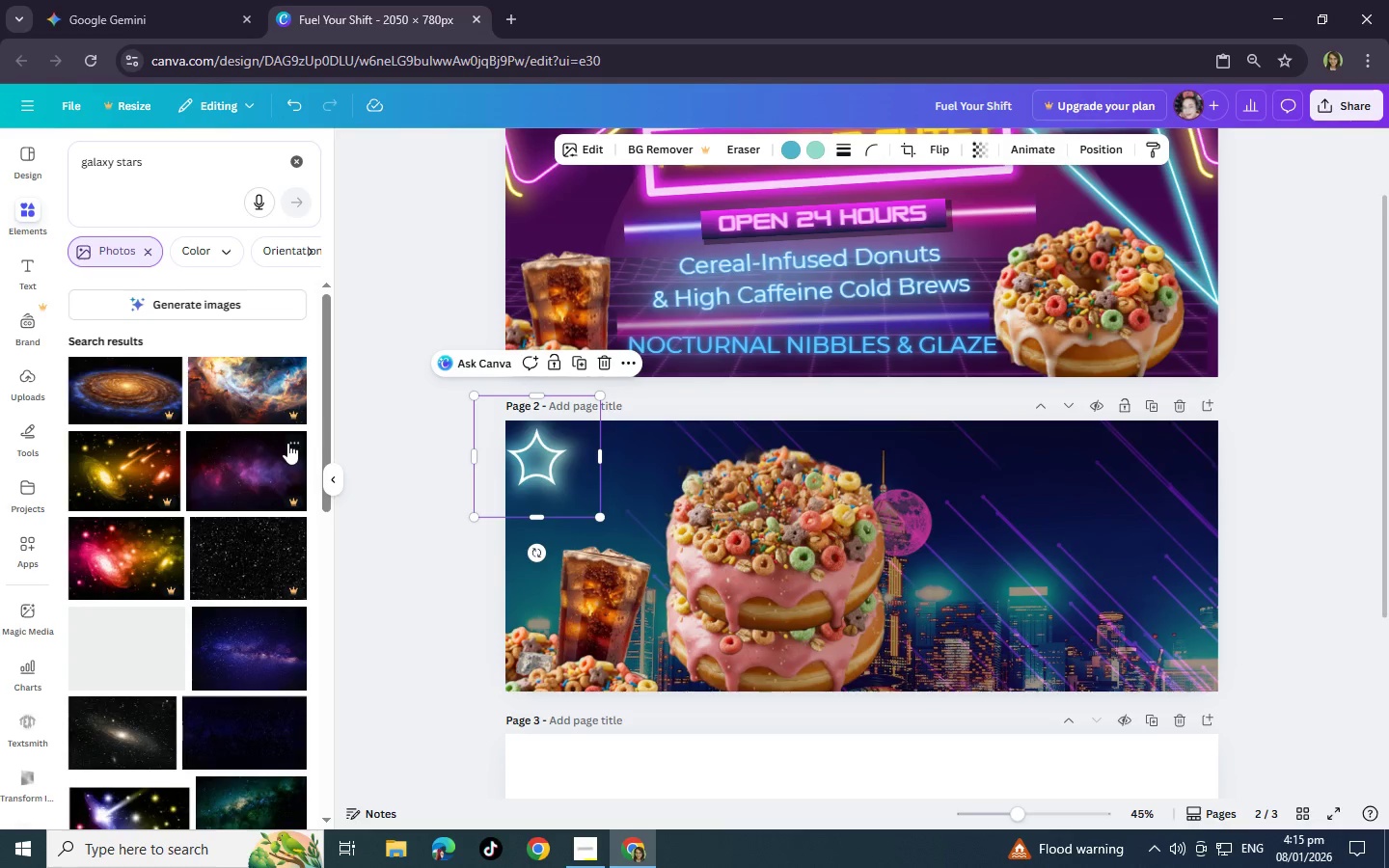 
scroll: coordinate [287, 443], scroll_direction: down, amount: 2.0
 